 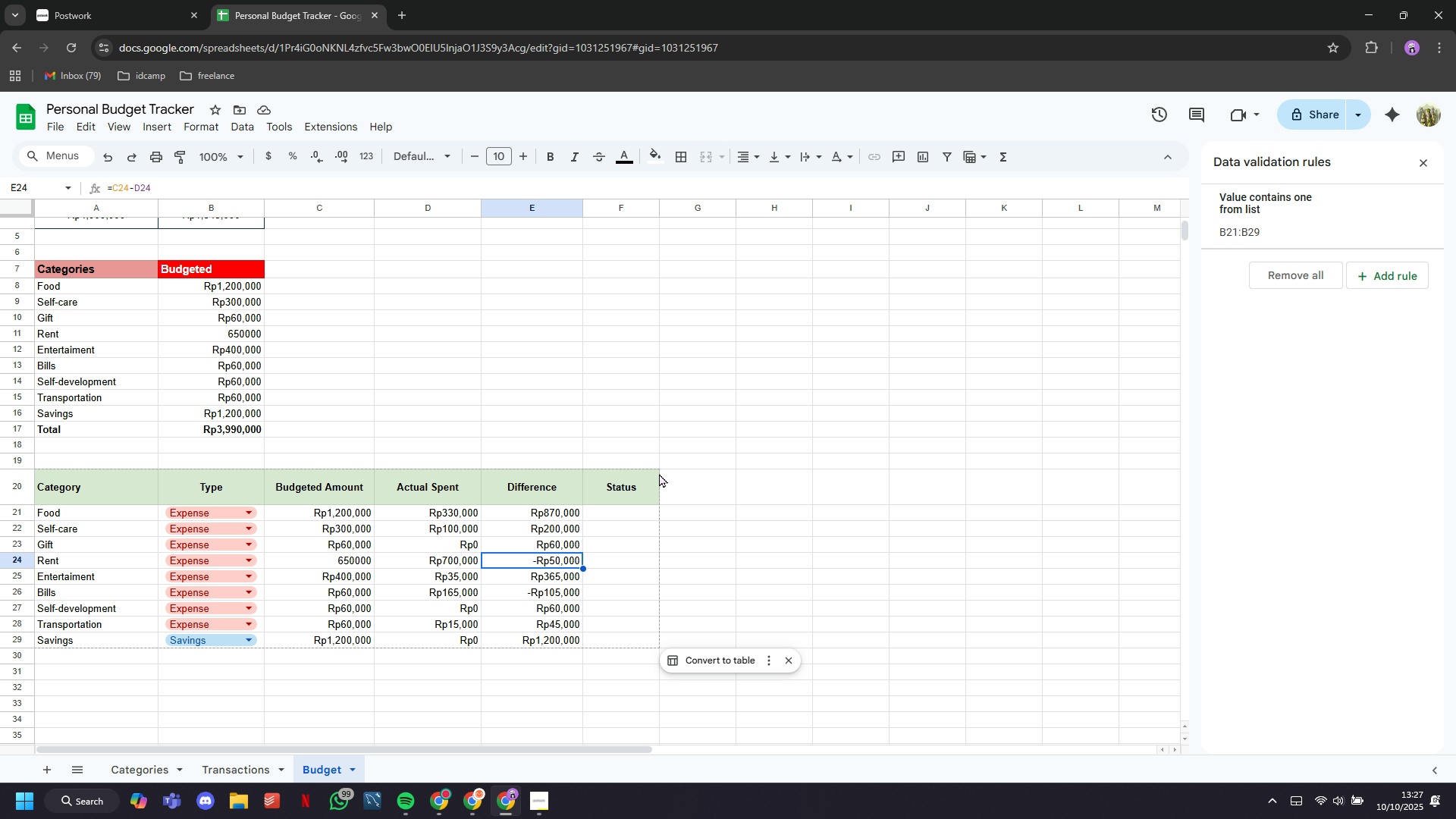 
left_click([646, 480])
 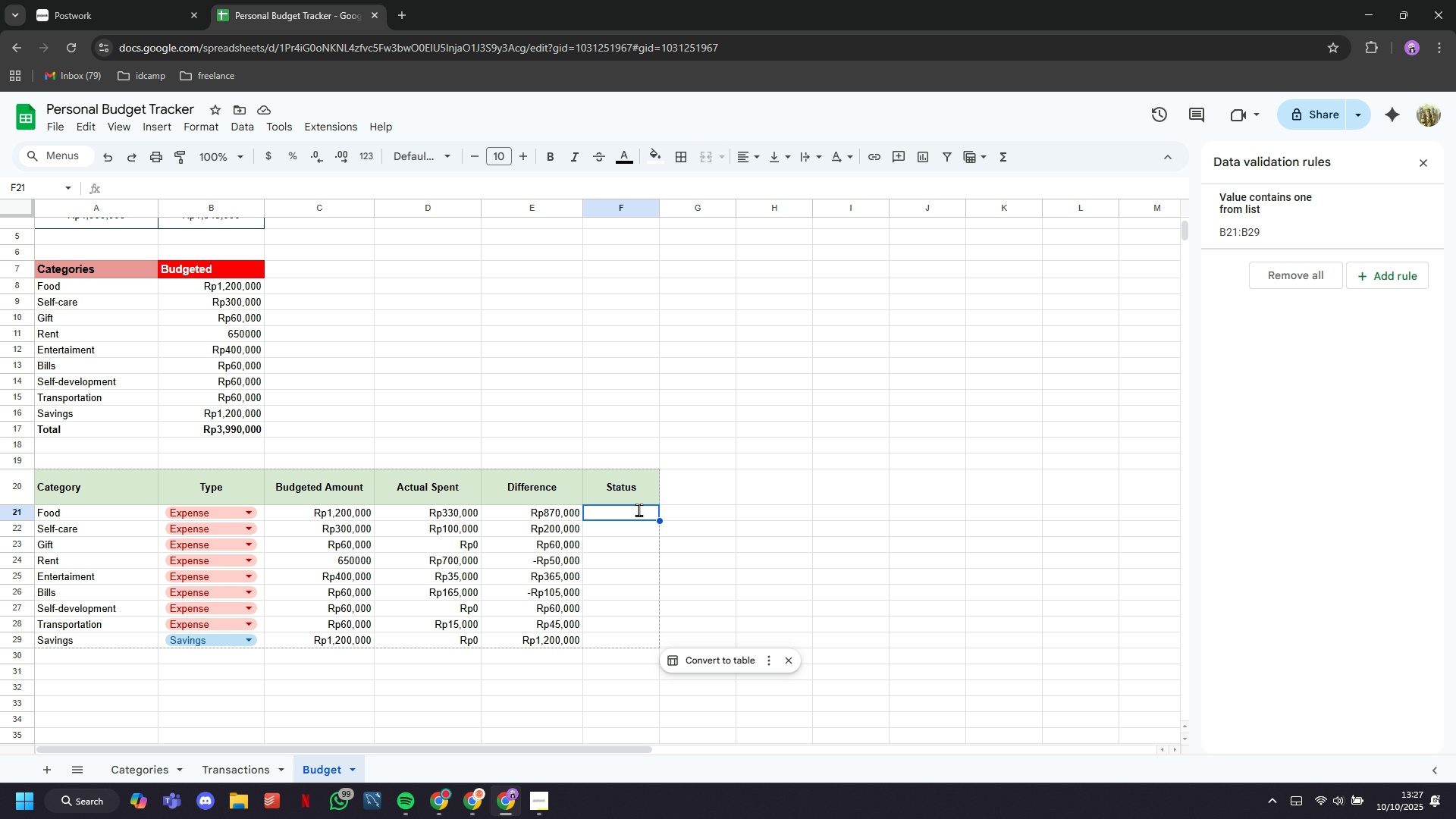 
type(=IF(D21>)
 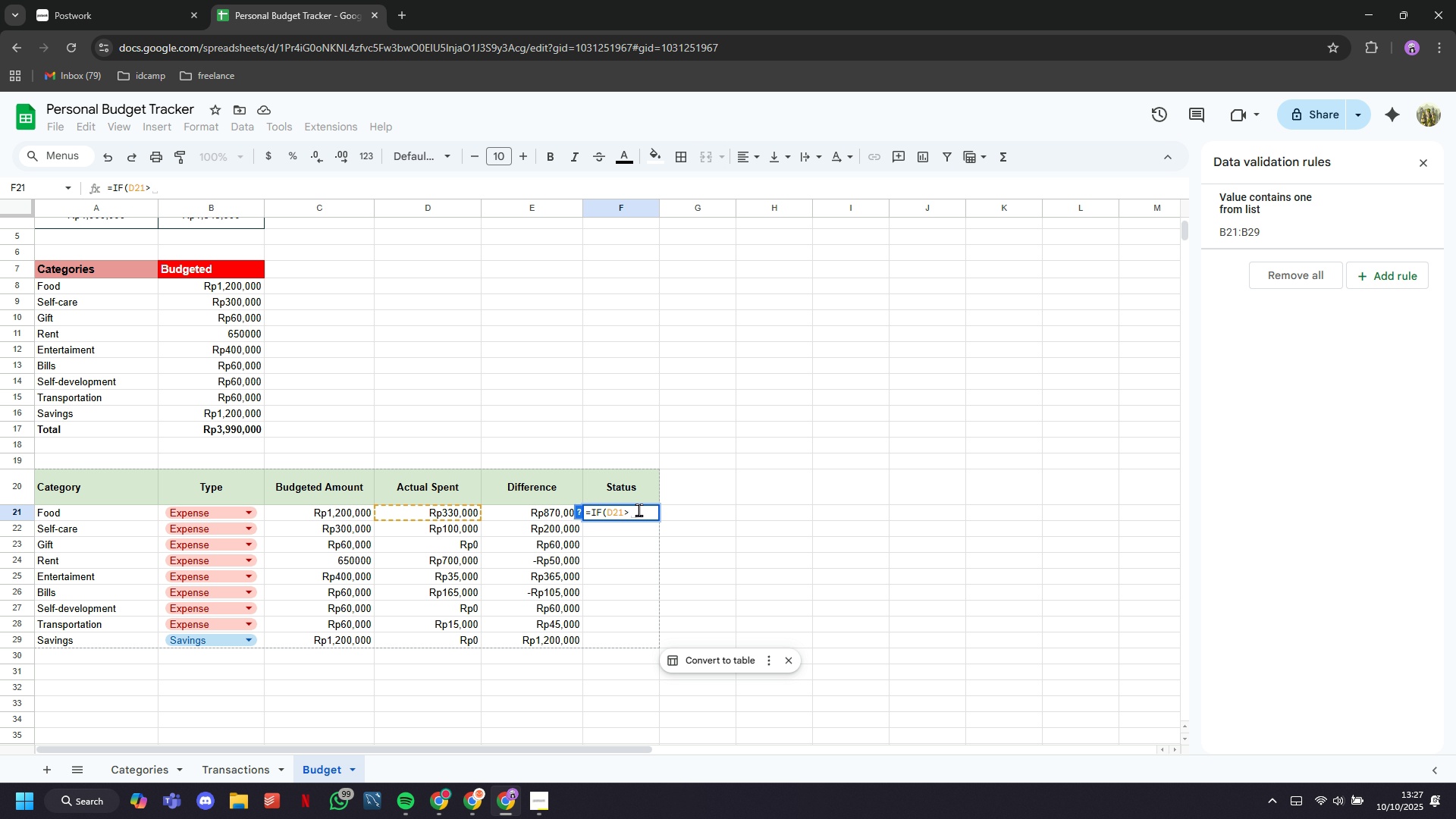 
wait(5.12)
 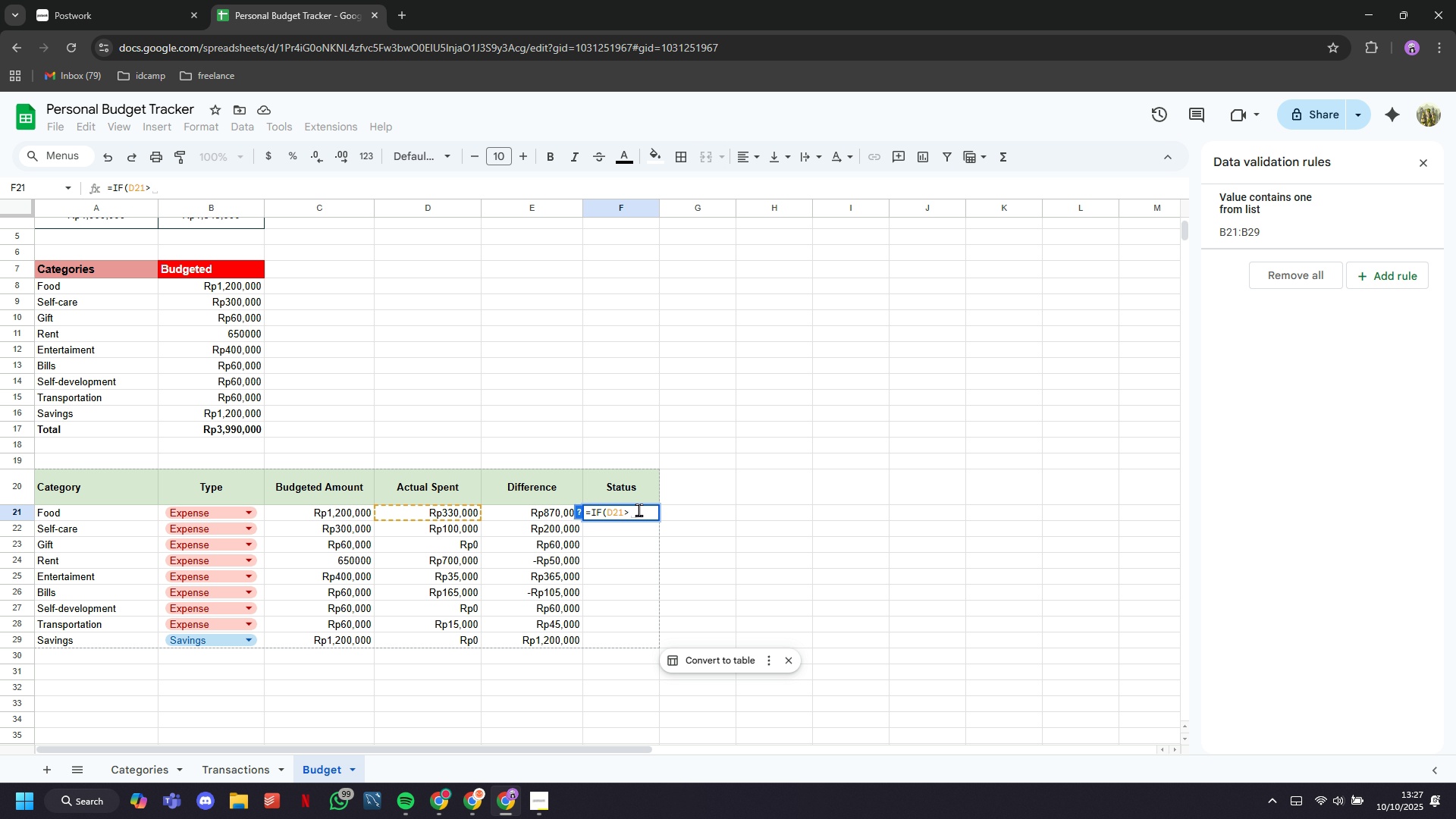 
type(C21)
 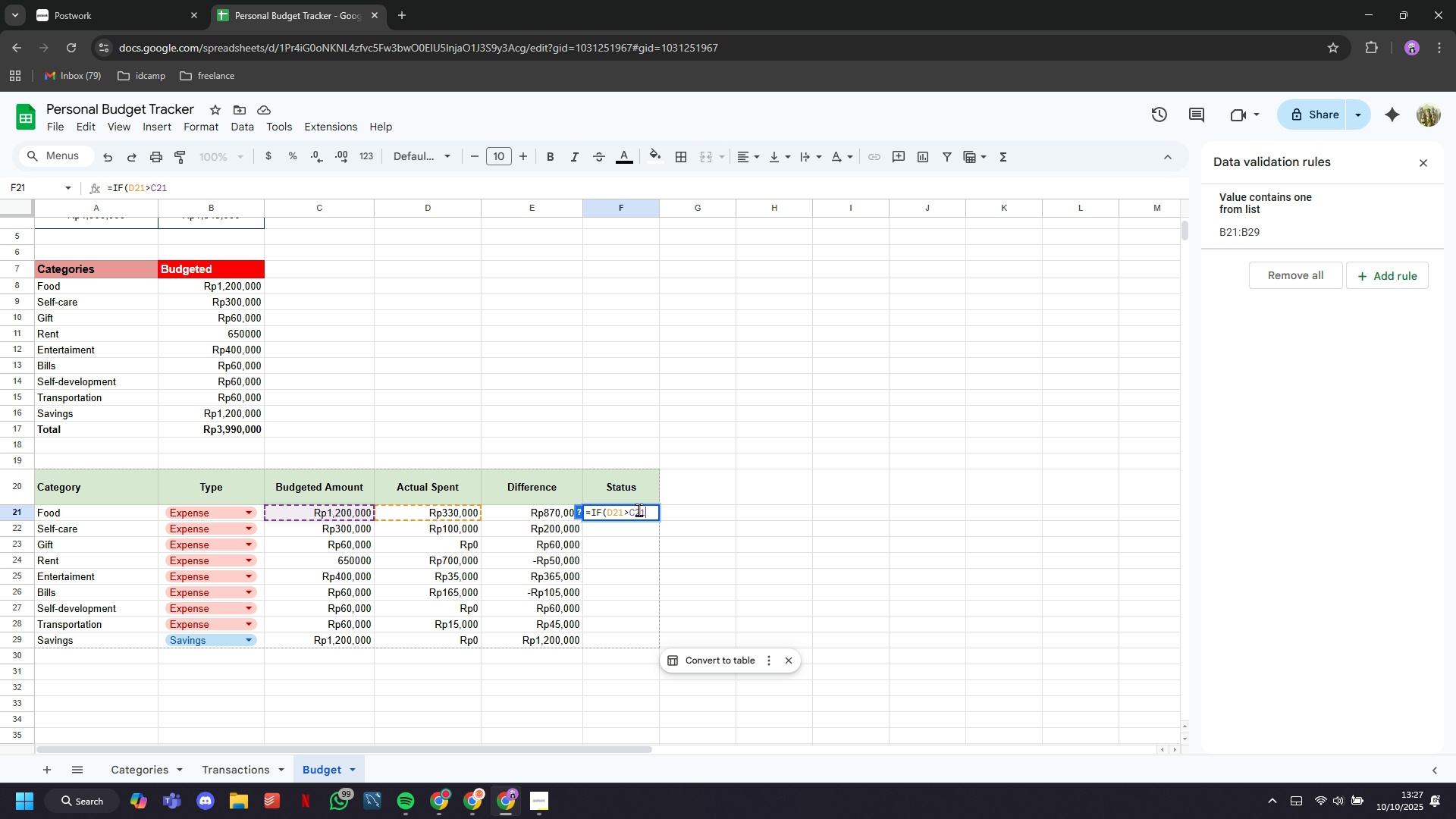 
key(Comma)
 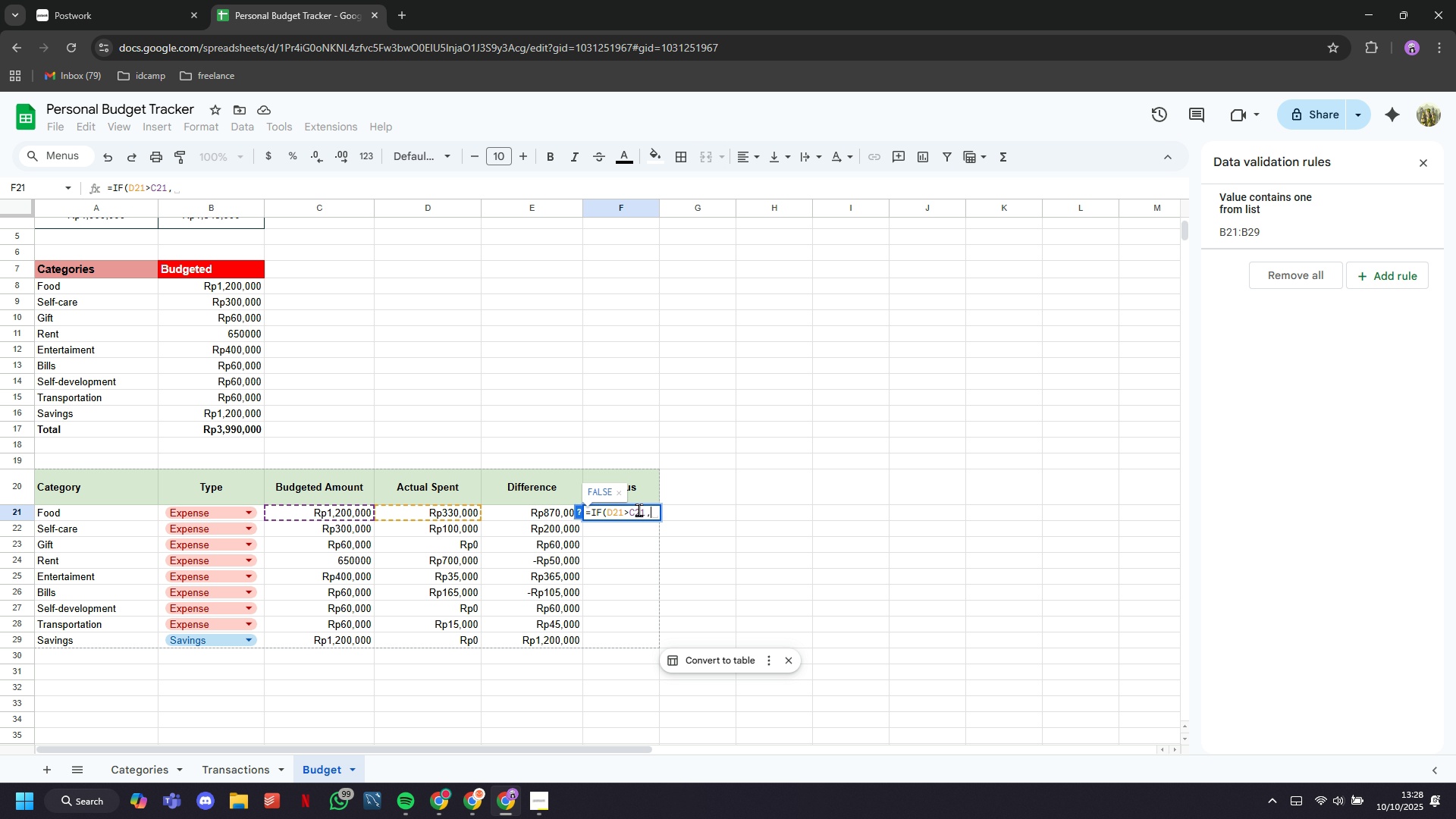 
key(Shift+Quote)
 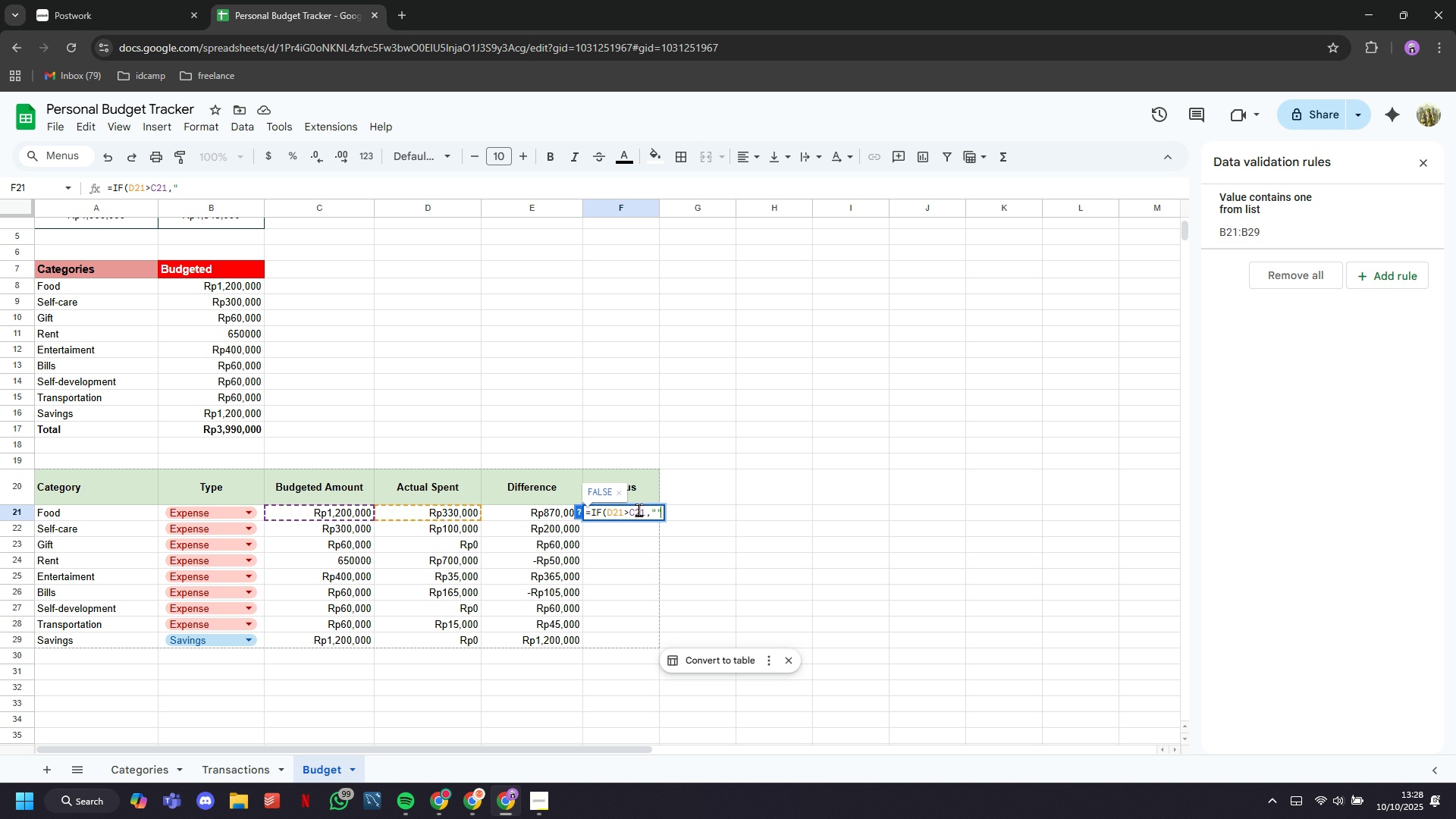 
key(Shift+Quote)
 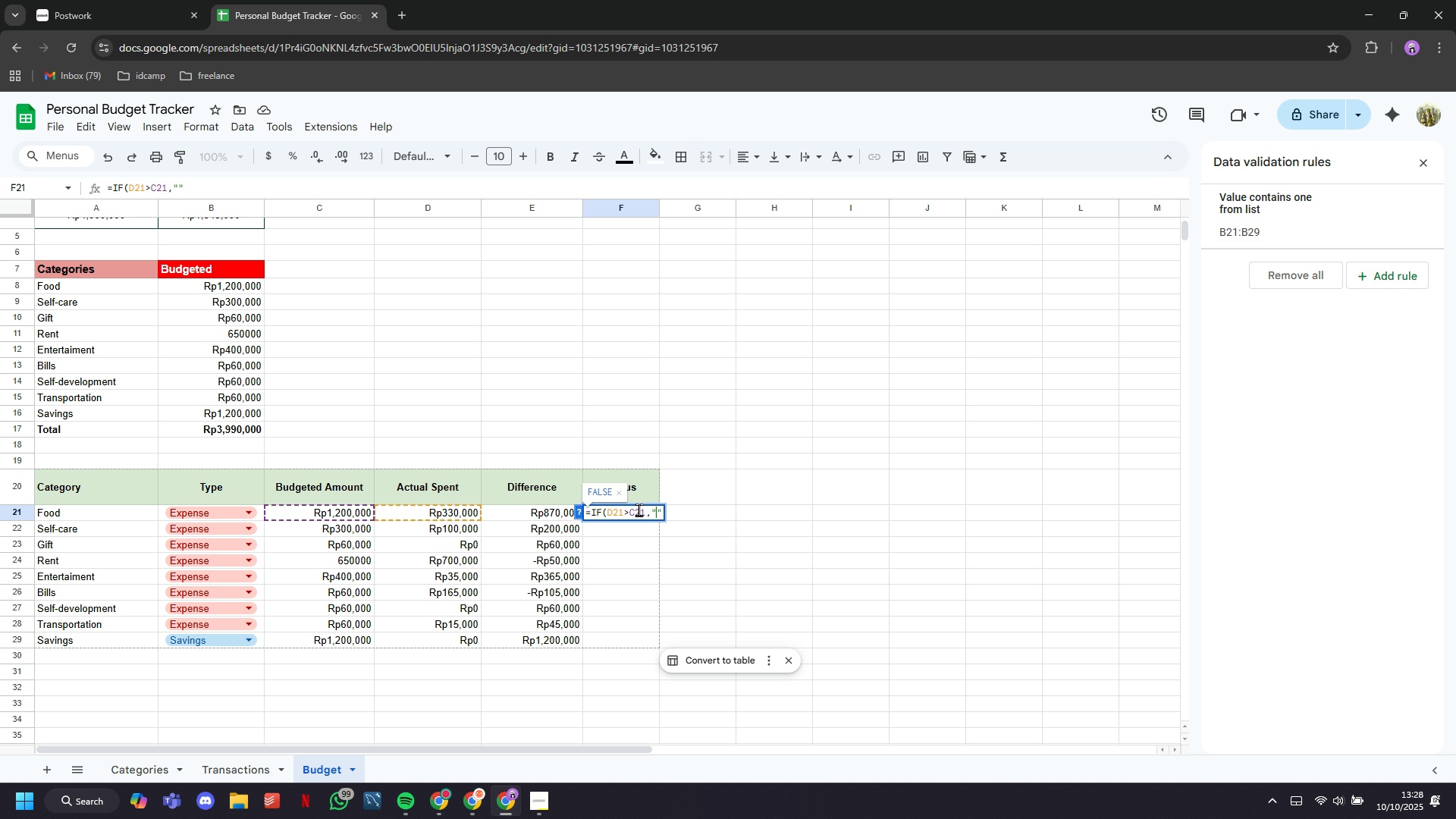 
key(ArrowLeft)
 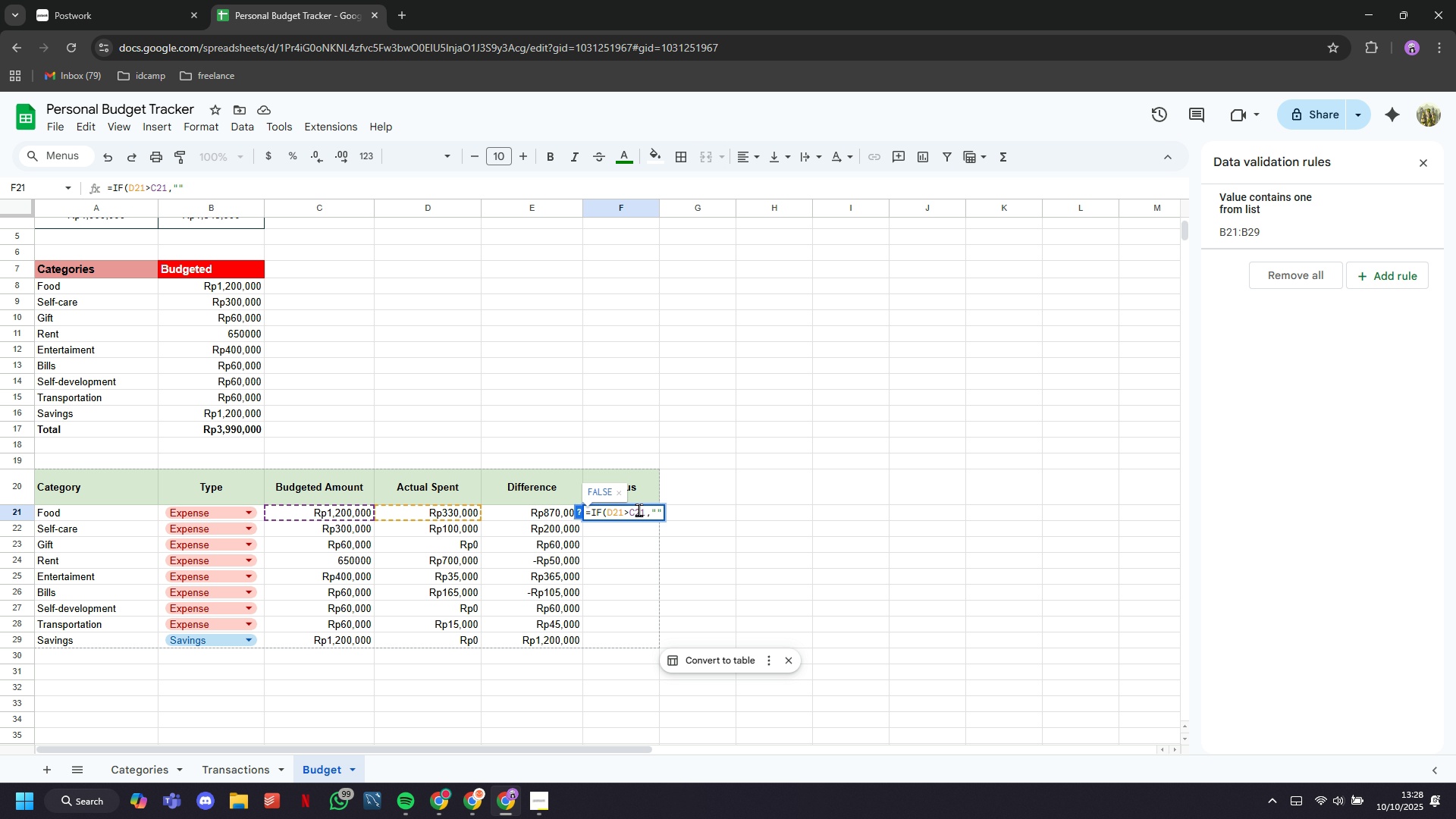 
key(Meta+Period)
 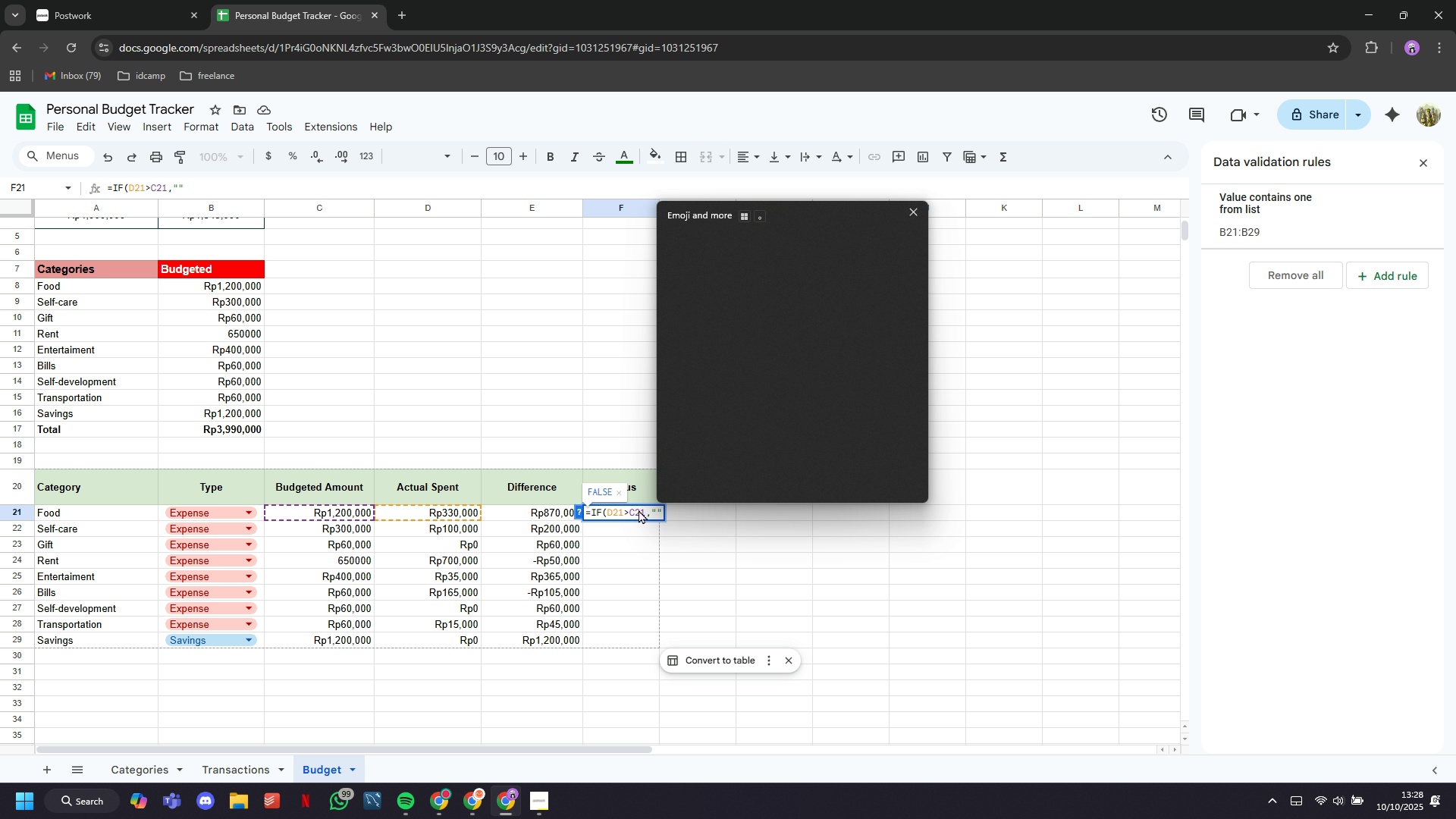 
type(RE)
key(Backspace)
key(Backspace)
 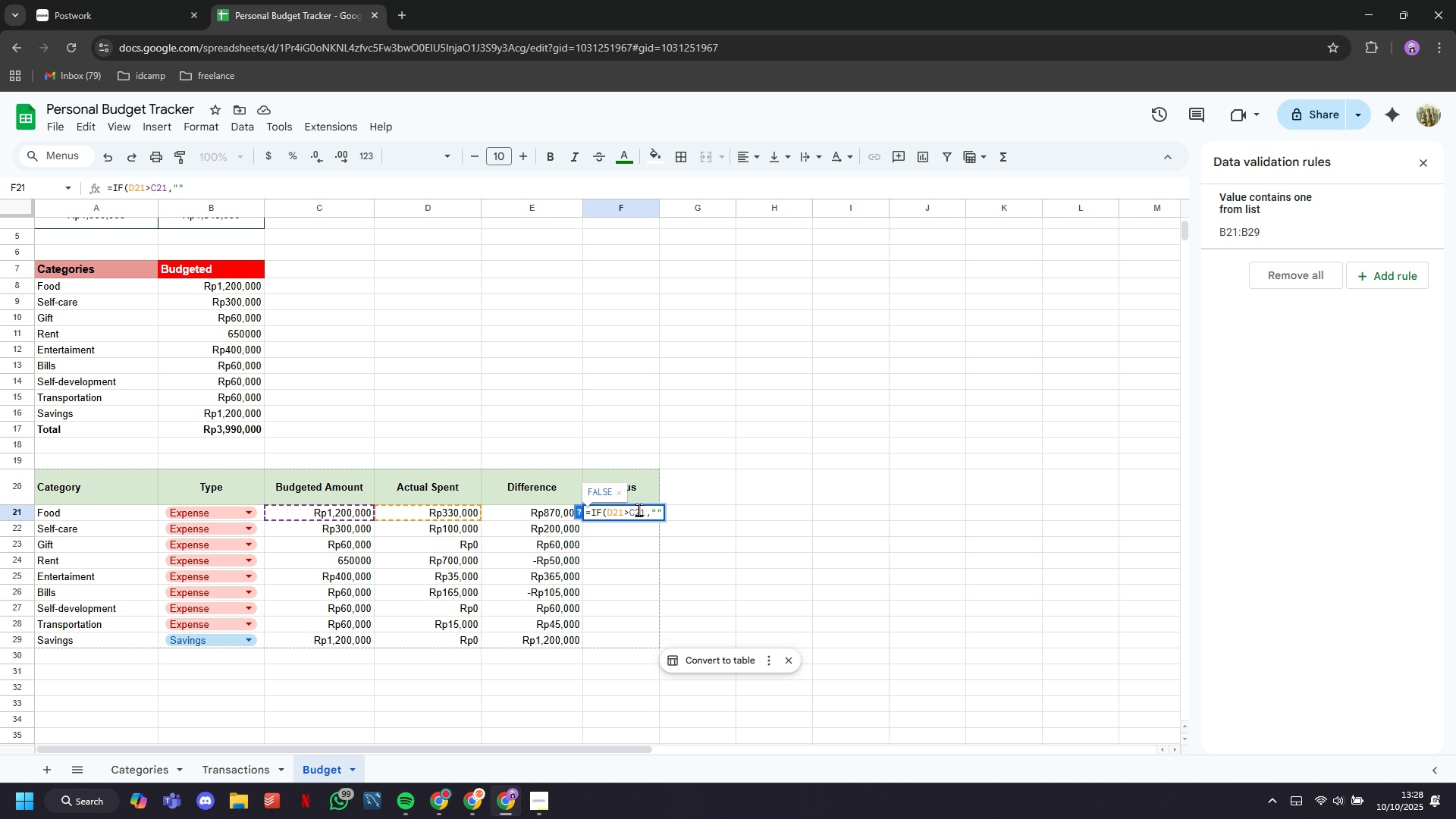 
key(Meta+Period)
 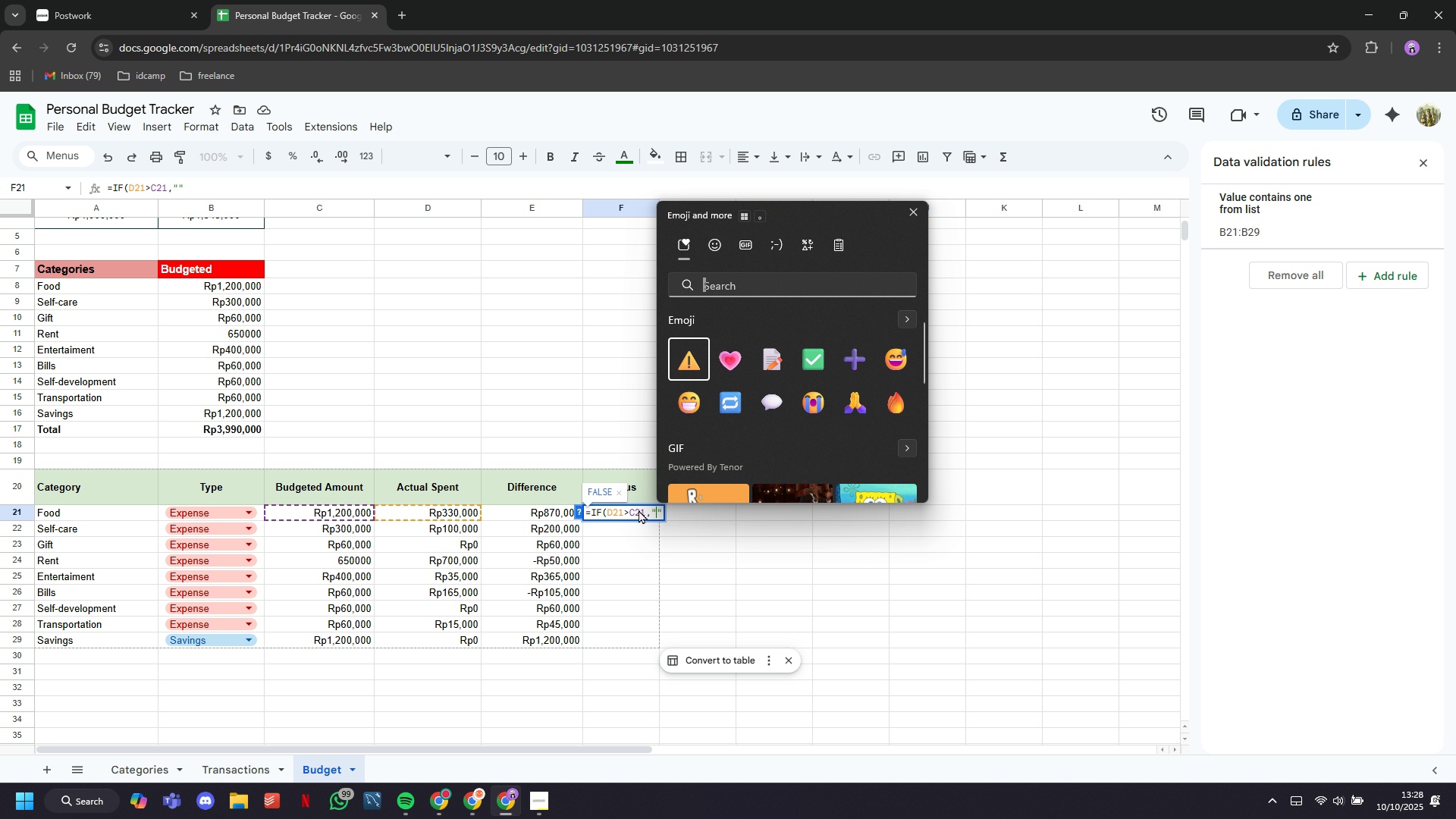 
type(RED)
 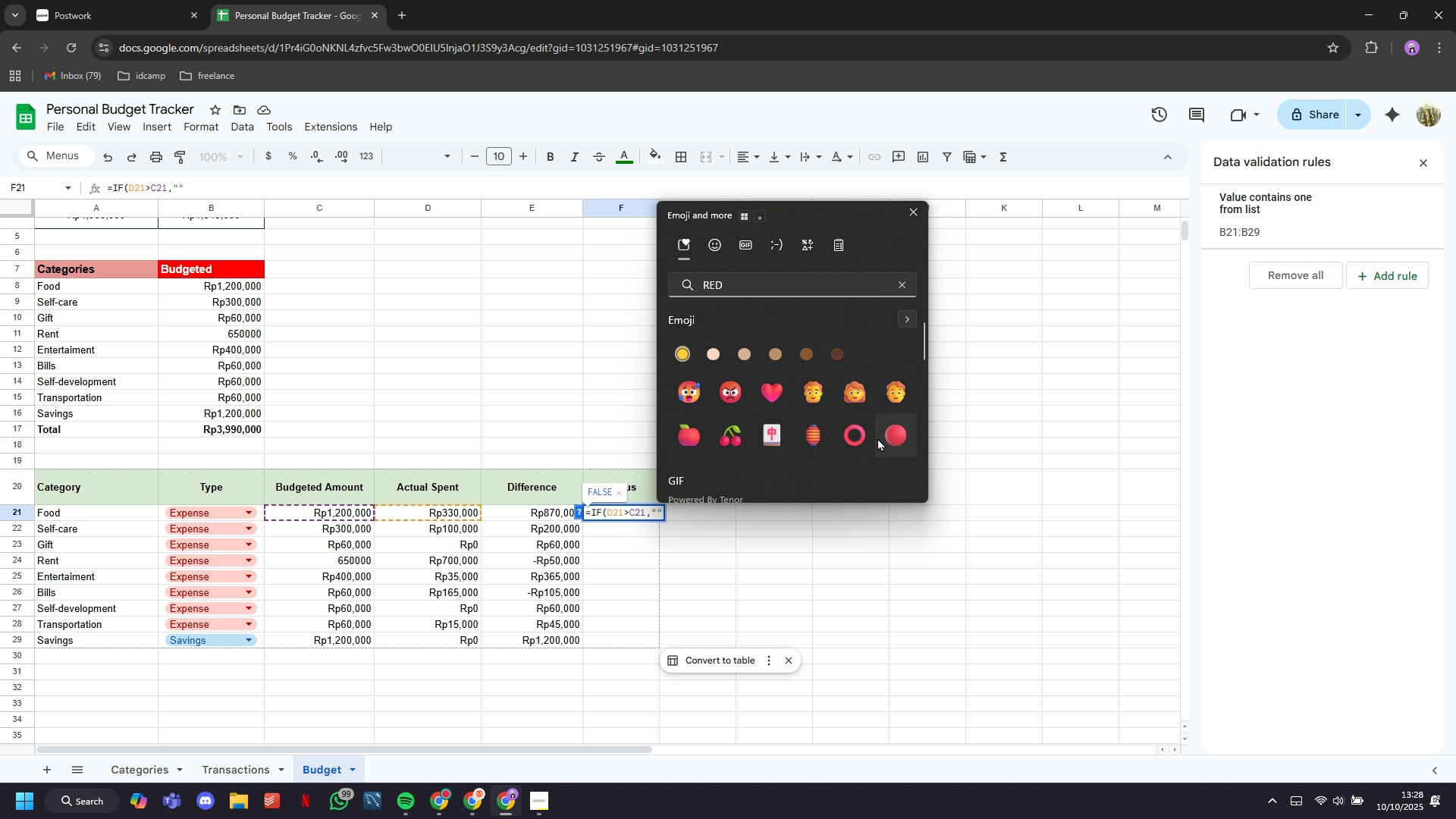 
left_click([861, 435])
 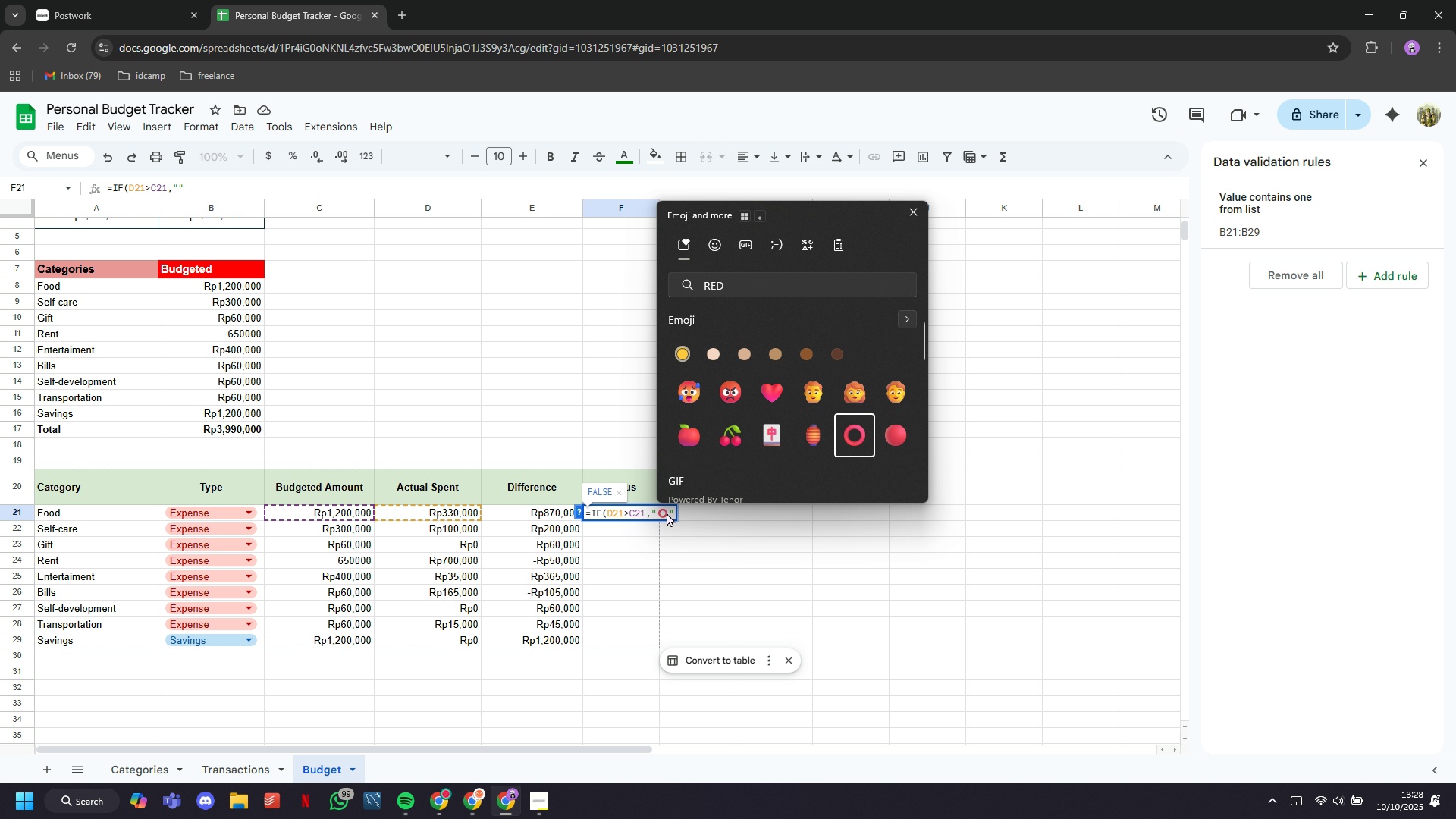 
left_click([667, 514])
 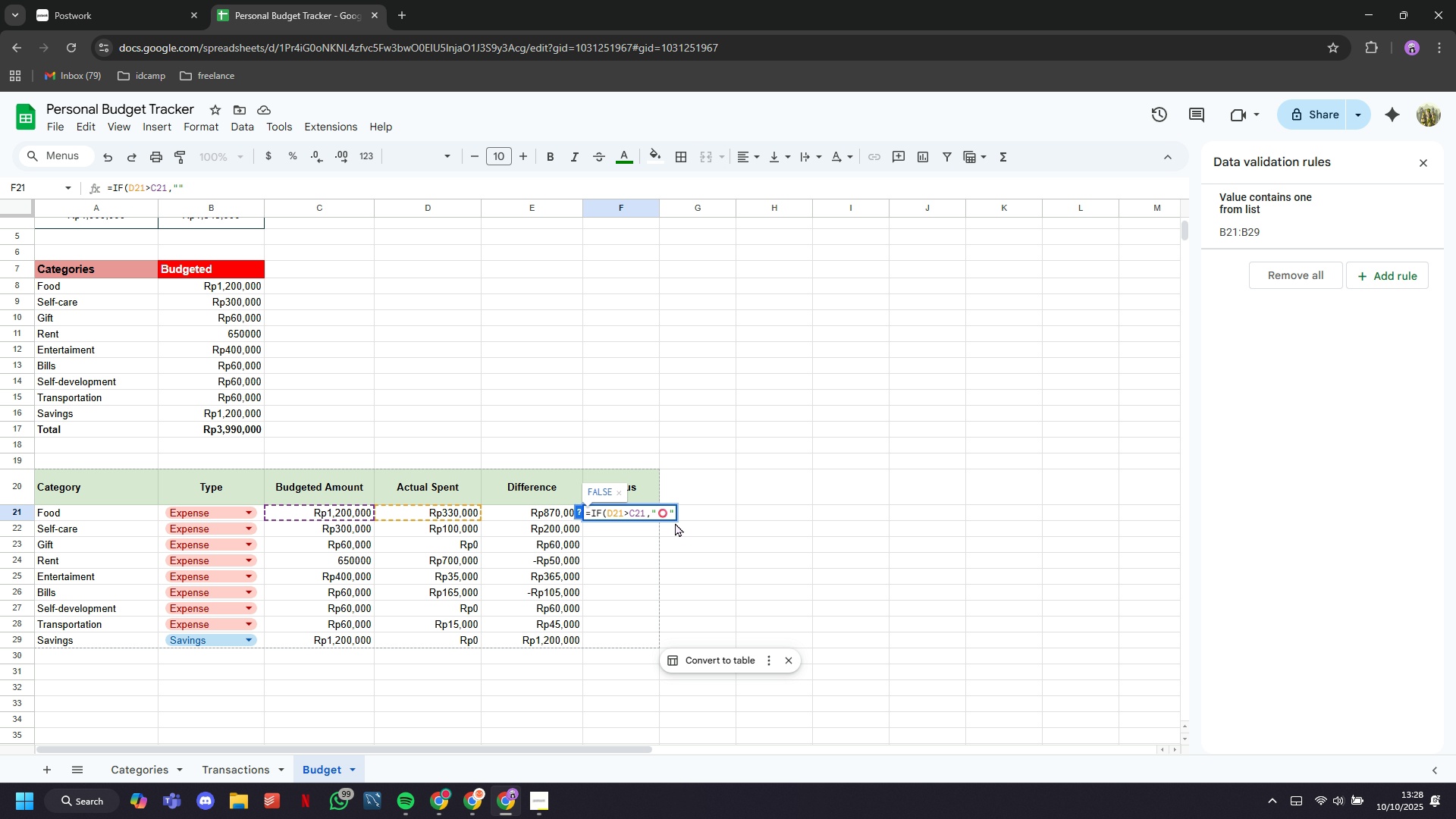 
type( Over)
 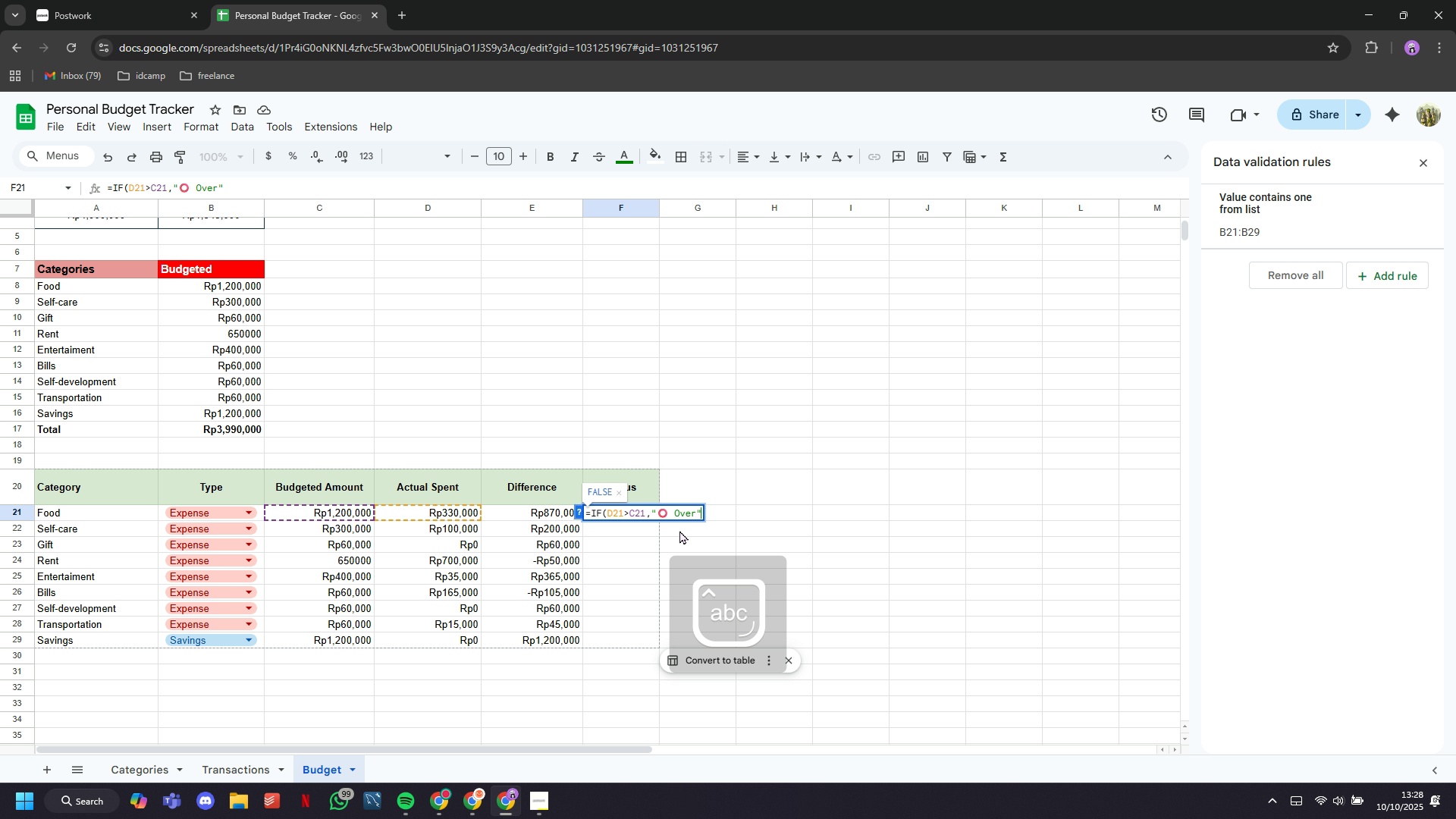 
key(ArrowRight)
 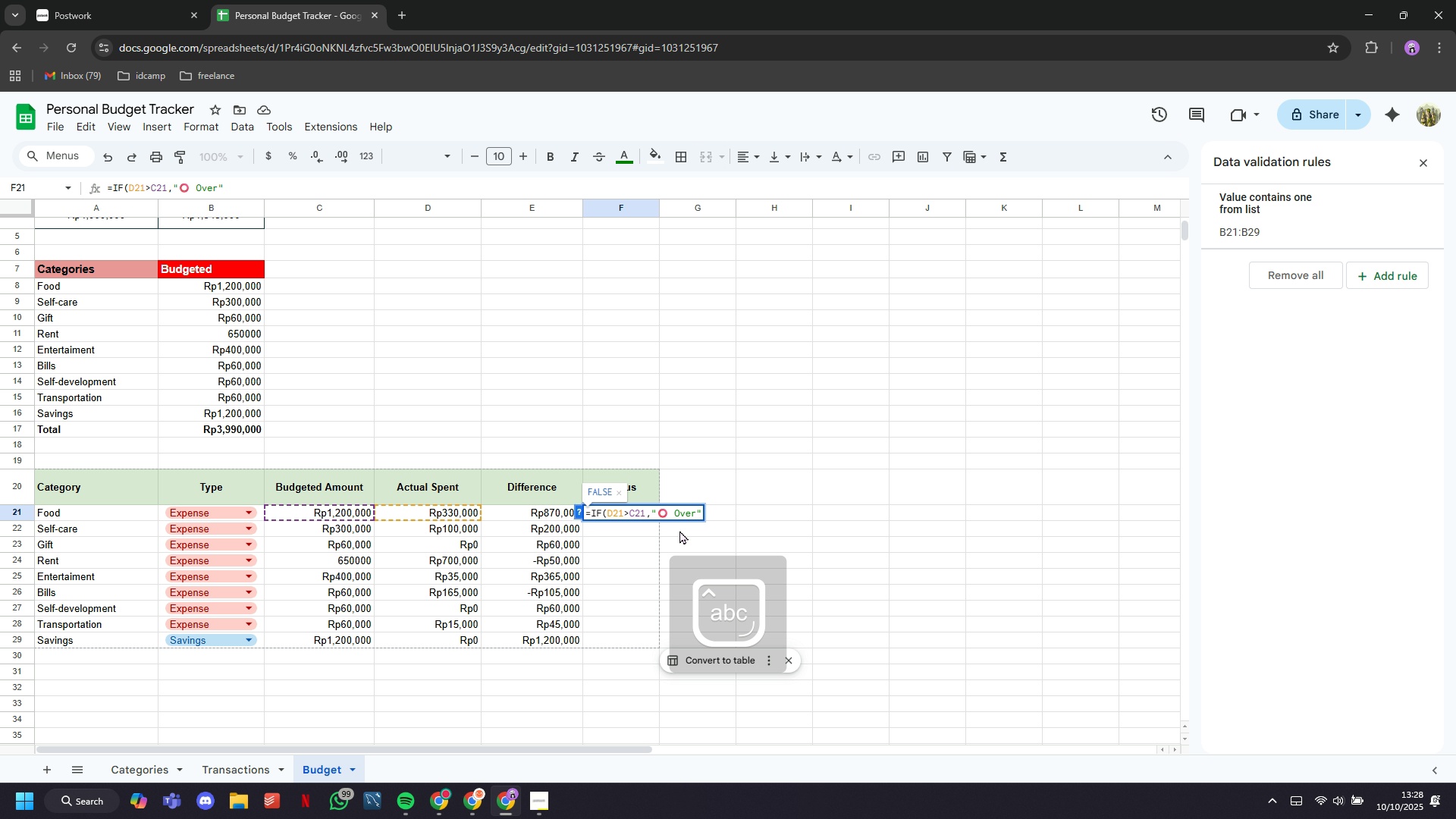 
key(Comma)
 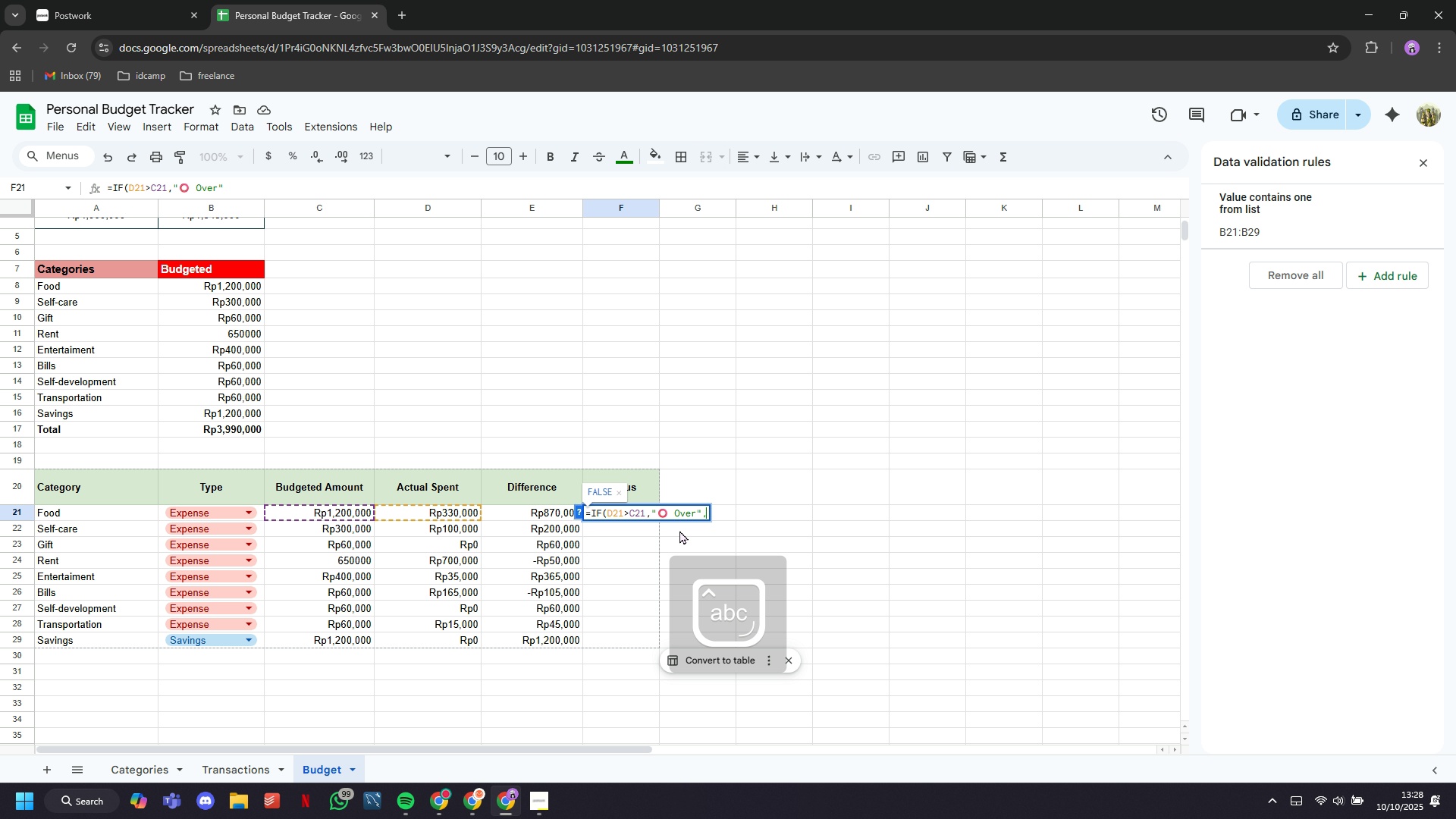 
key(Shift+Quote)
 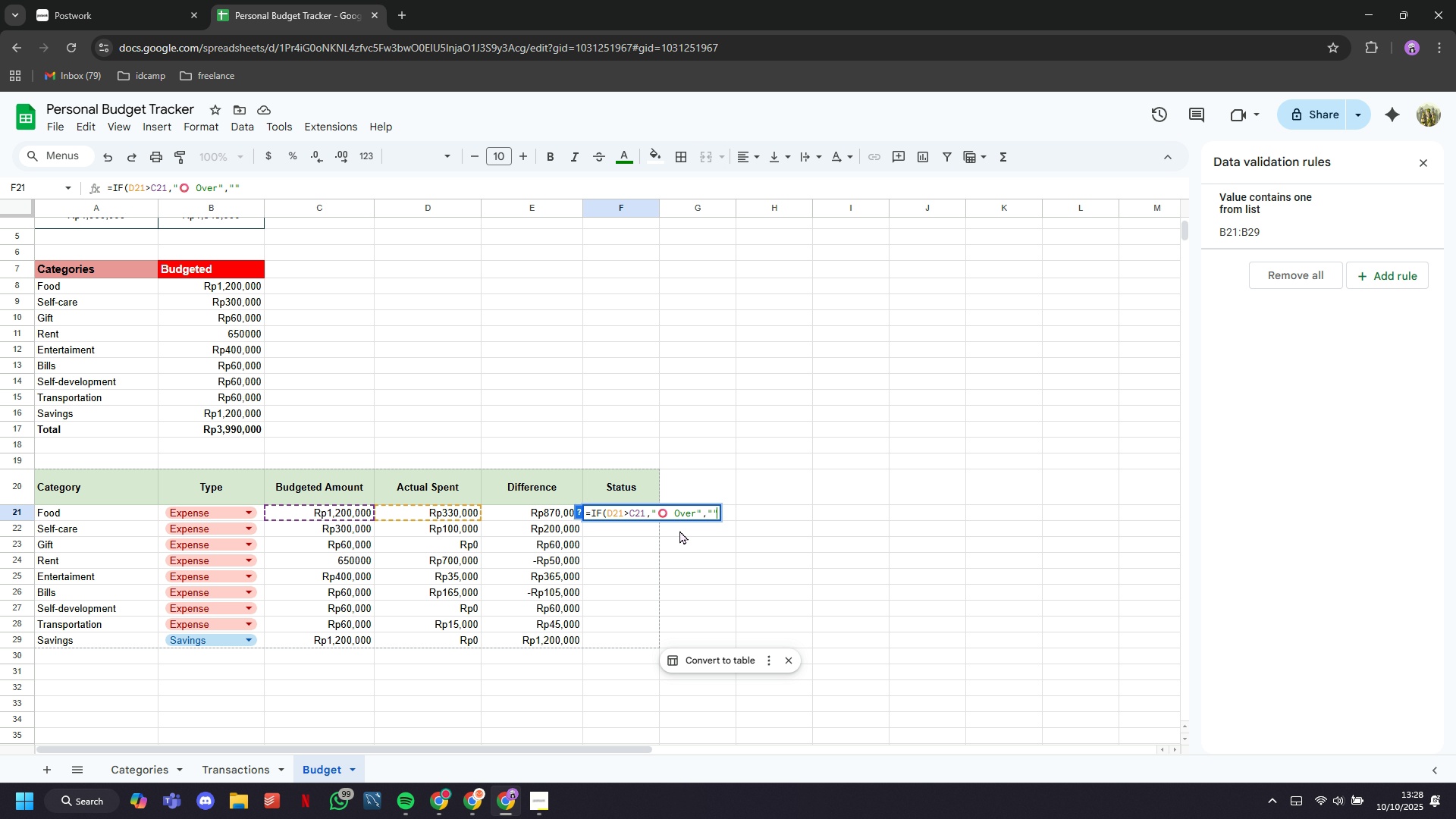 
key(Shift+Quote)
 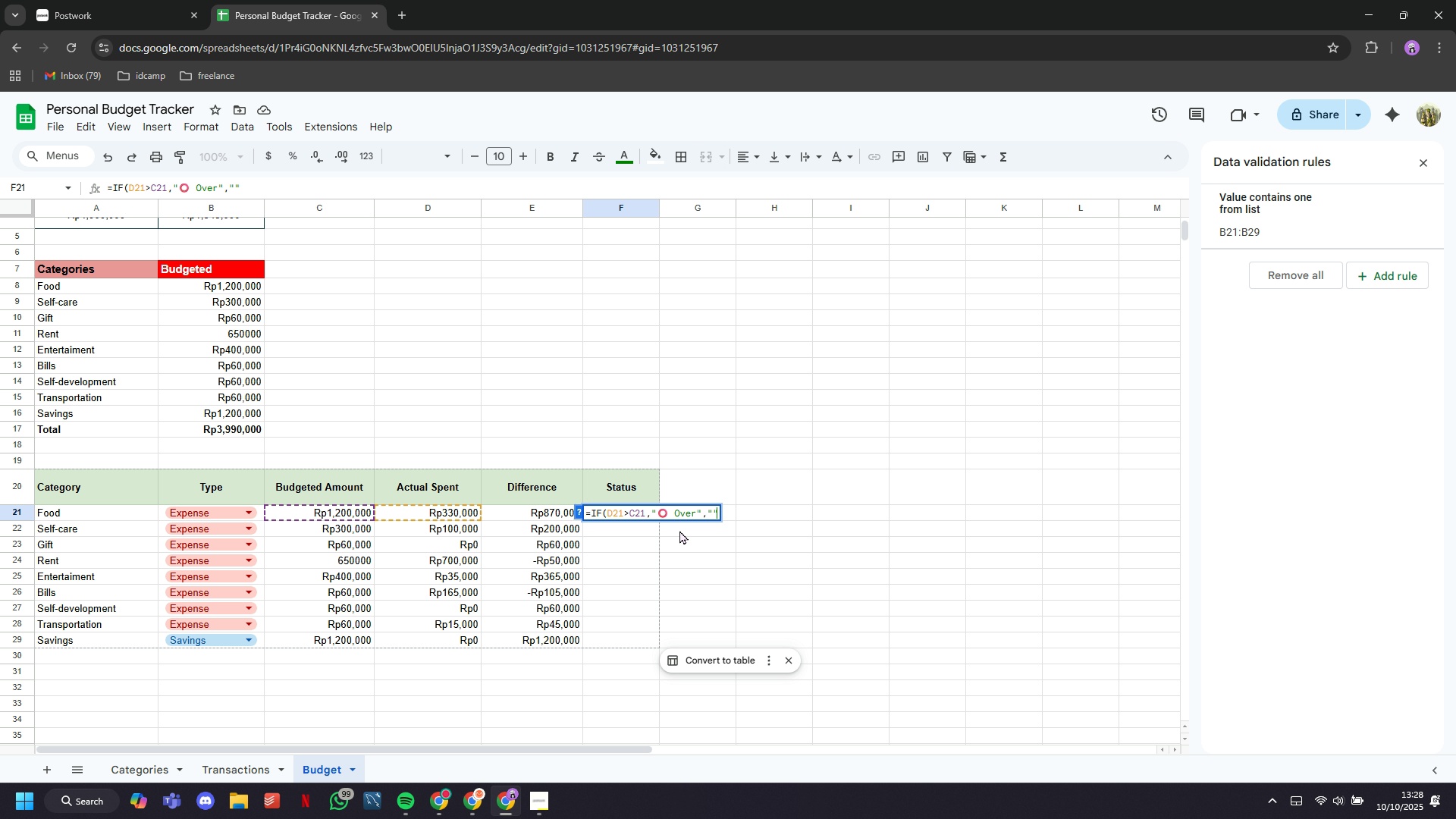 
key(ArrowLeft)
 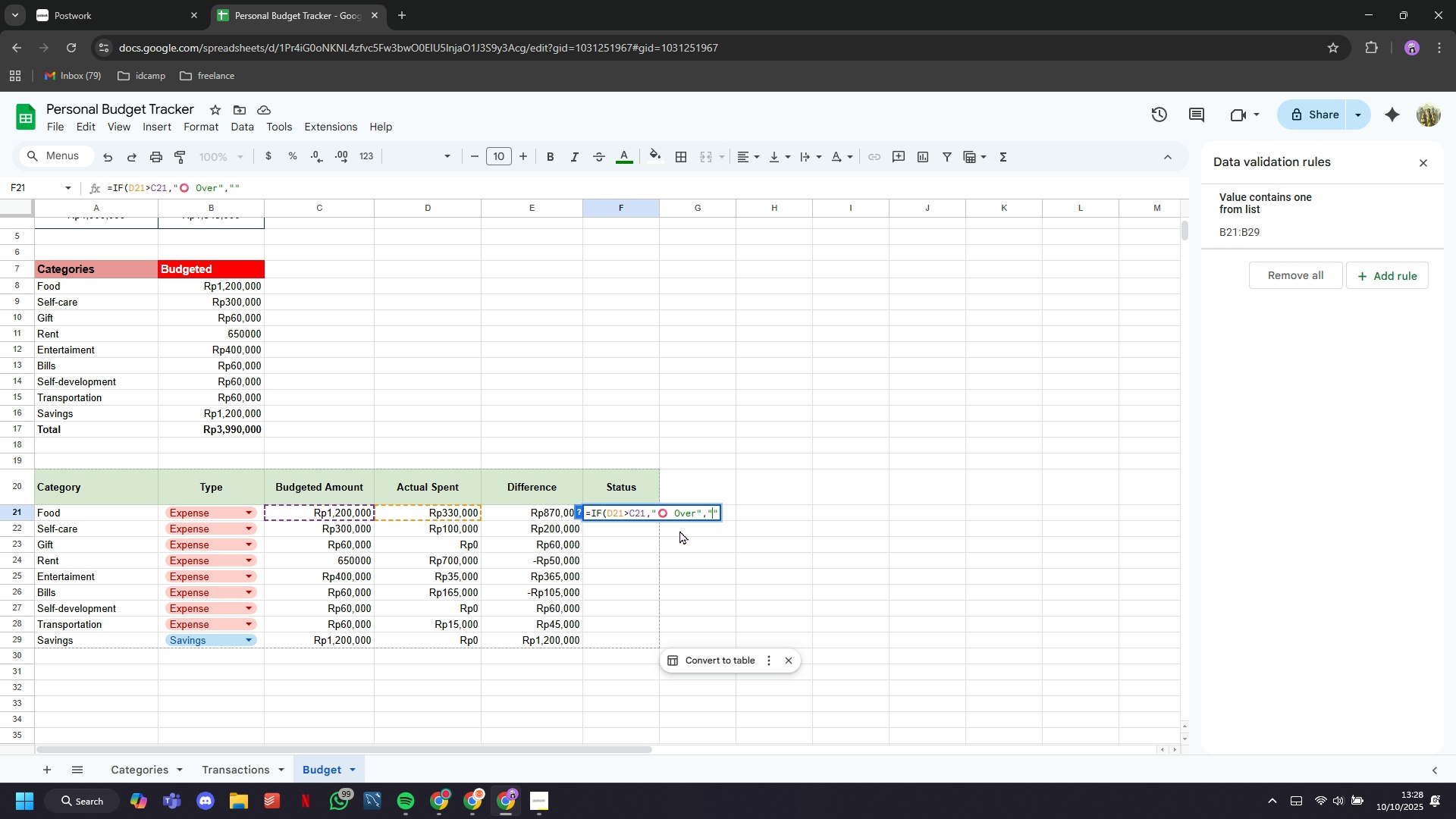 
key(CapsLock)
 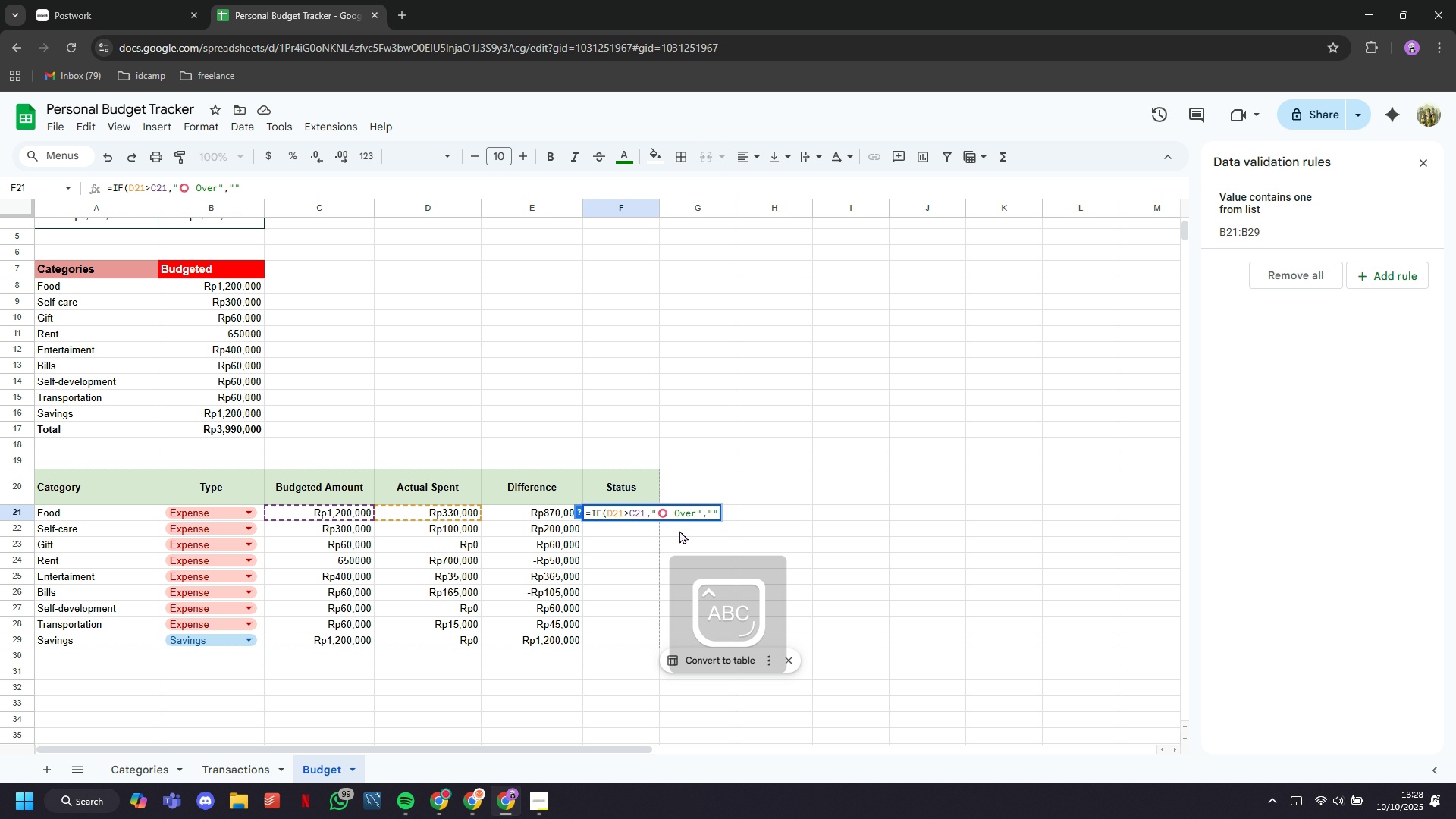 
key(Meta+Period)
 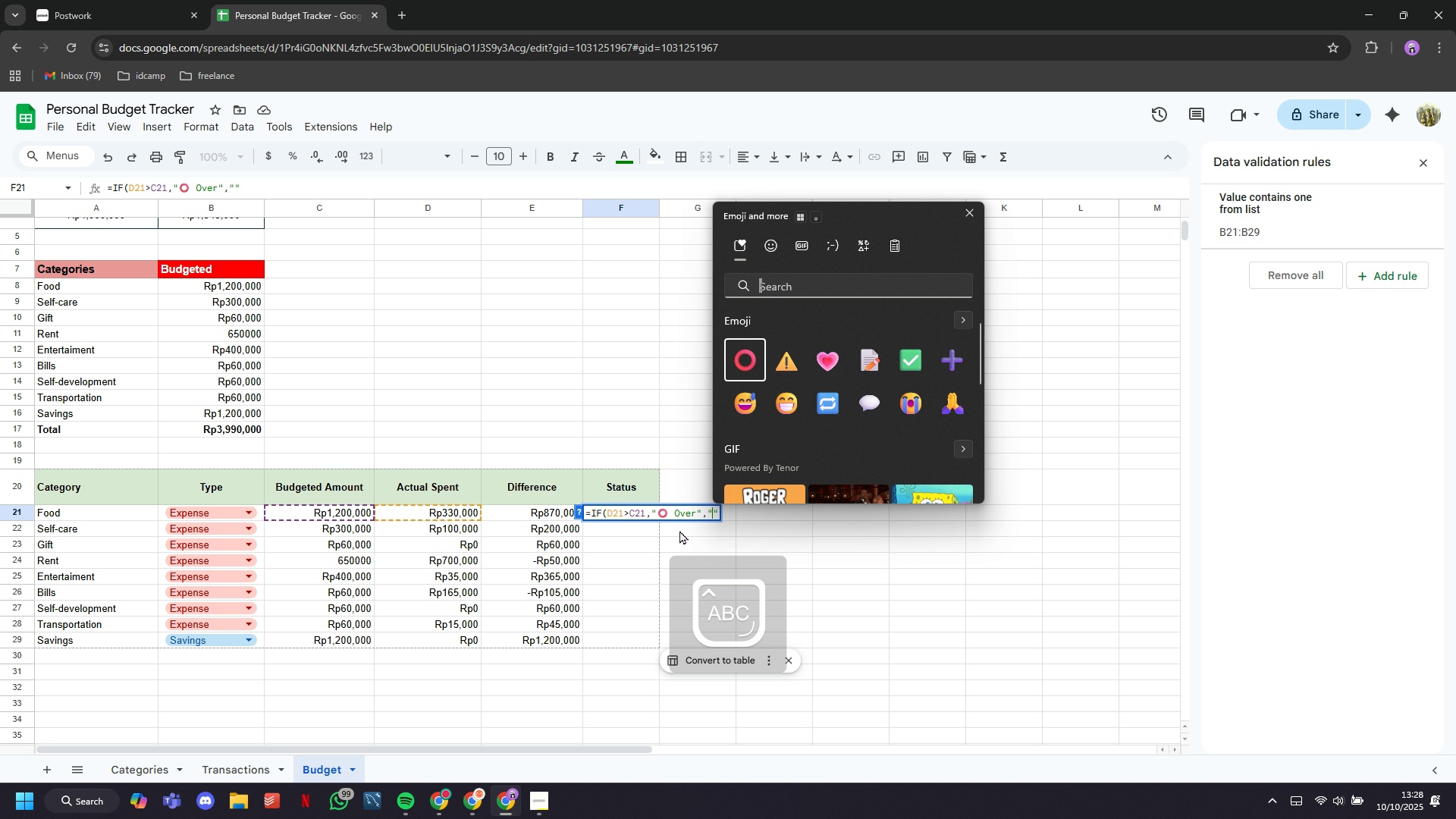 
type(Grren)
key(Backspace)
key(Backspace)
key(Backspace)
type(ee)
 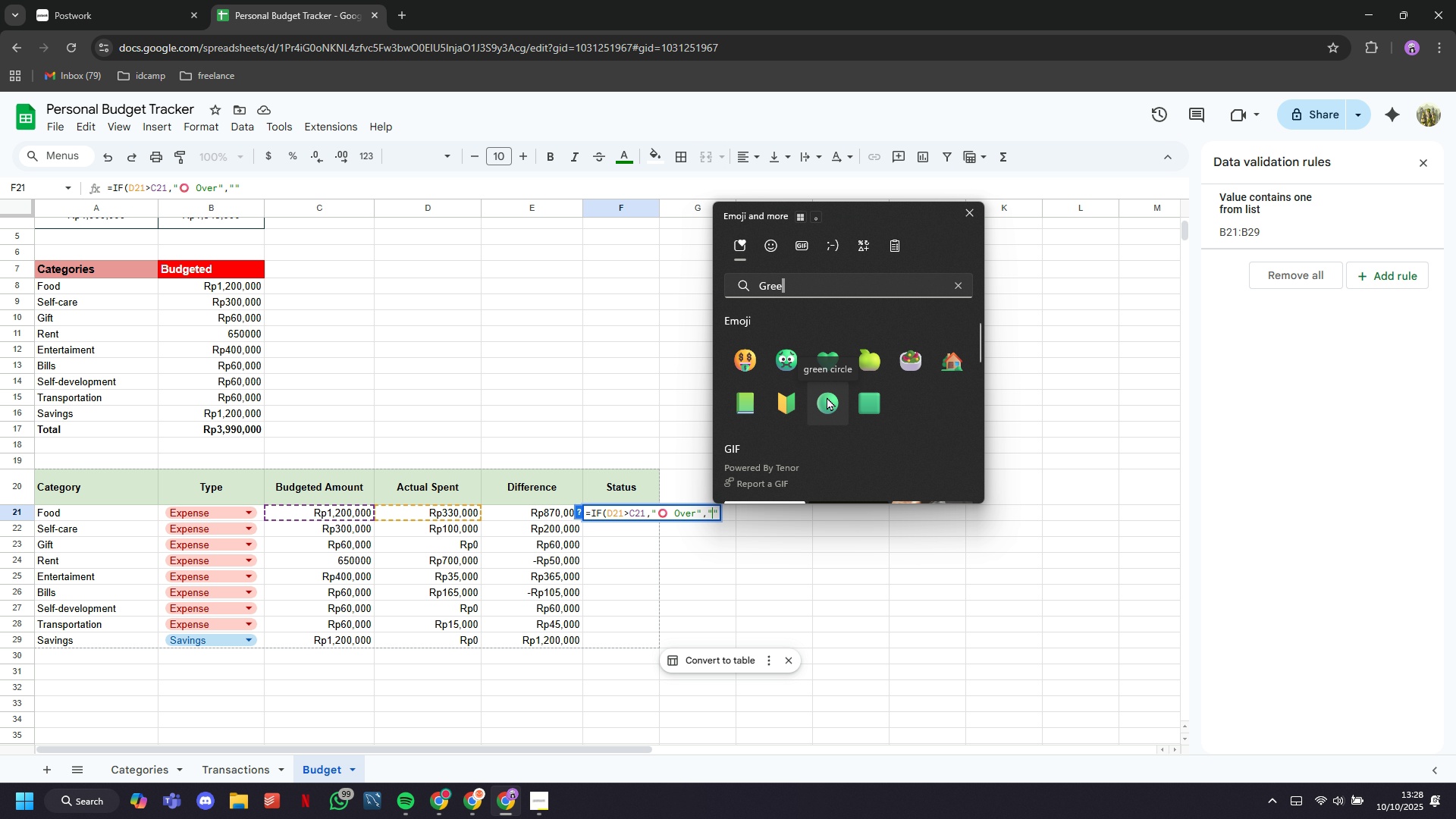 
left_click([826, 357])
 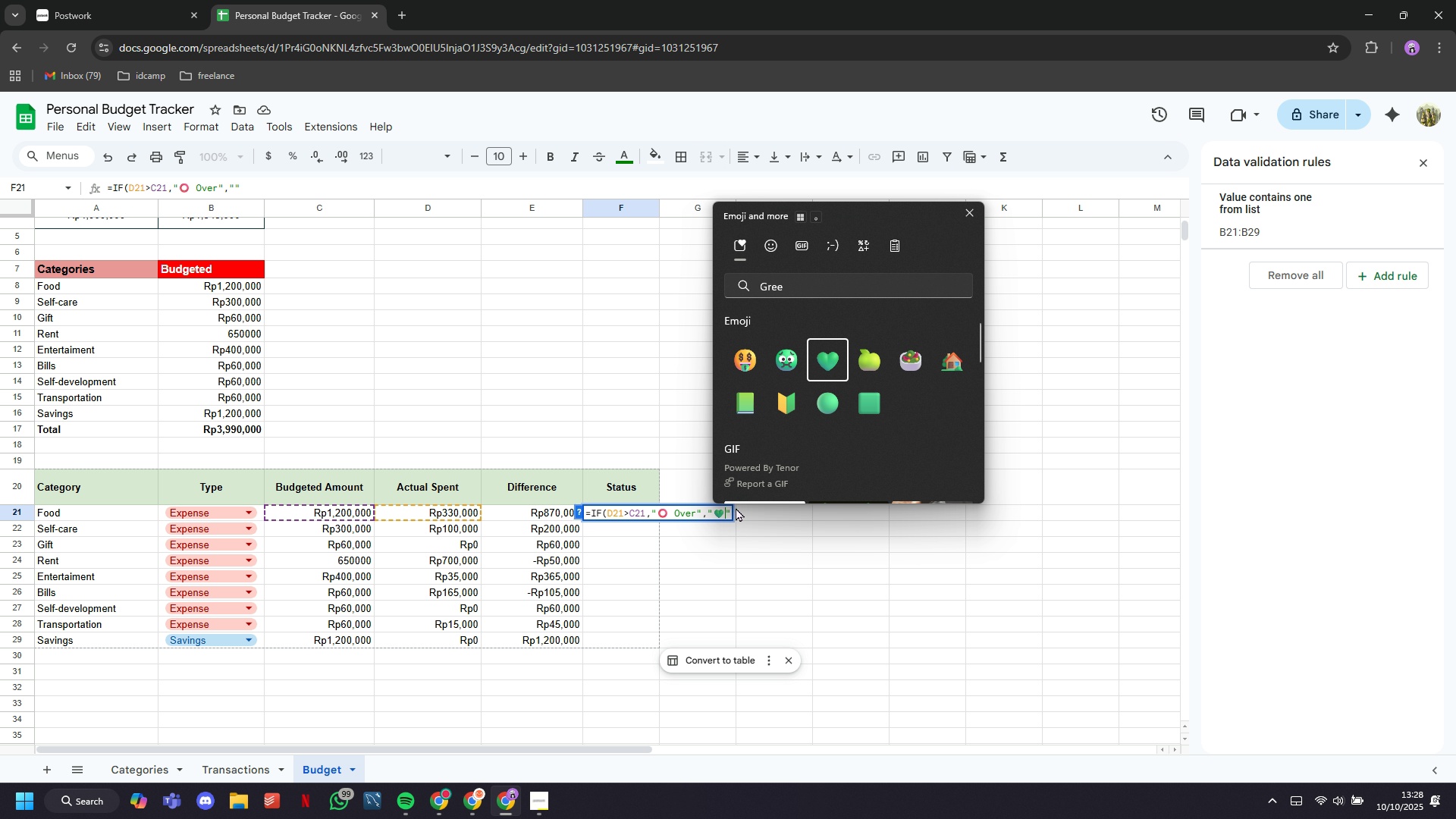 
left_click([724, 513])
 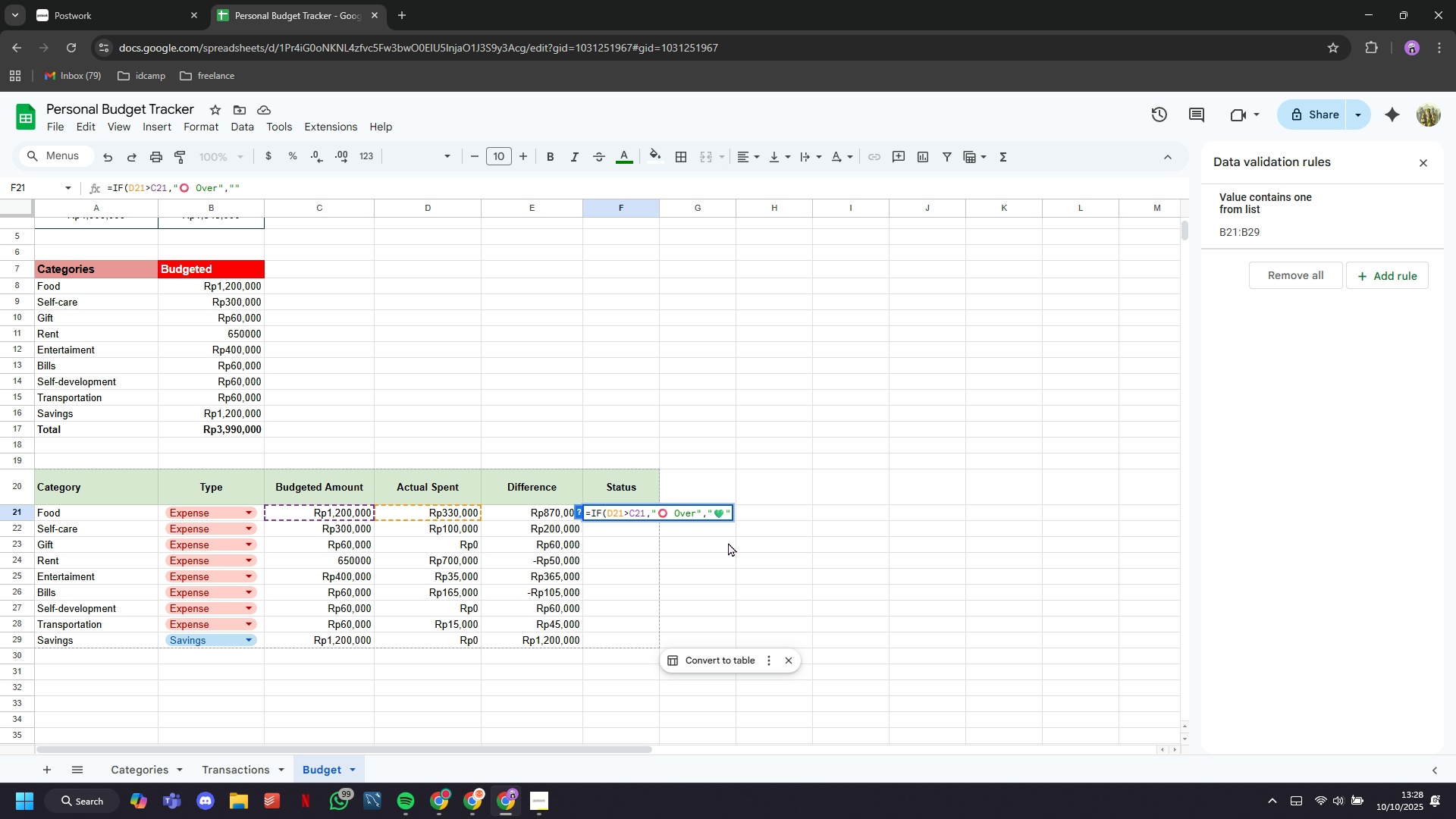 
type( Under)
 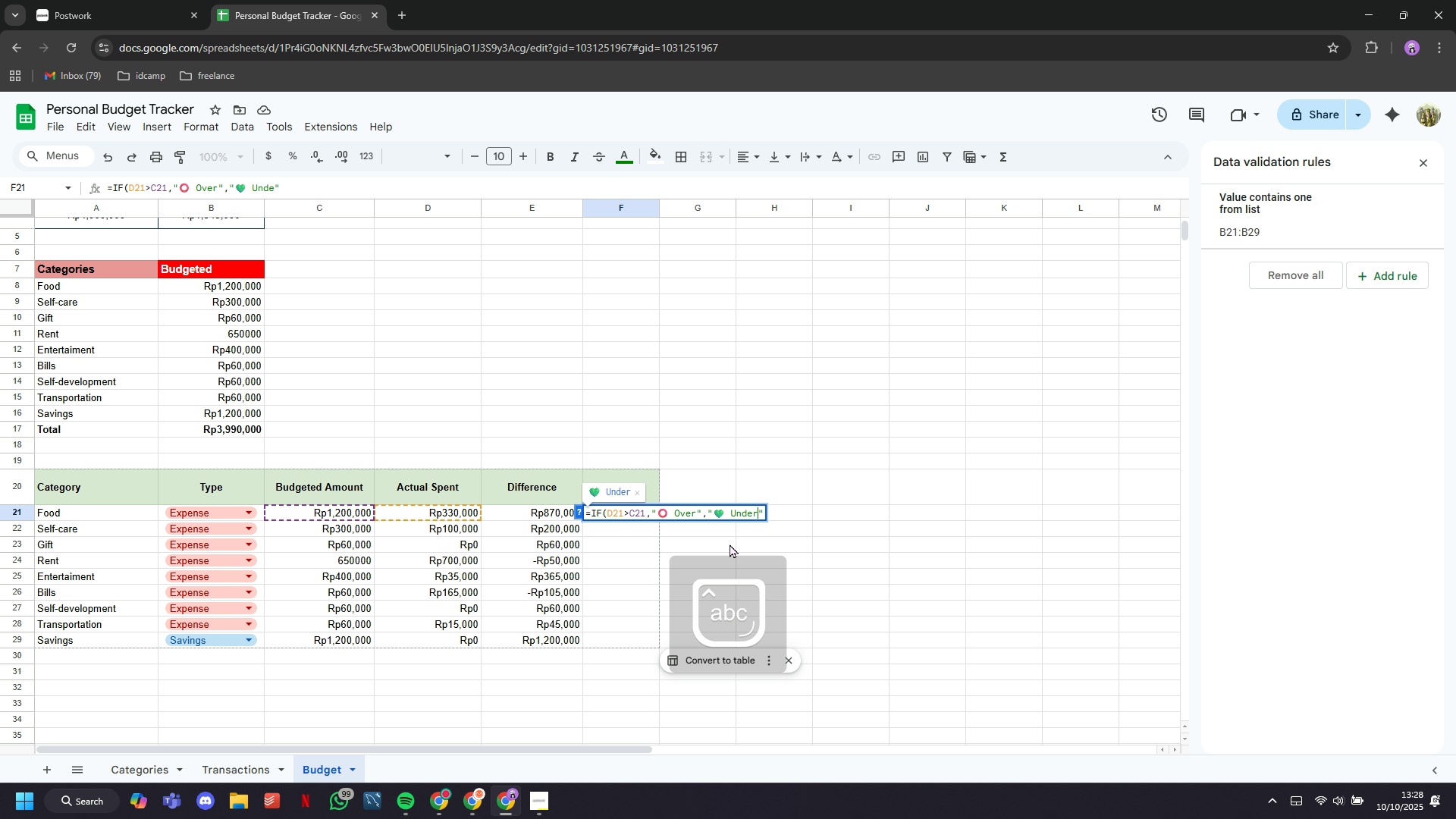 
key(Enter)
 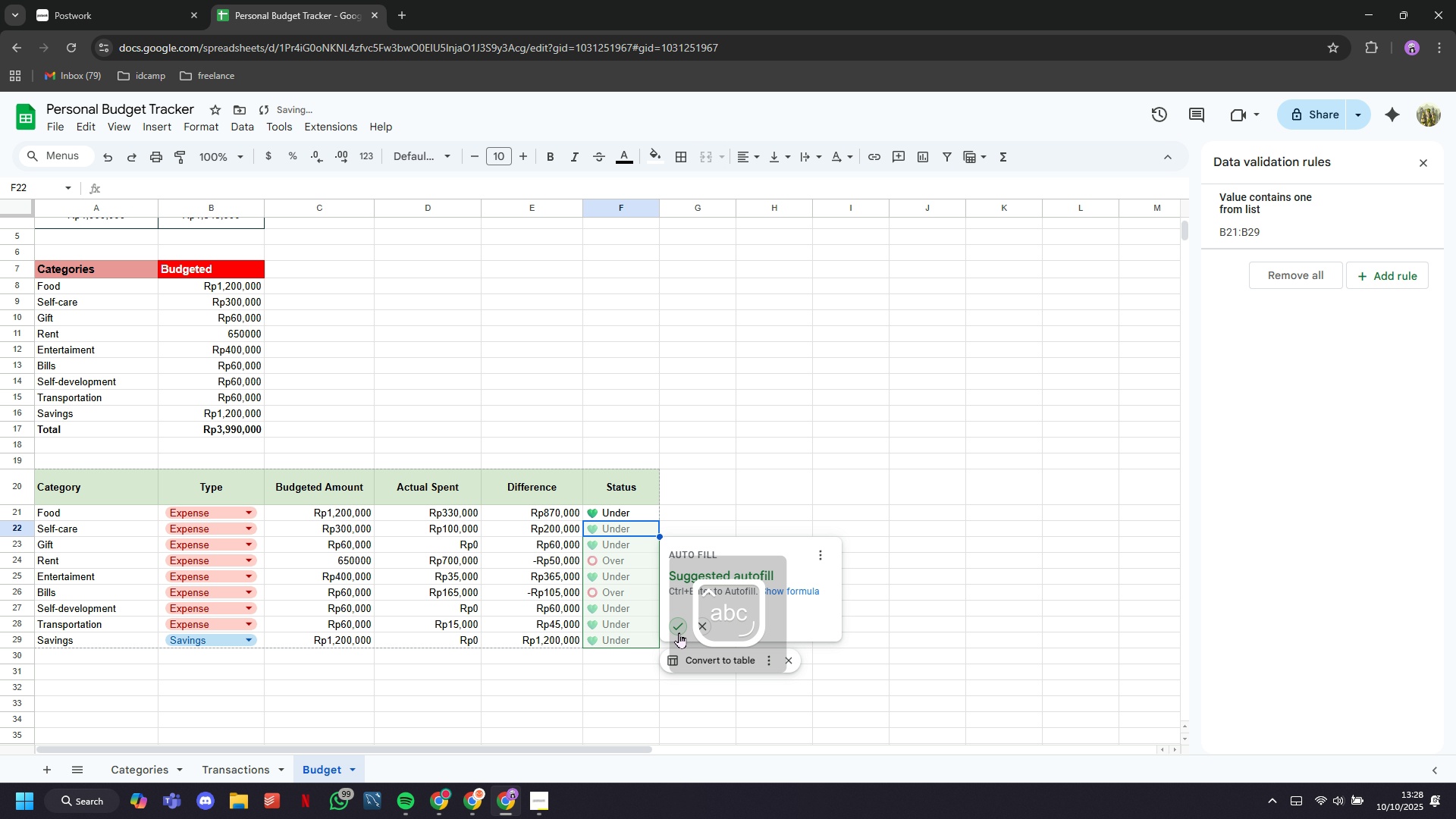 
left_click([679, 632])
 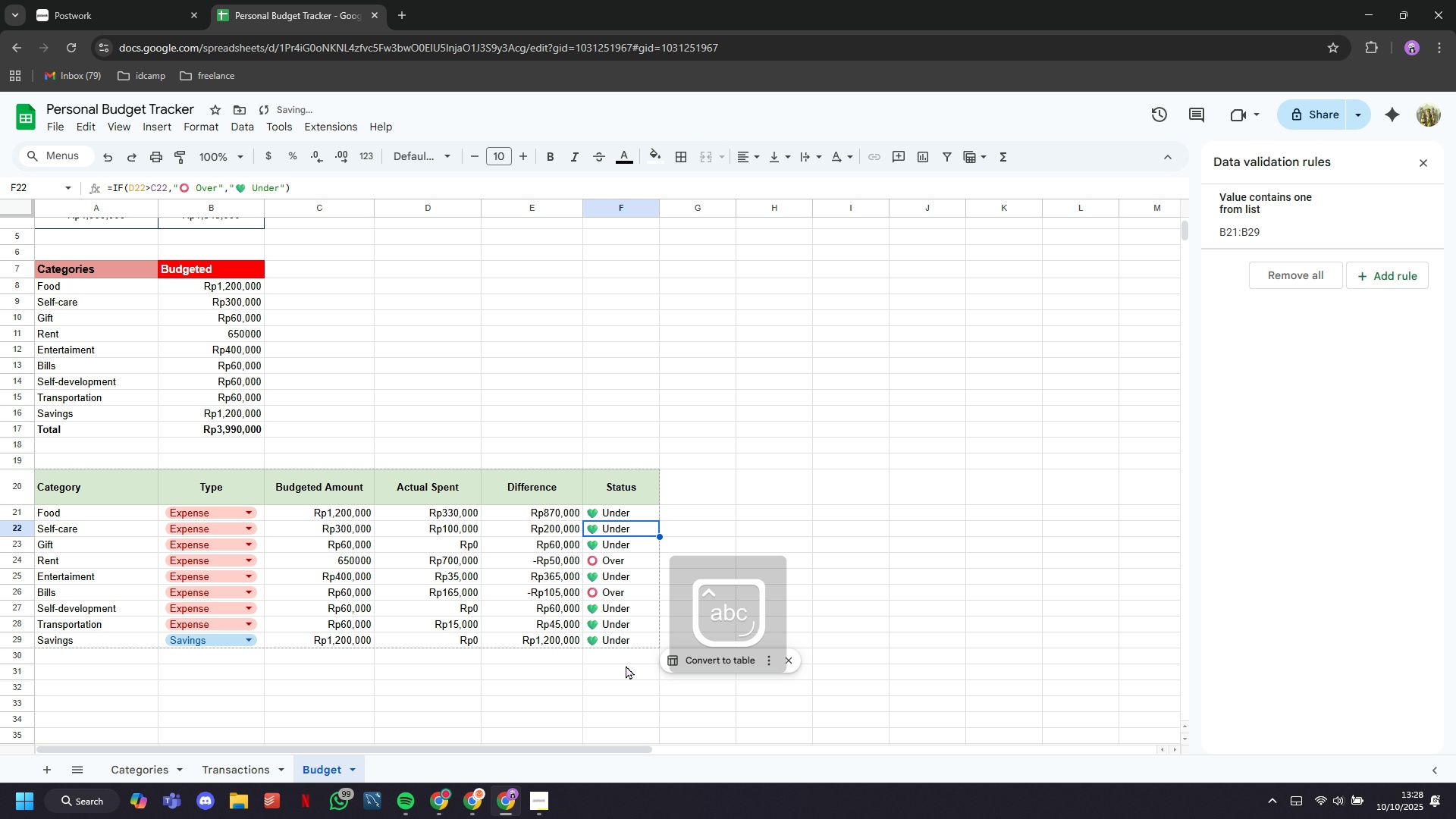 
left_click([626, 665])
 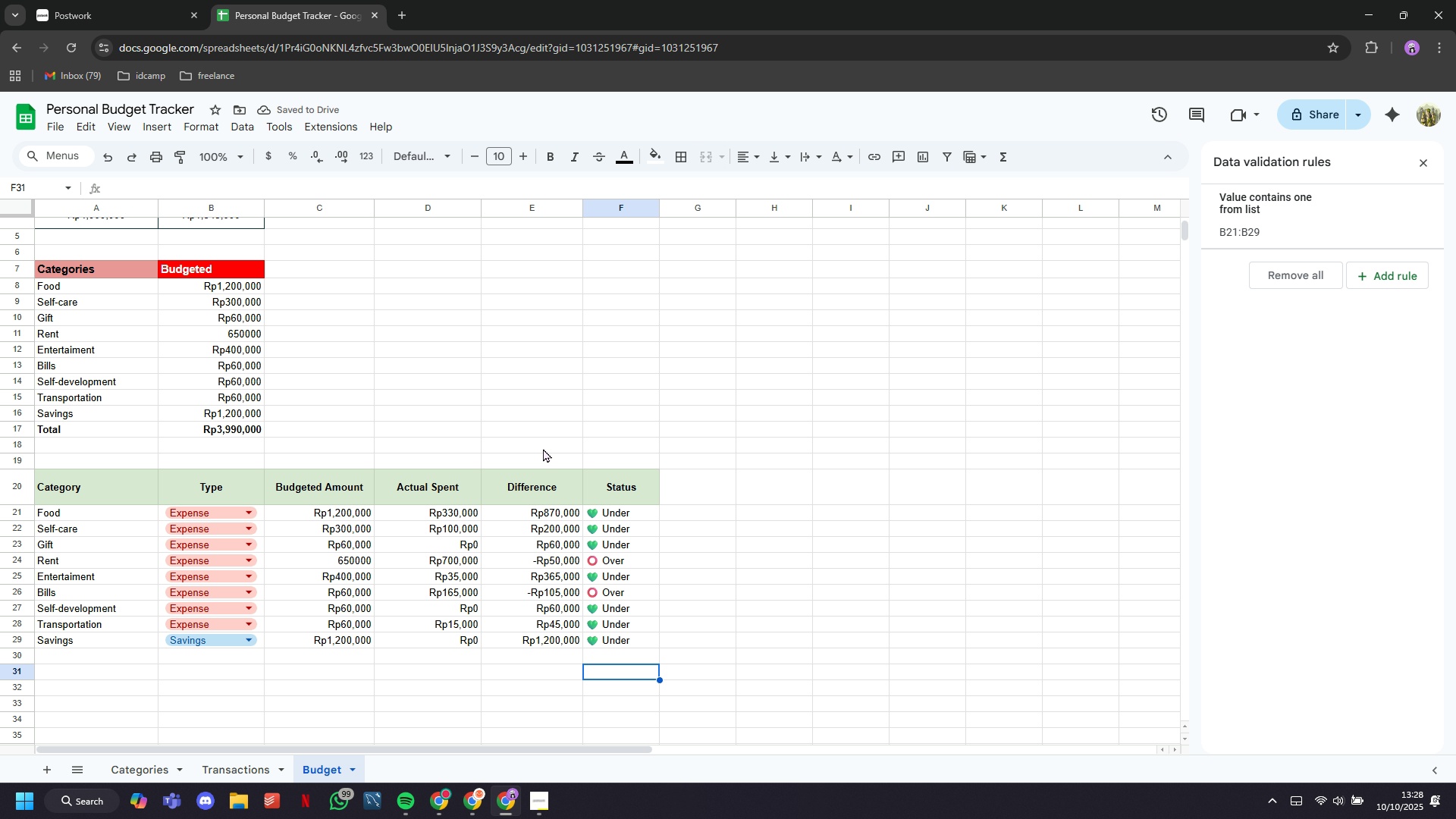 
wait(5.68)
 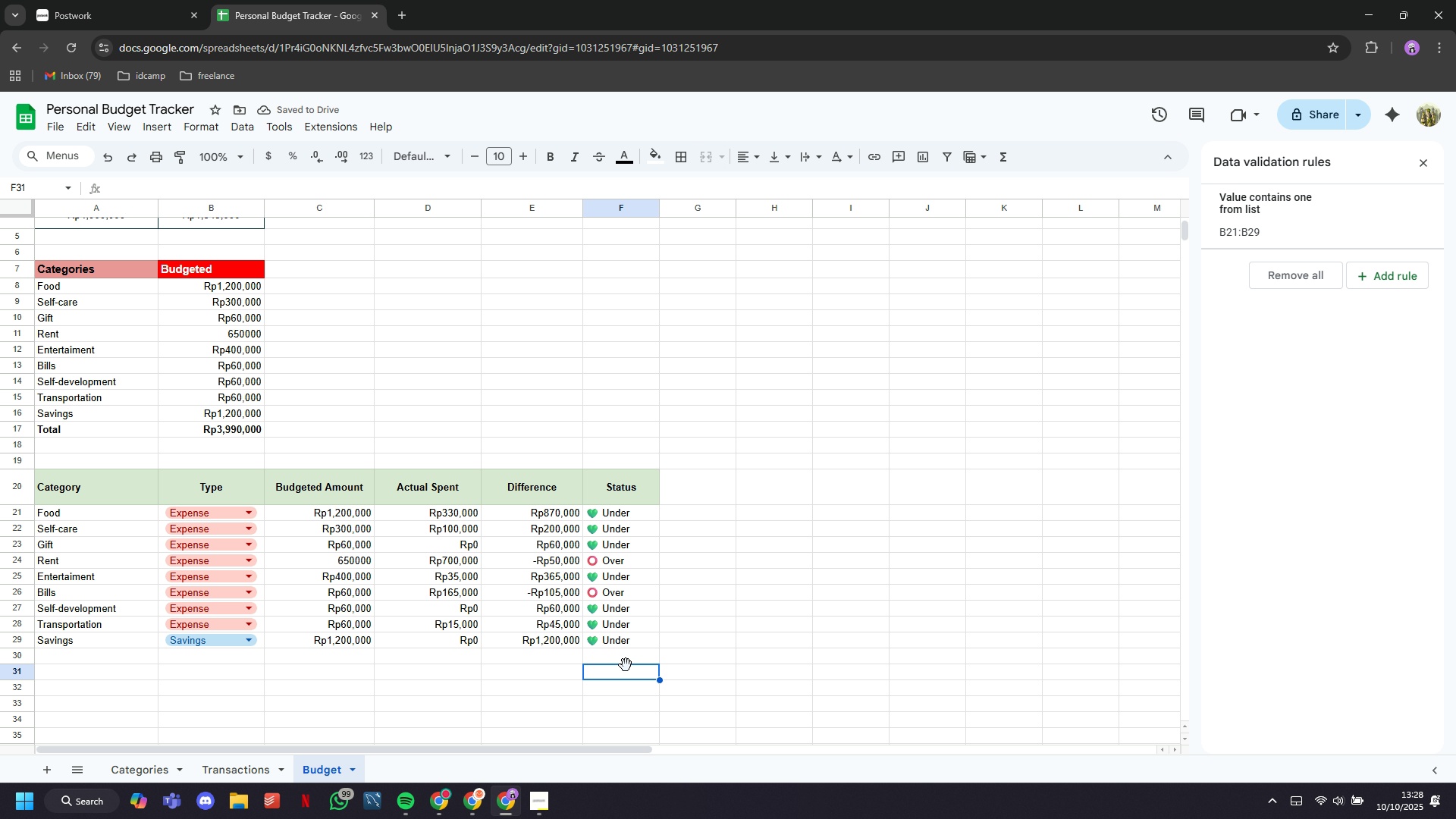 
left_click([207, 129])
 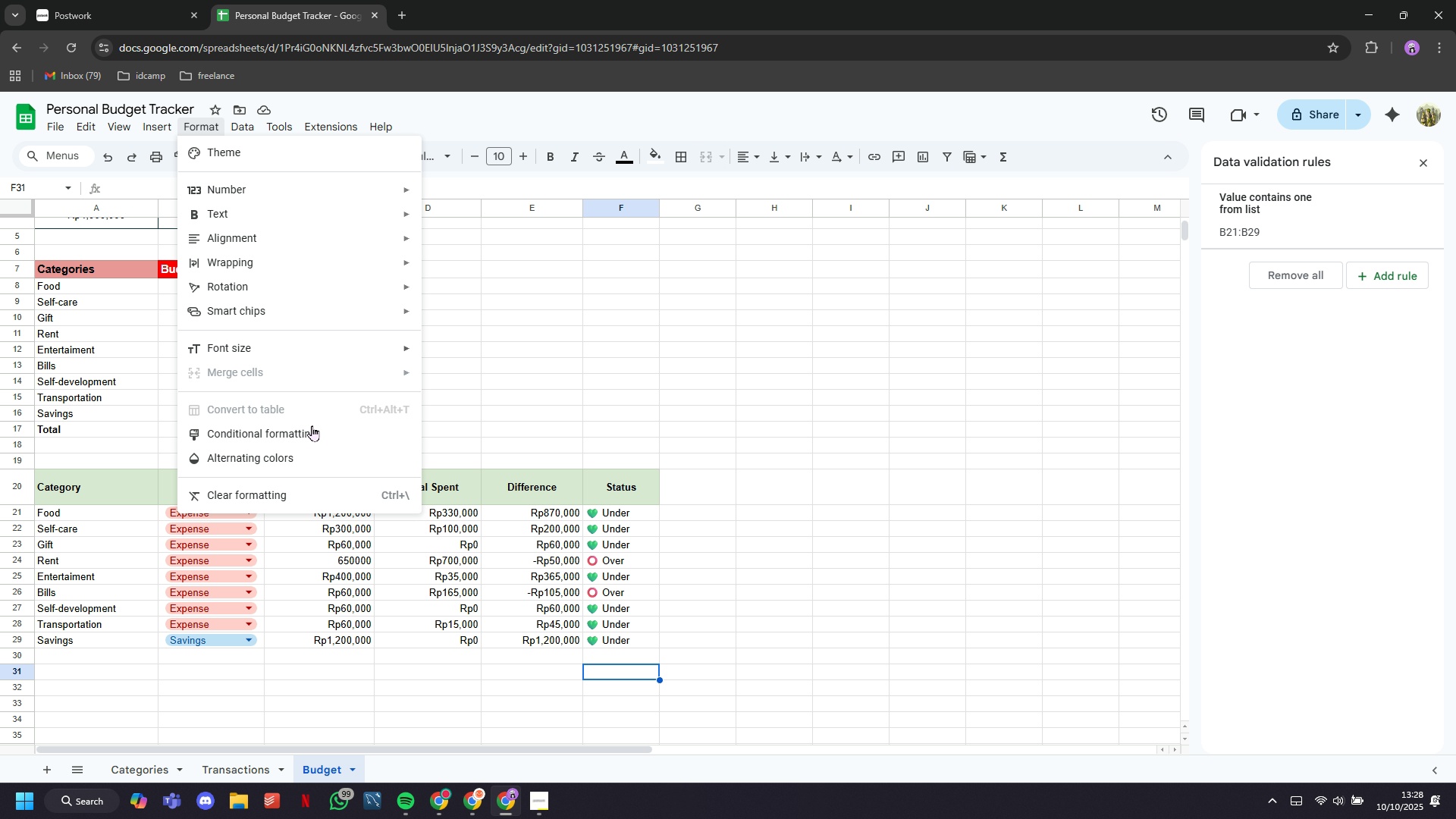 
left_click([306, 438])
 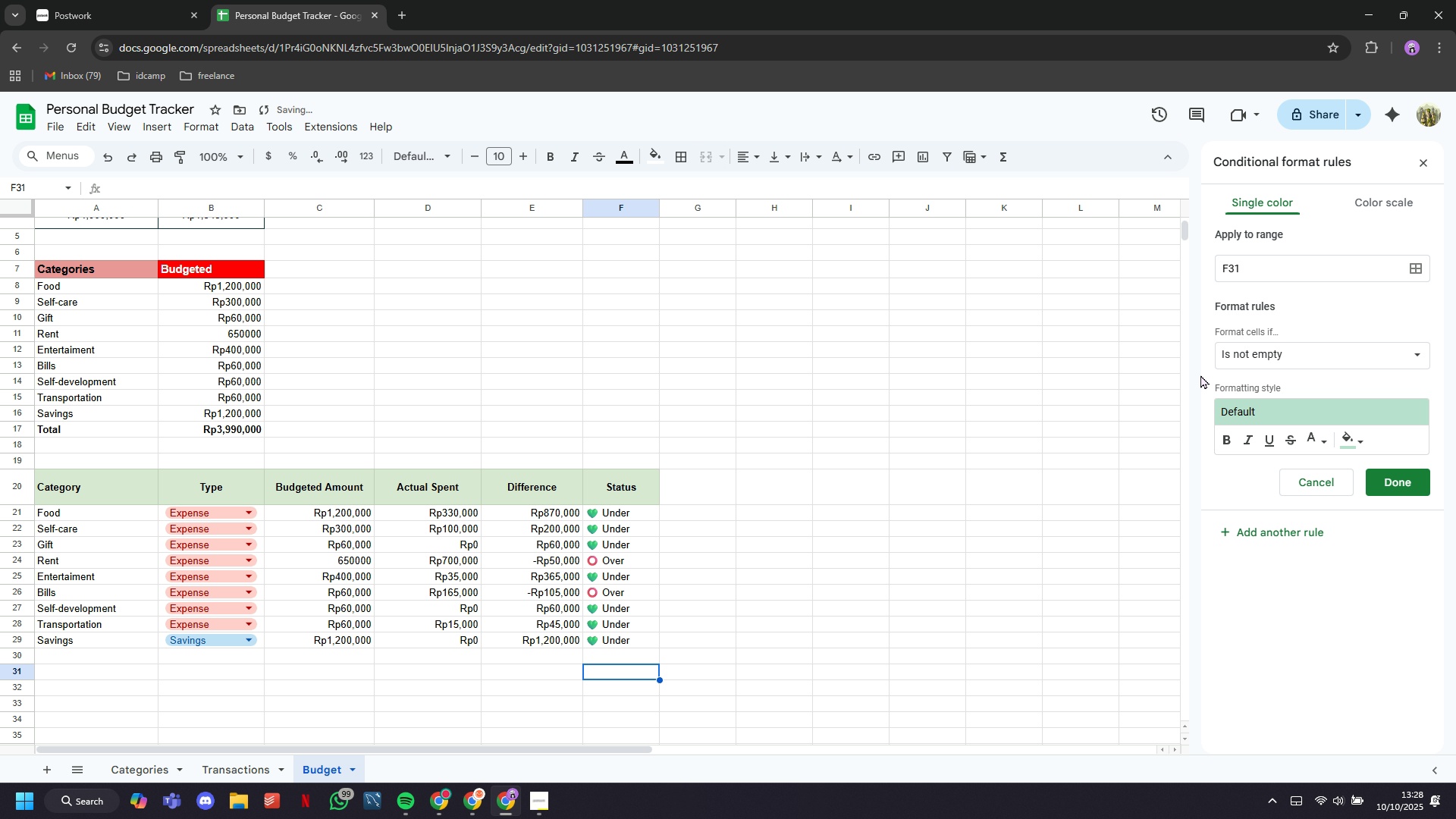 
mouse_move([1393, 396])
 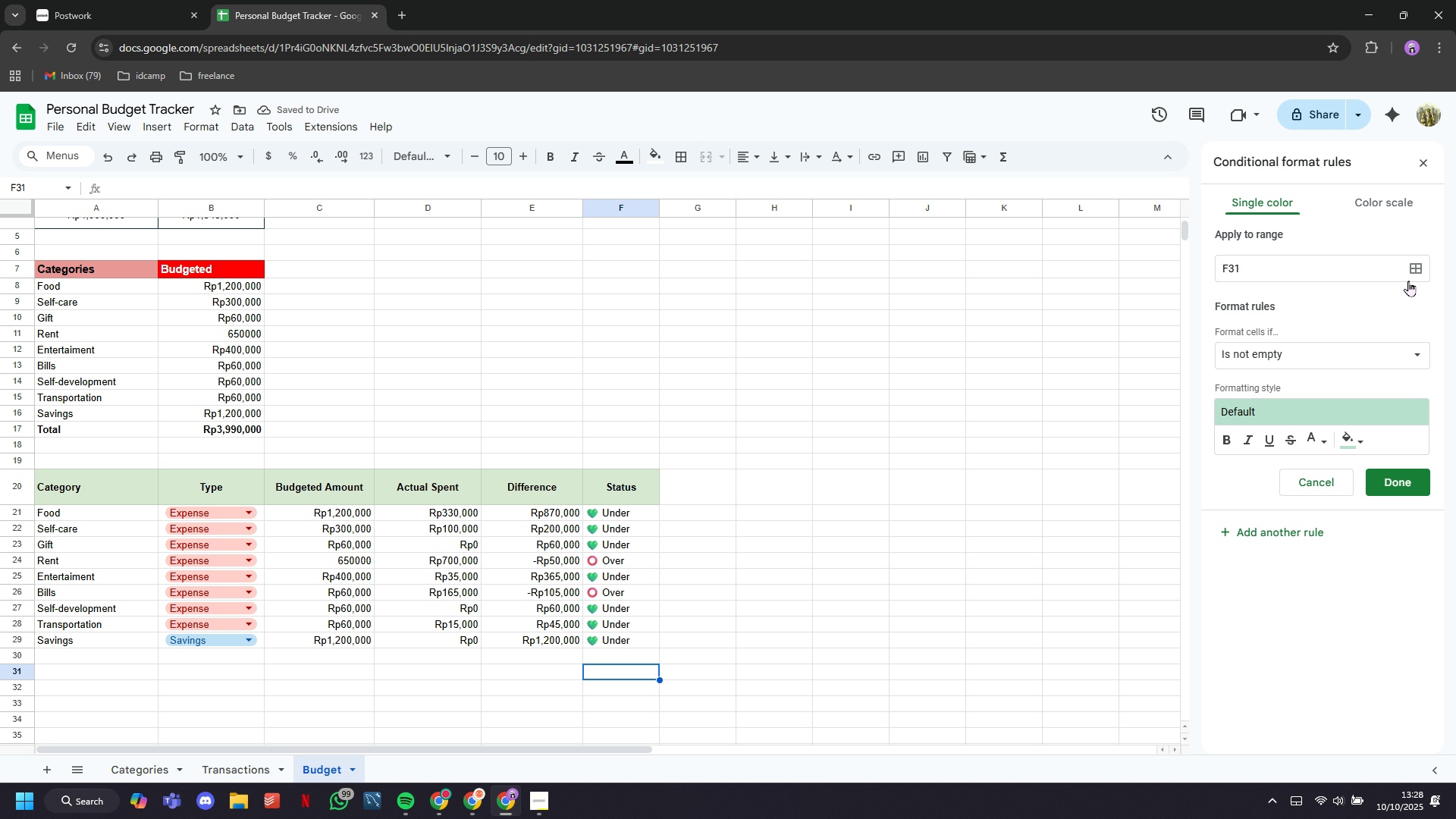 
left_click([1410, 269])
 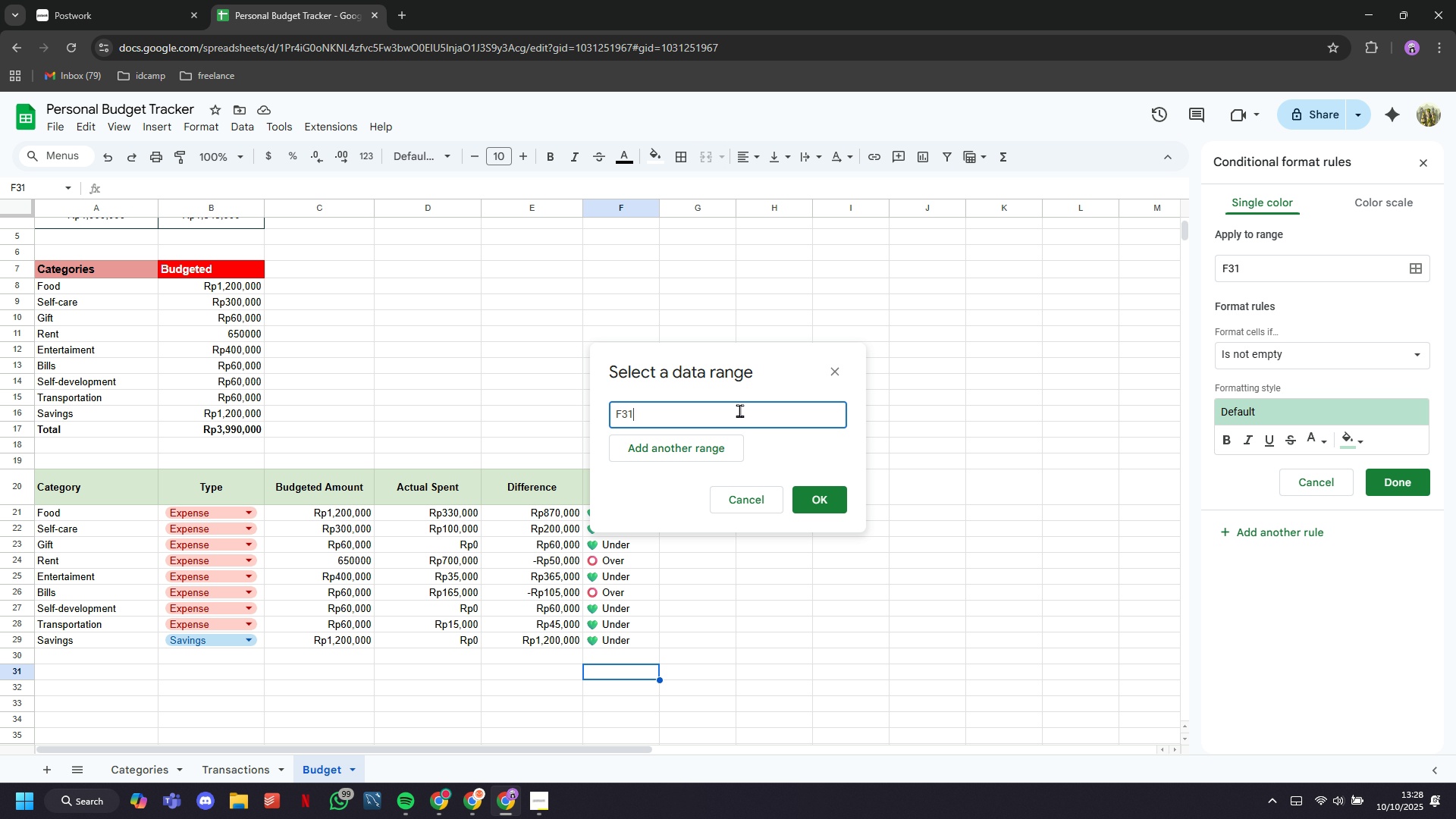 
key(Backspace)
 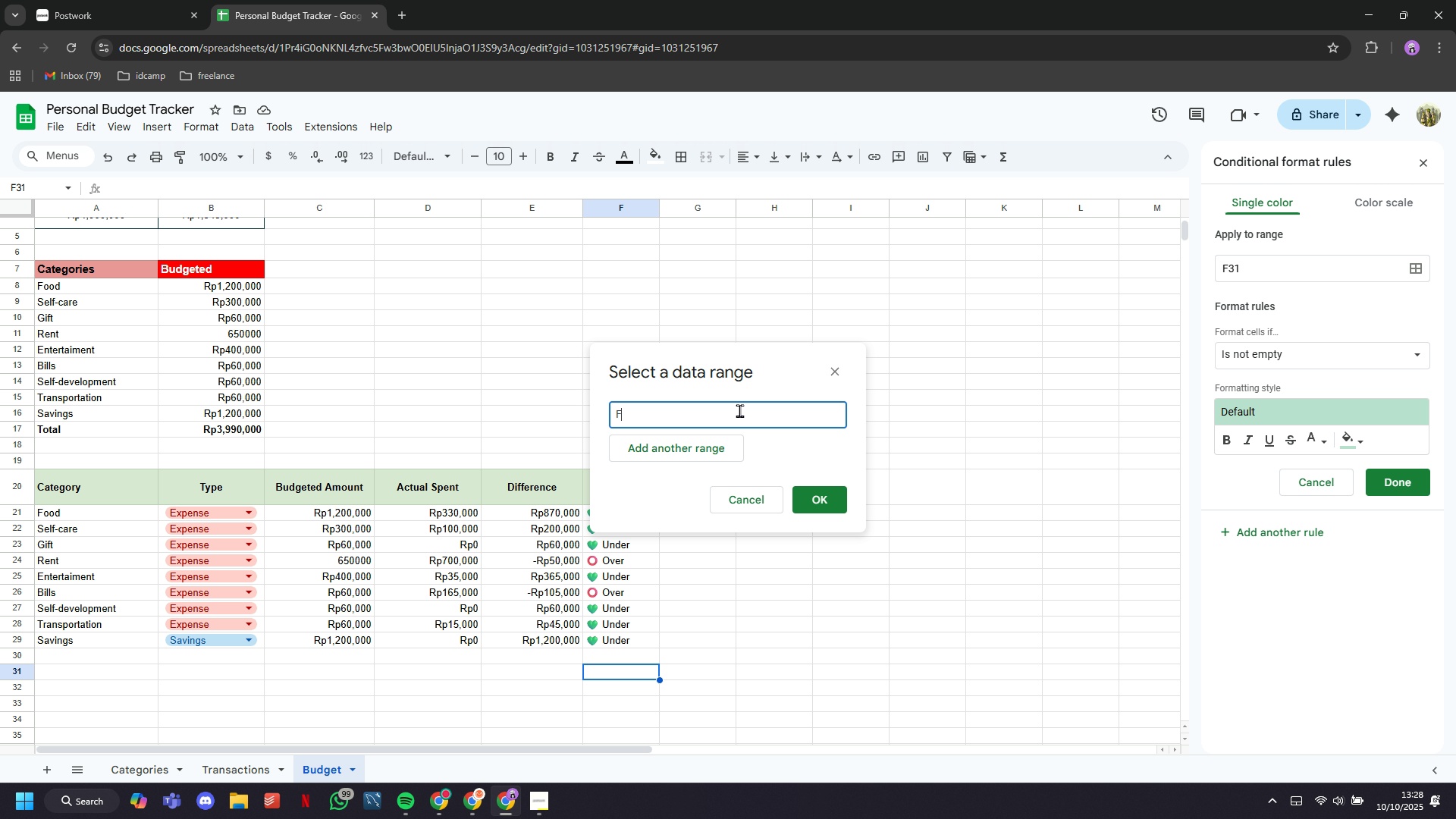 
key(Backspace)
 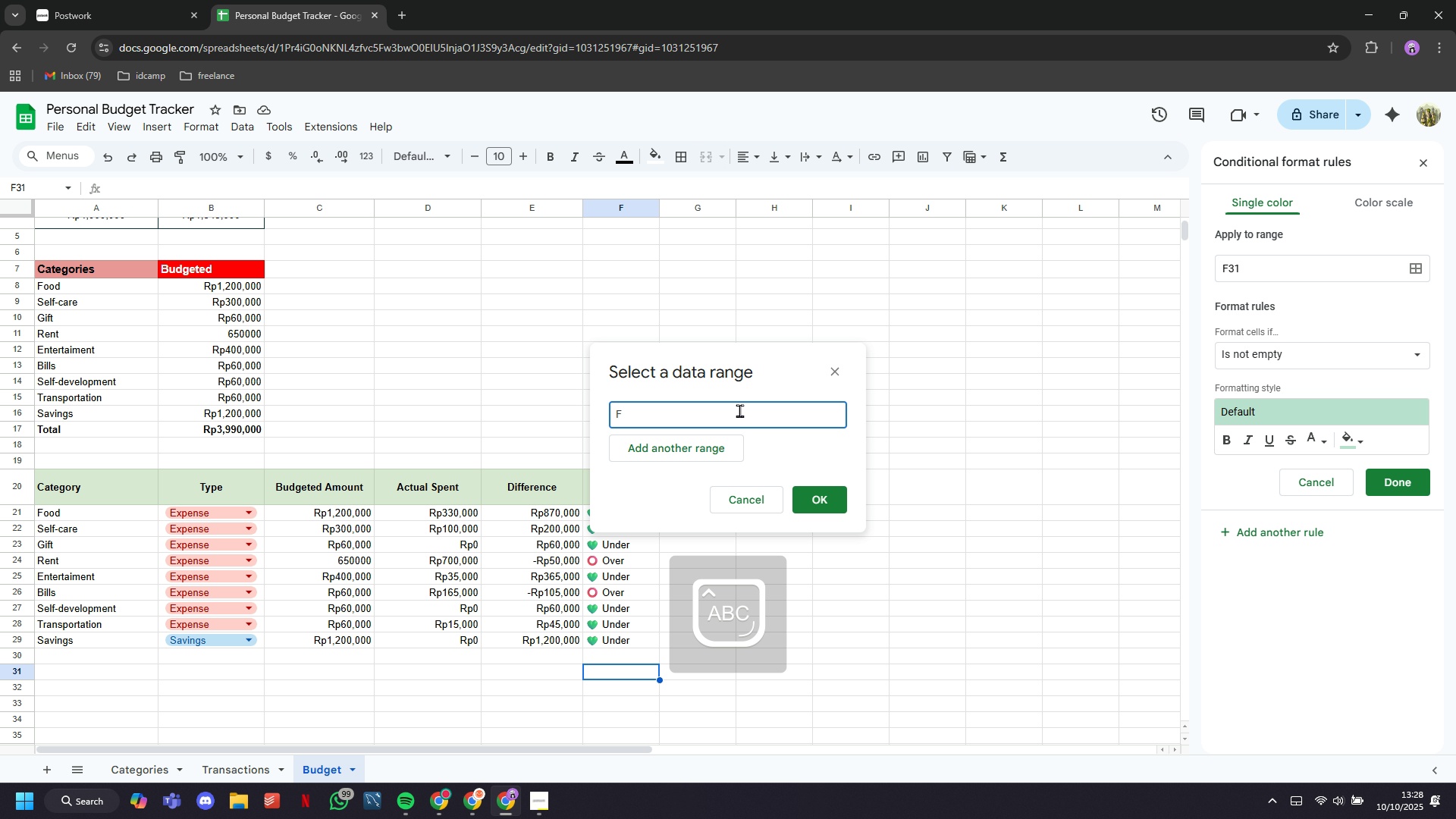 
key(CapsLock)
 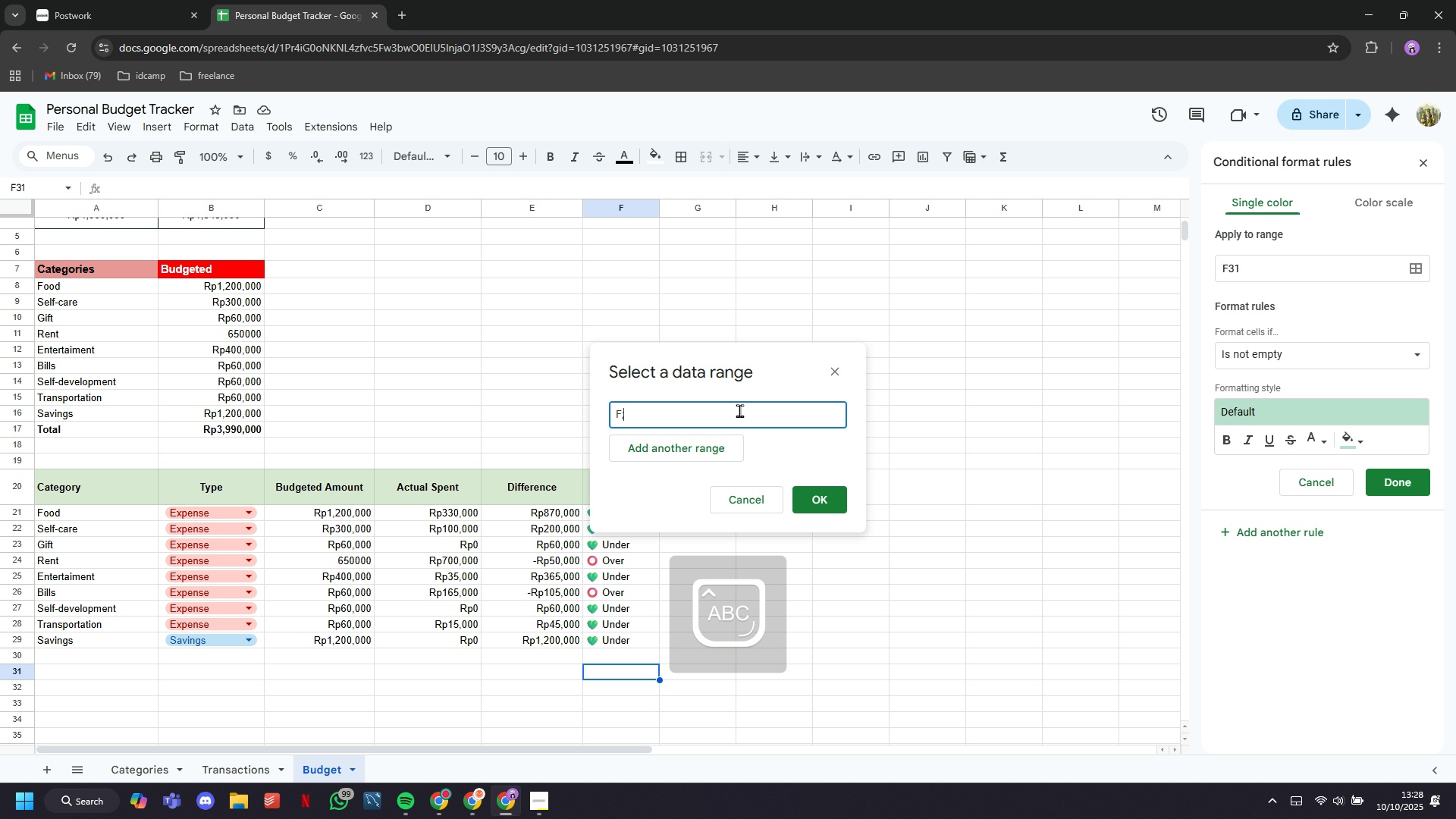 
key(Semicolon)
 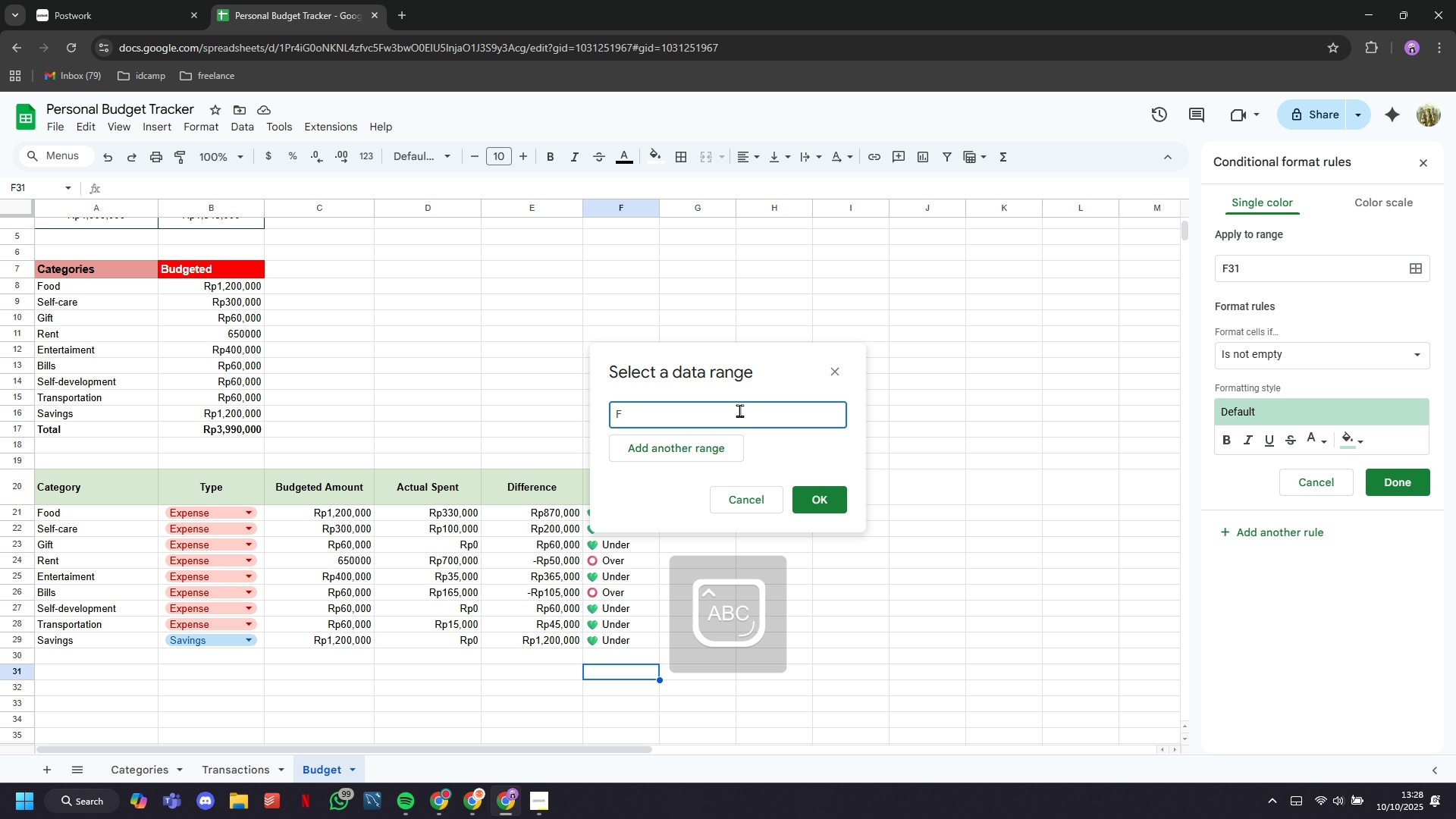 
key(Backspace)
 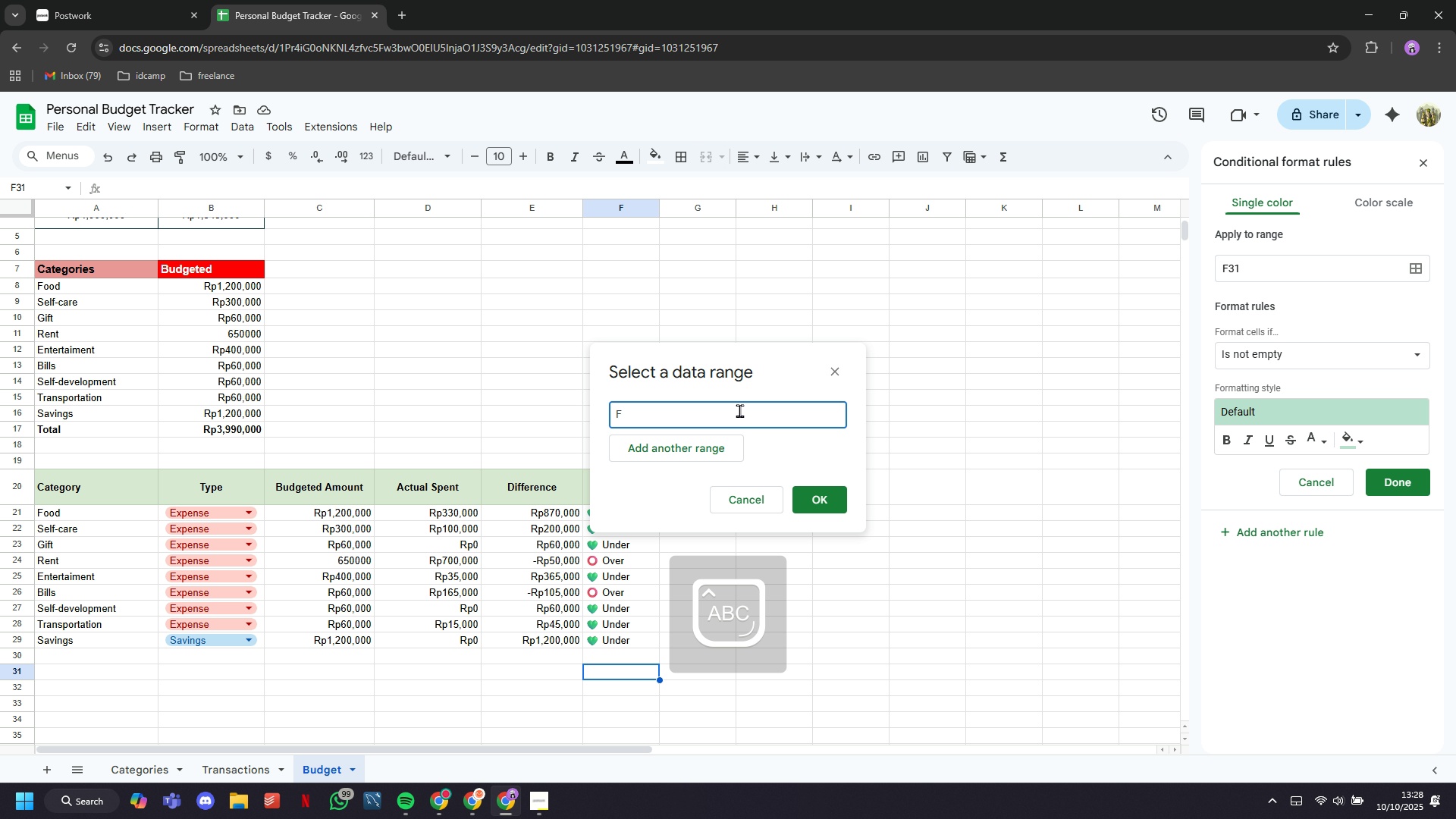 
key(Shift+Semicolon)
 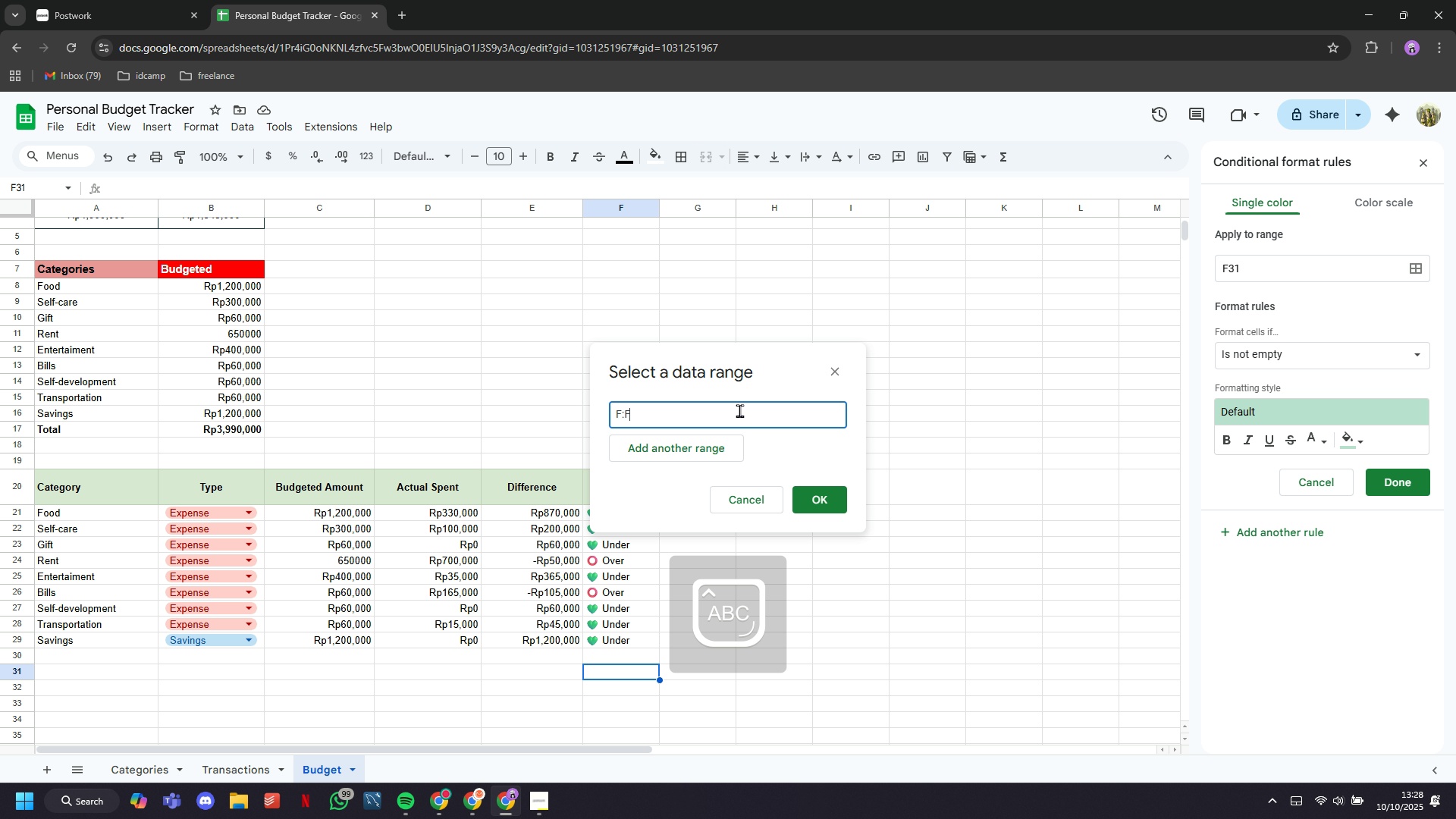 
key(F)
 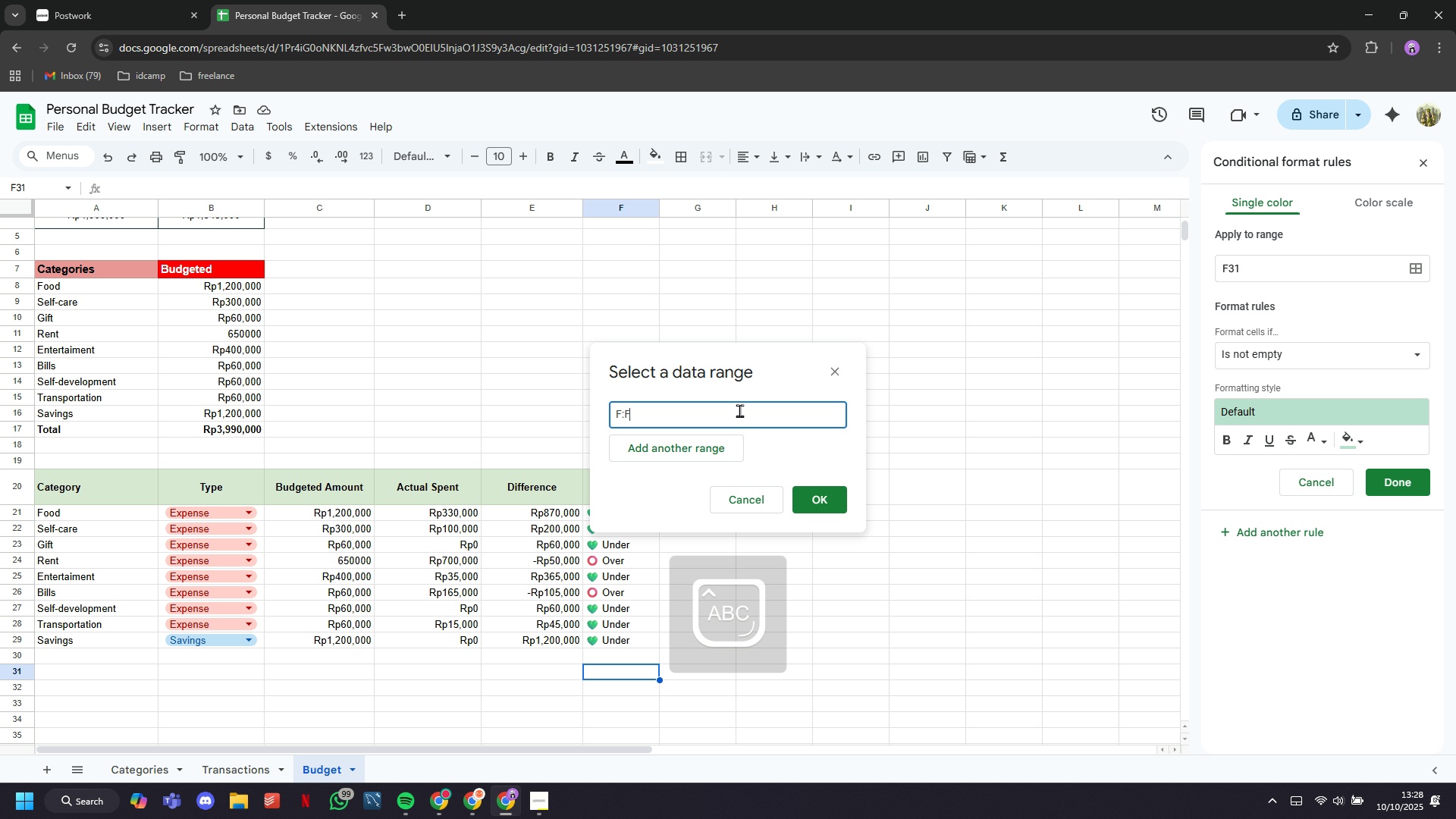 
key(CapsLock)
 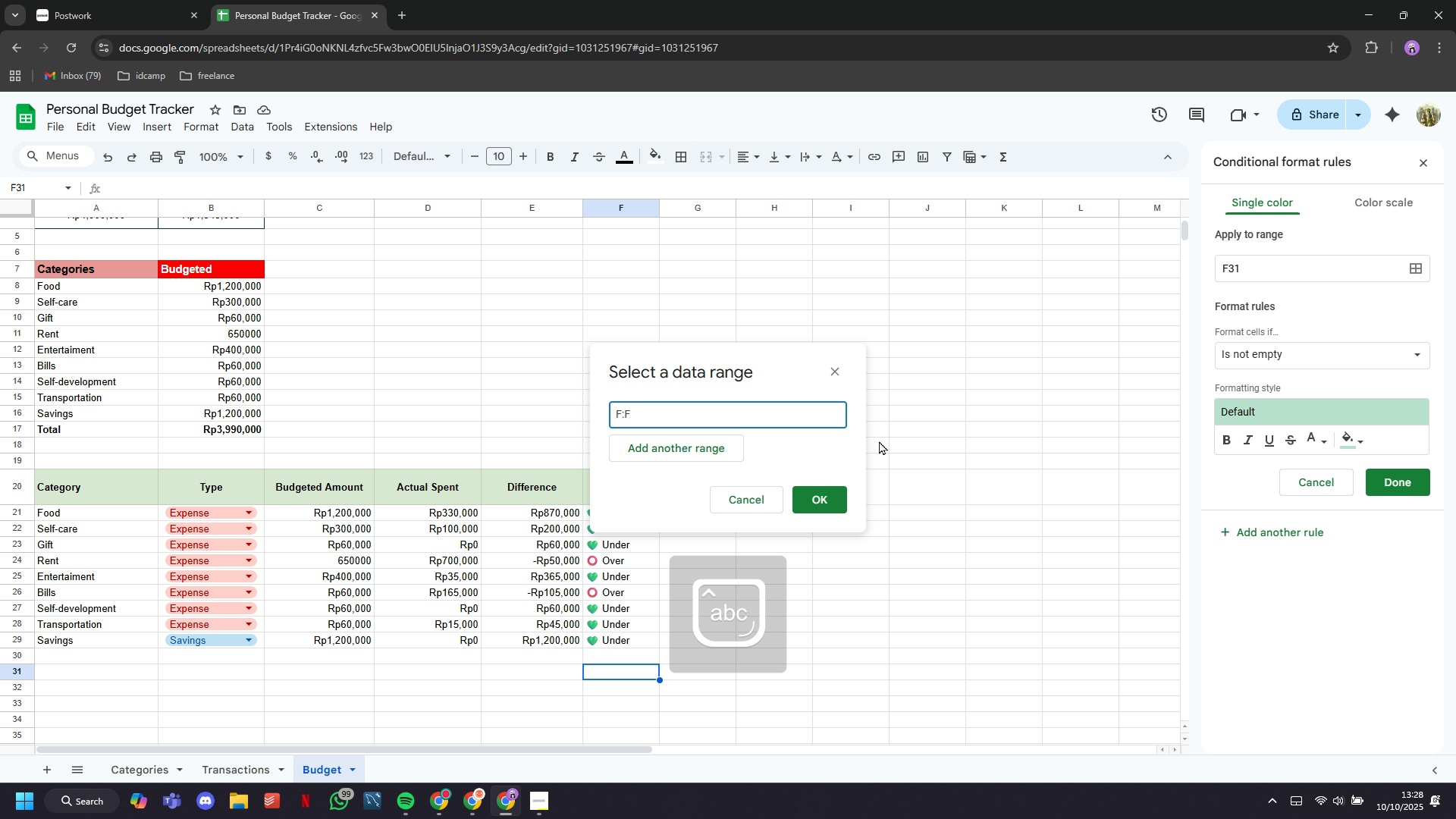 
left_click([1382, 208])
 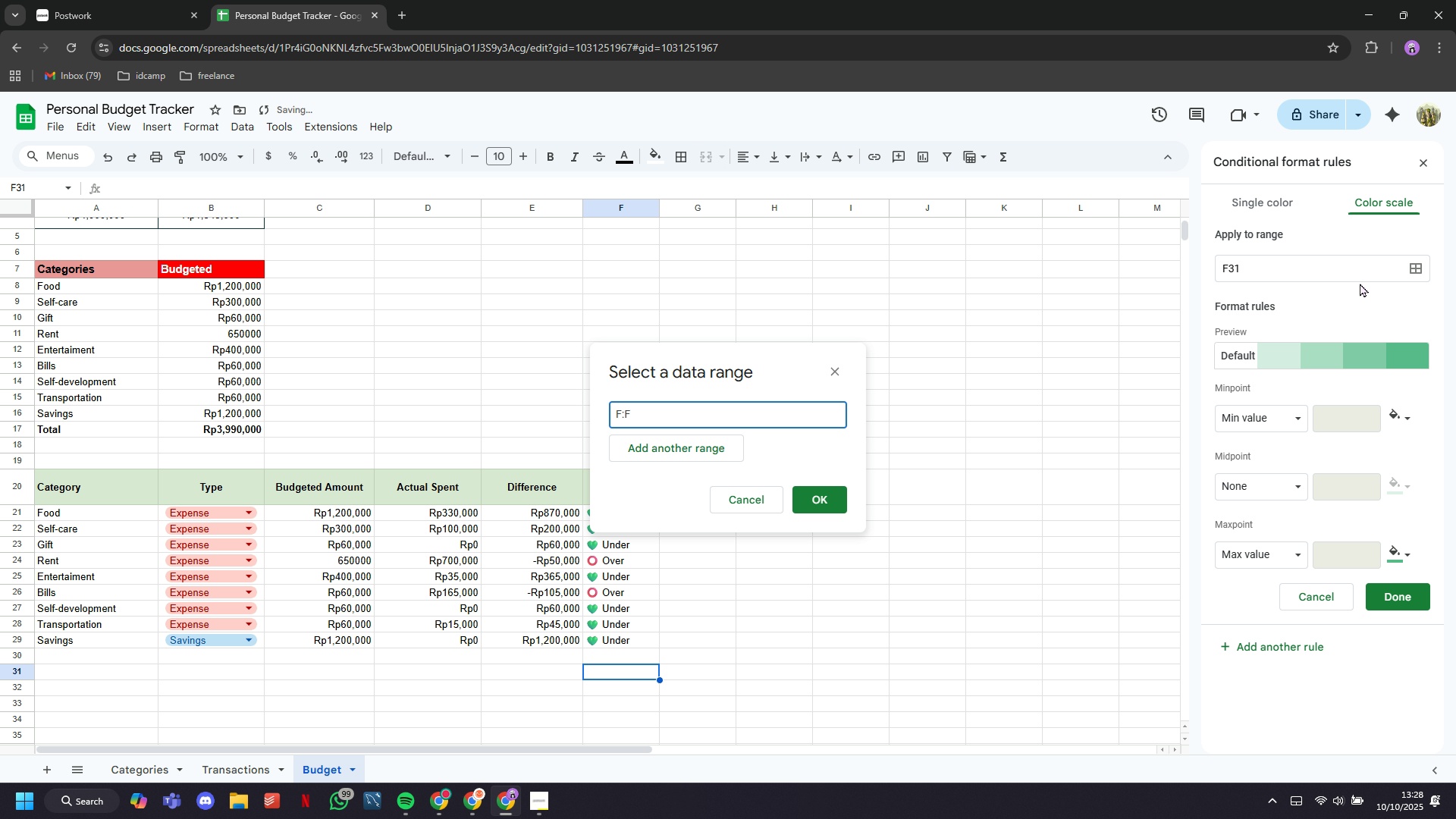 
left_click([1355, 307])
 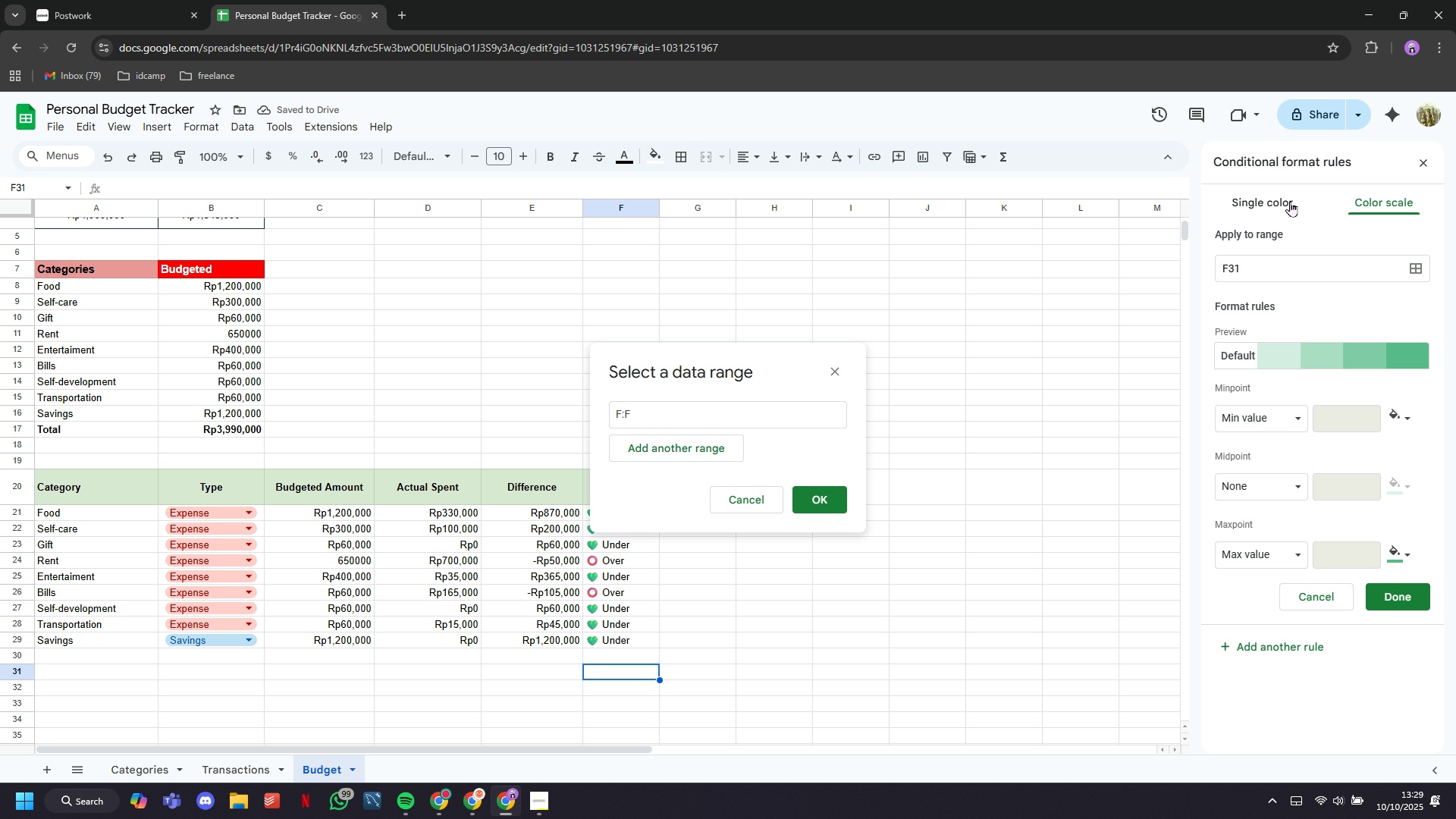 
double_click([1290, 202])
 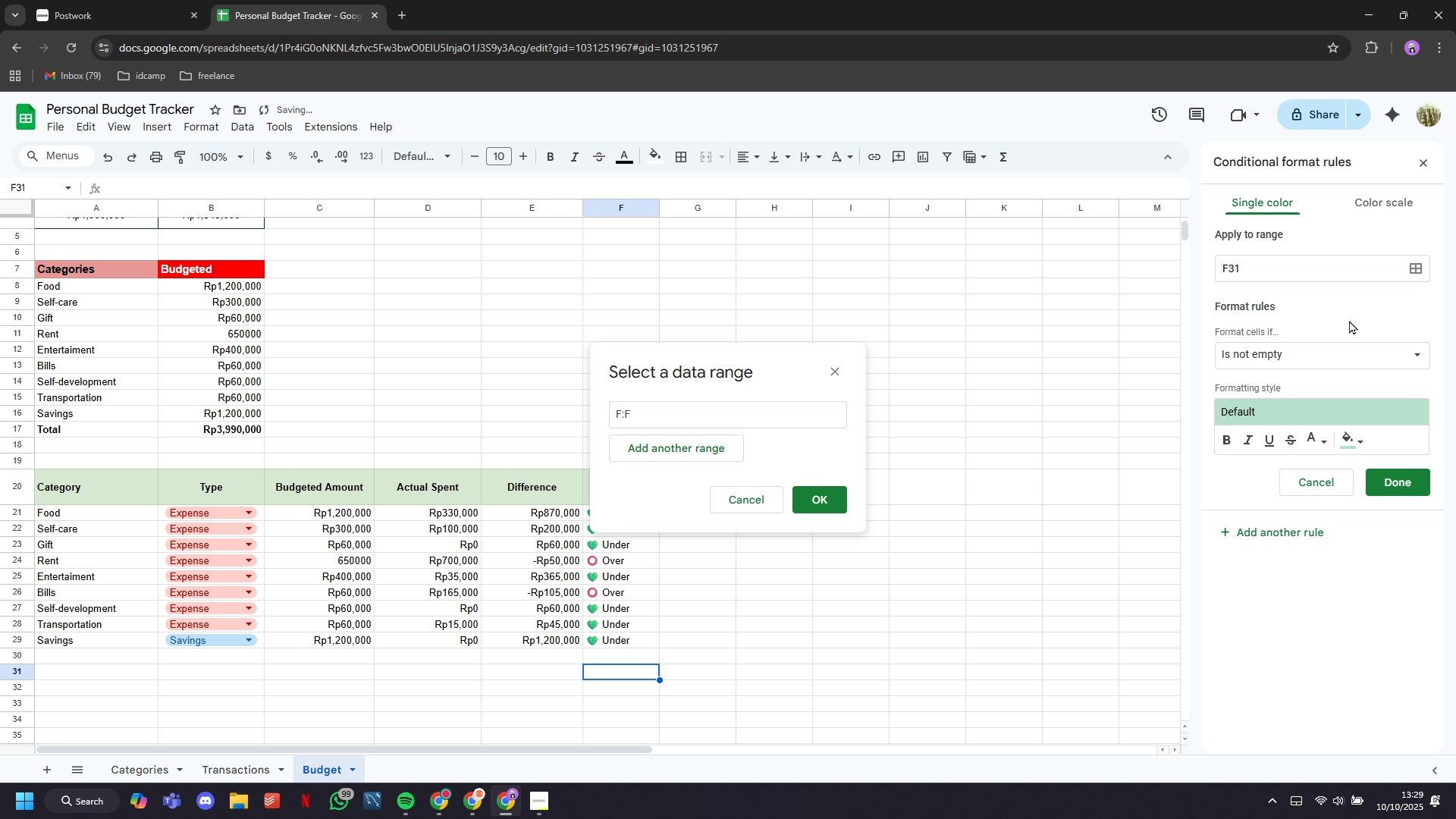 
mouse_move([1353, 372])
 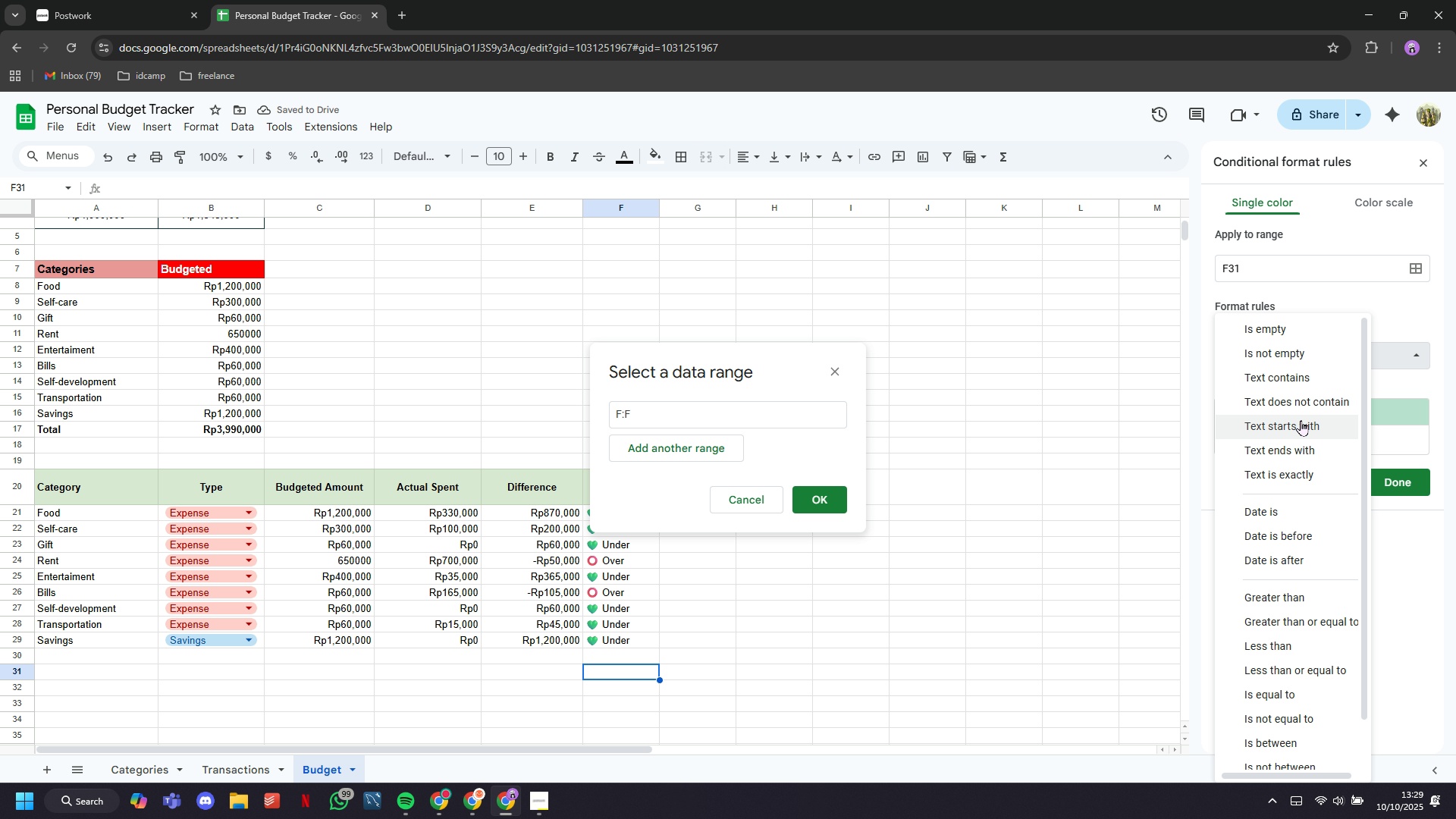 
scroll: coordinate [1301, 424], scroll_direction: down, amount: 2.0
 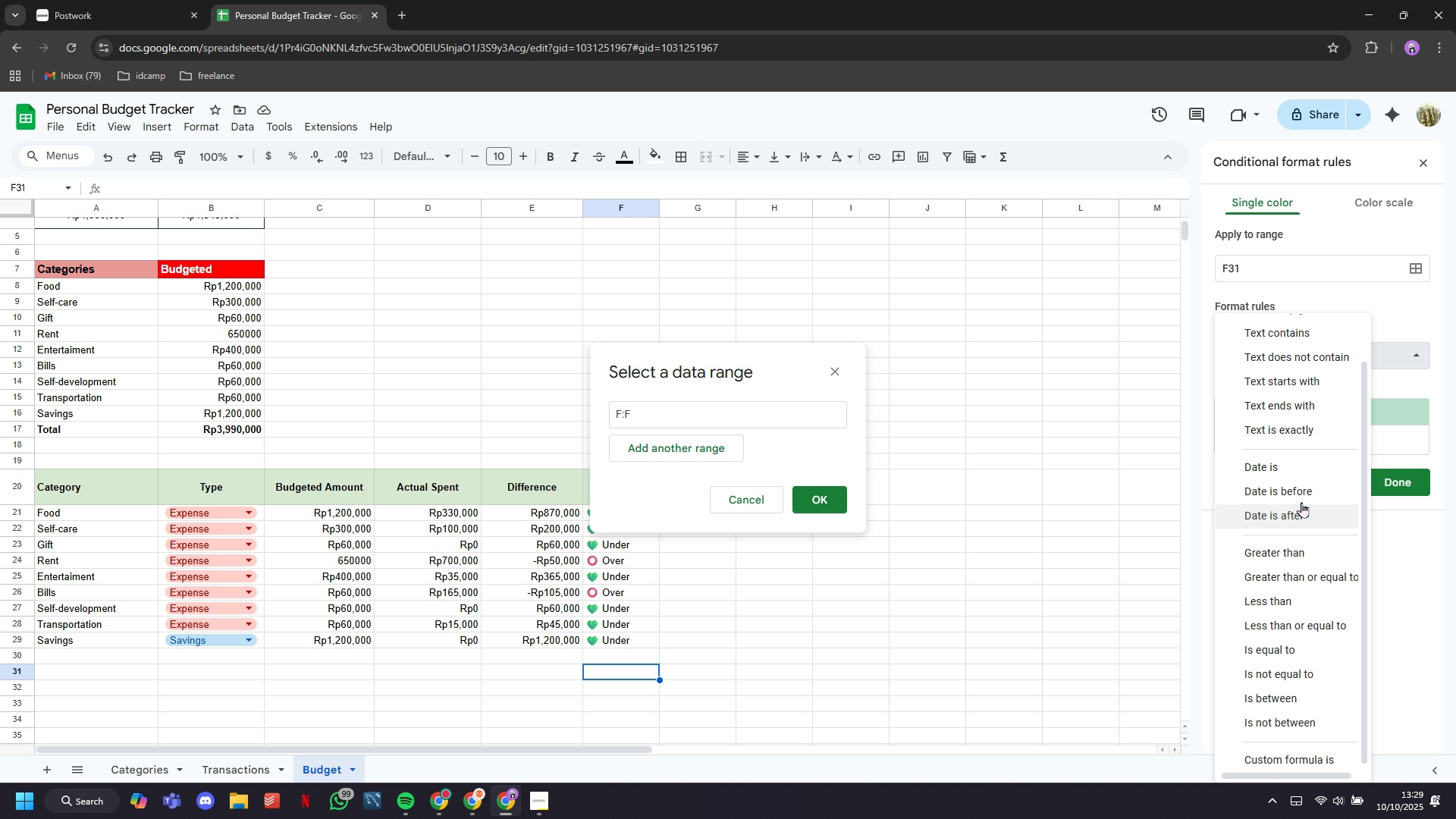 
scroll: coordinate [1301, 502], scroll_direction: up, amount: 2.0
 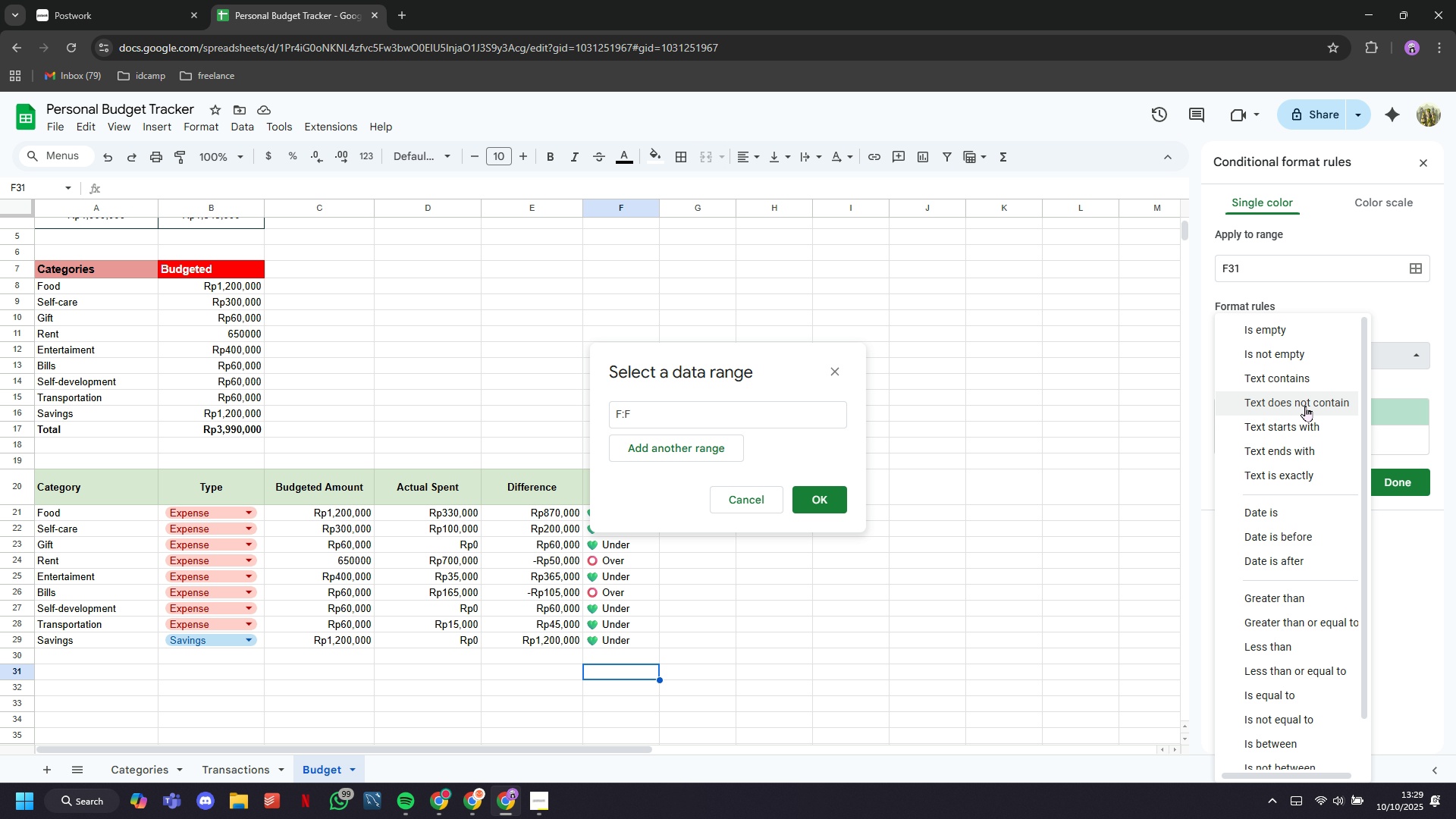 
left_click([1304, 379])
 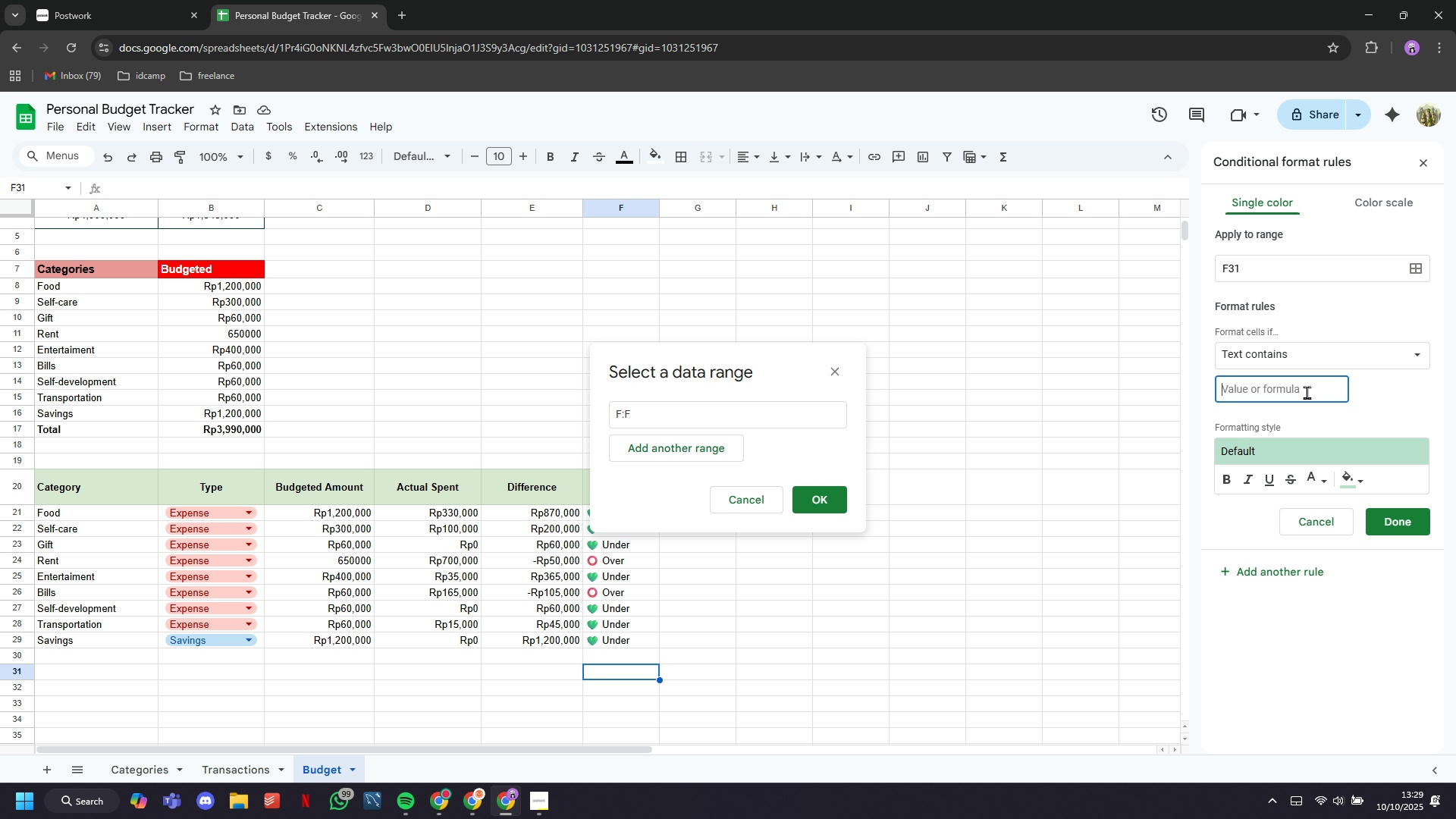 
type(Over)
 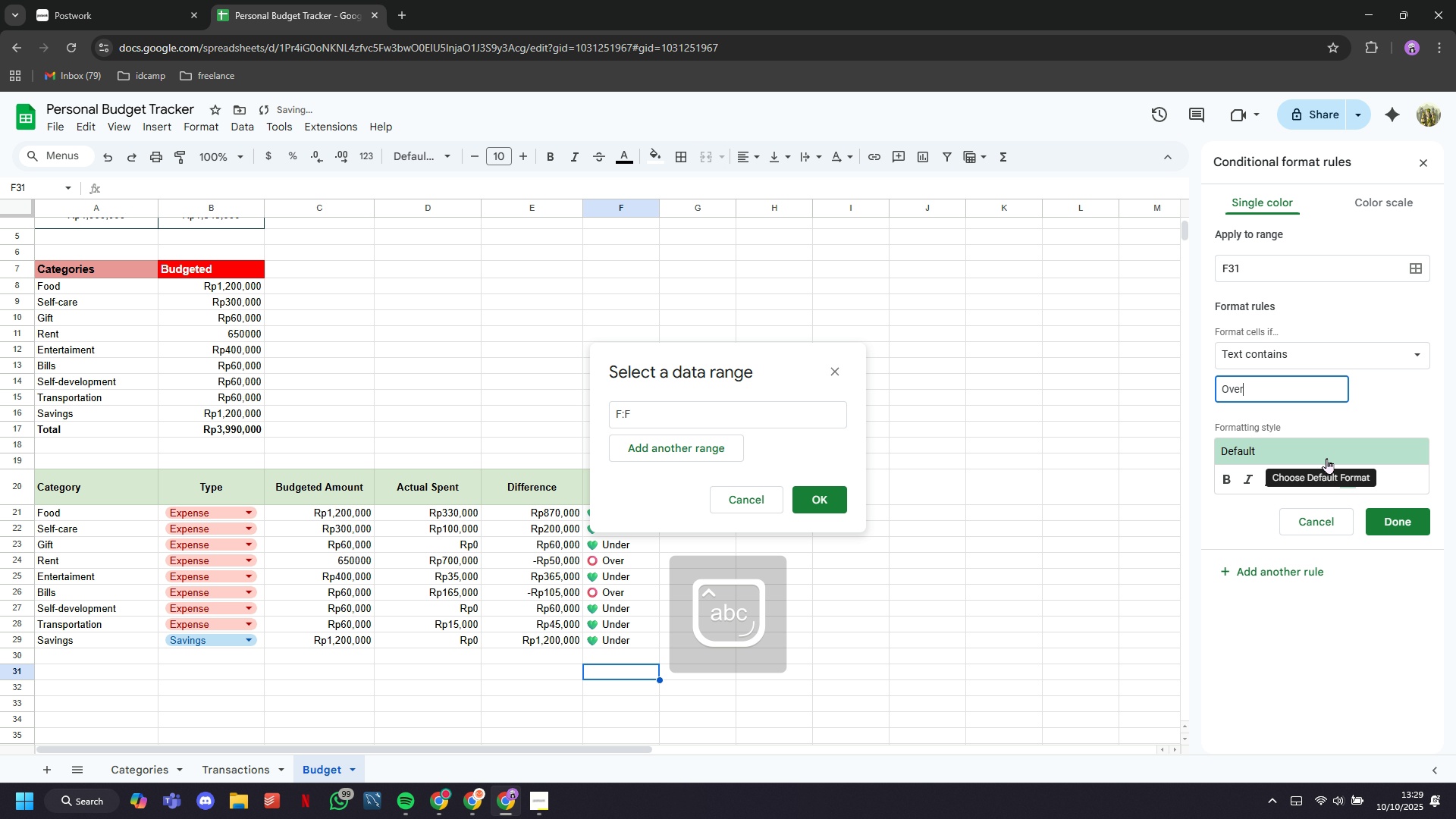 
left_click([1326, 458])
 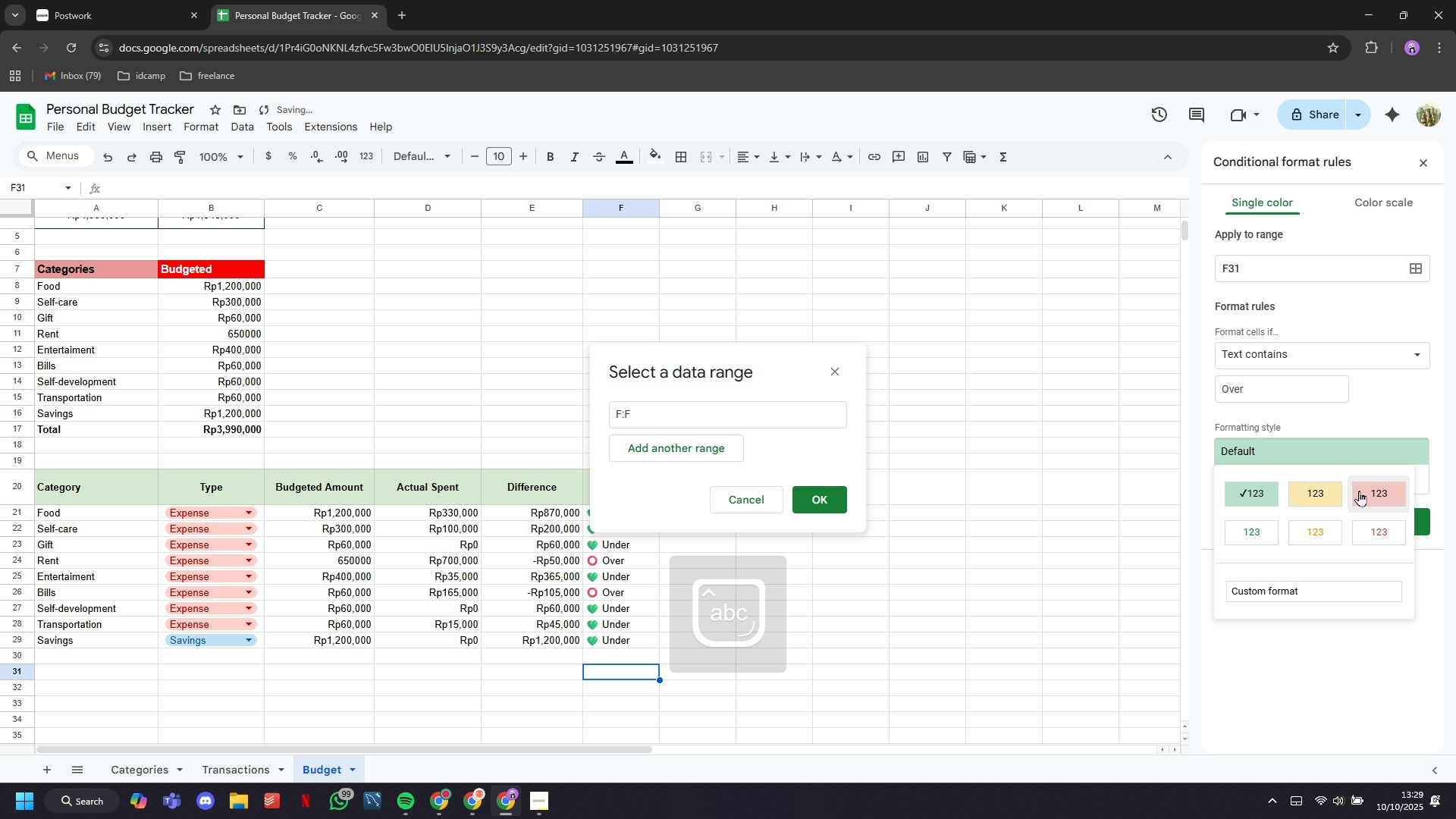 
left_click([1365, 491])
 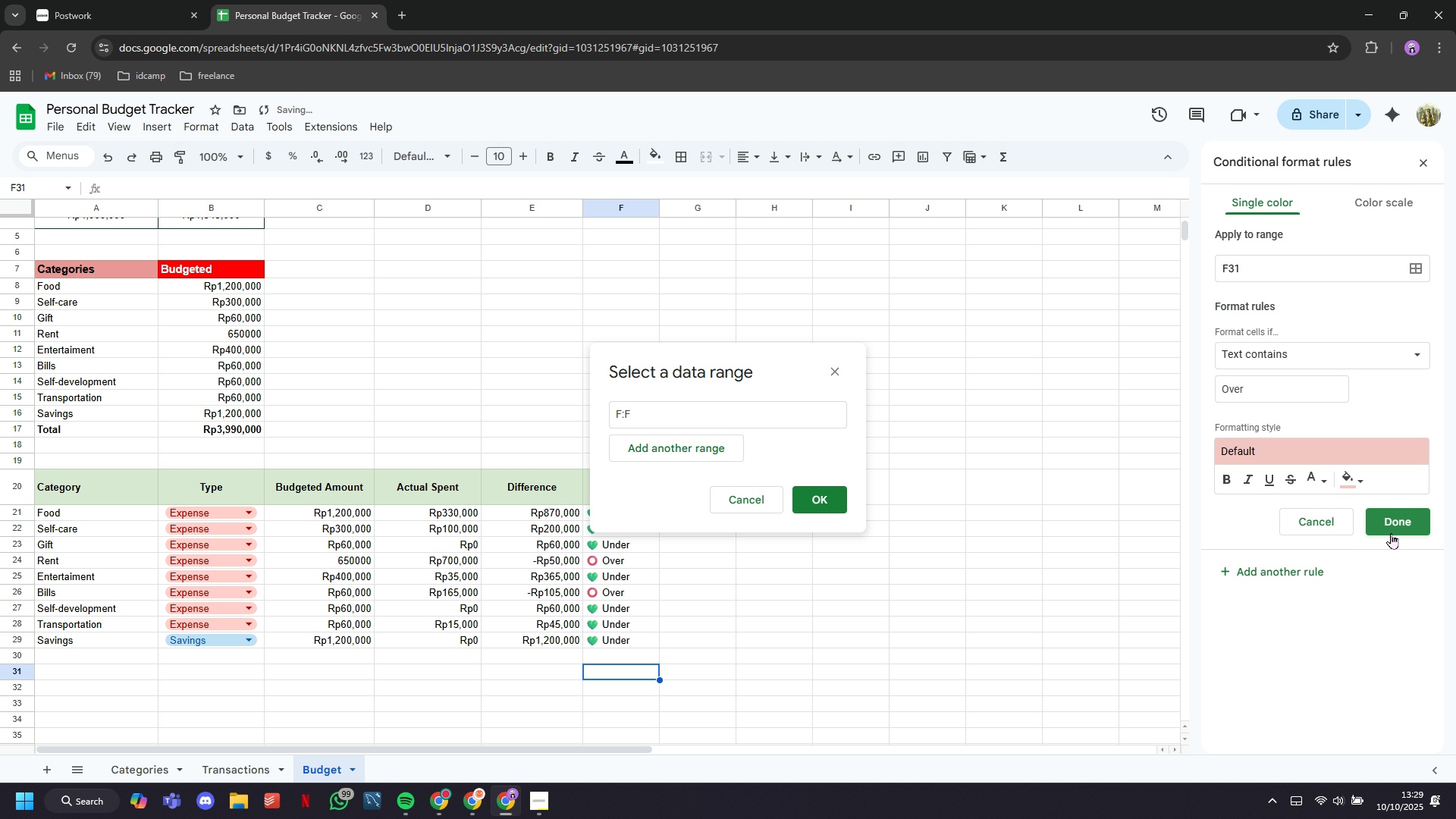 
left_click([1395, 525])
 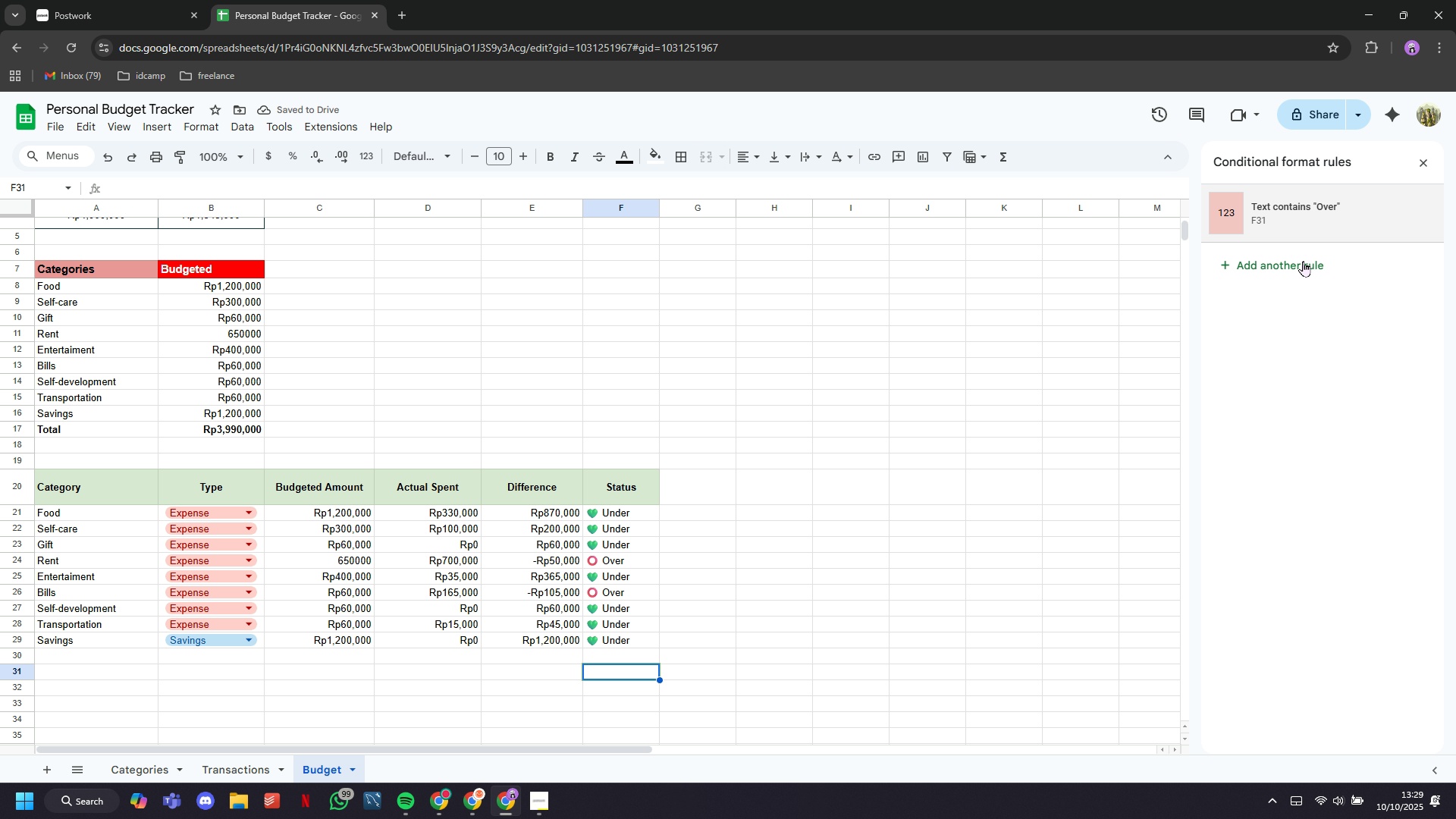 
left_click([1277, 217])
 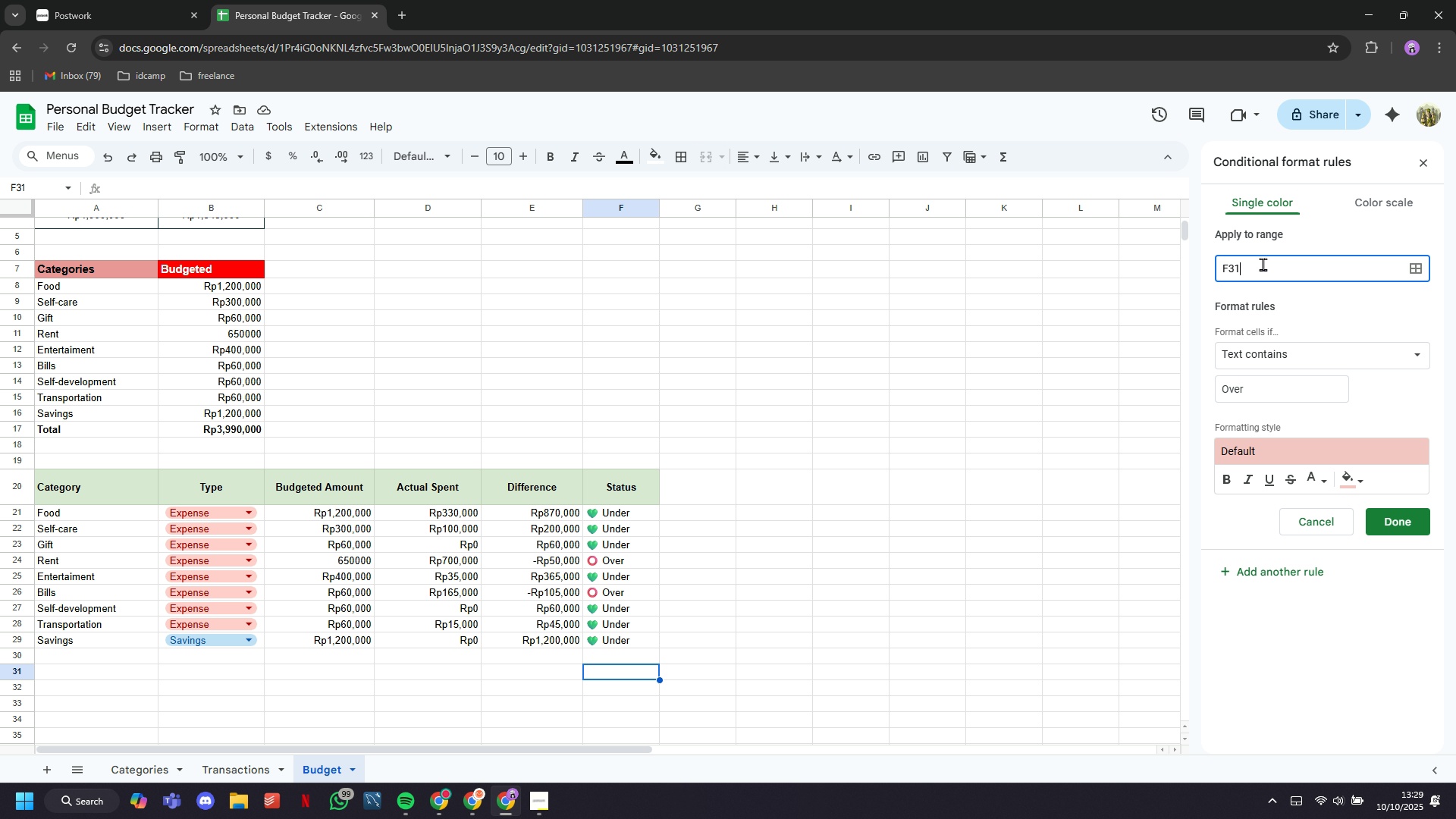 
key(Backspace)
 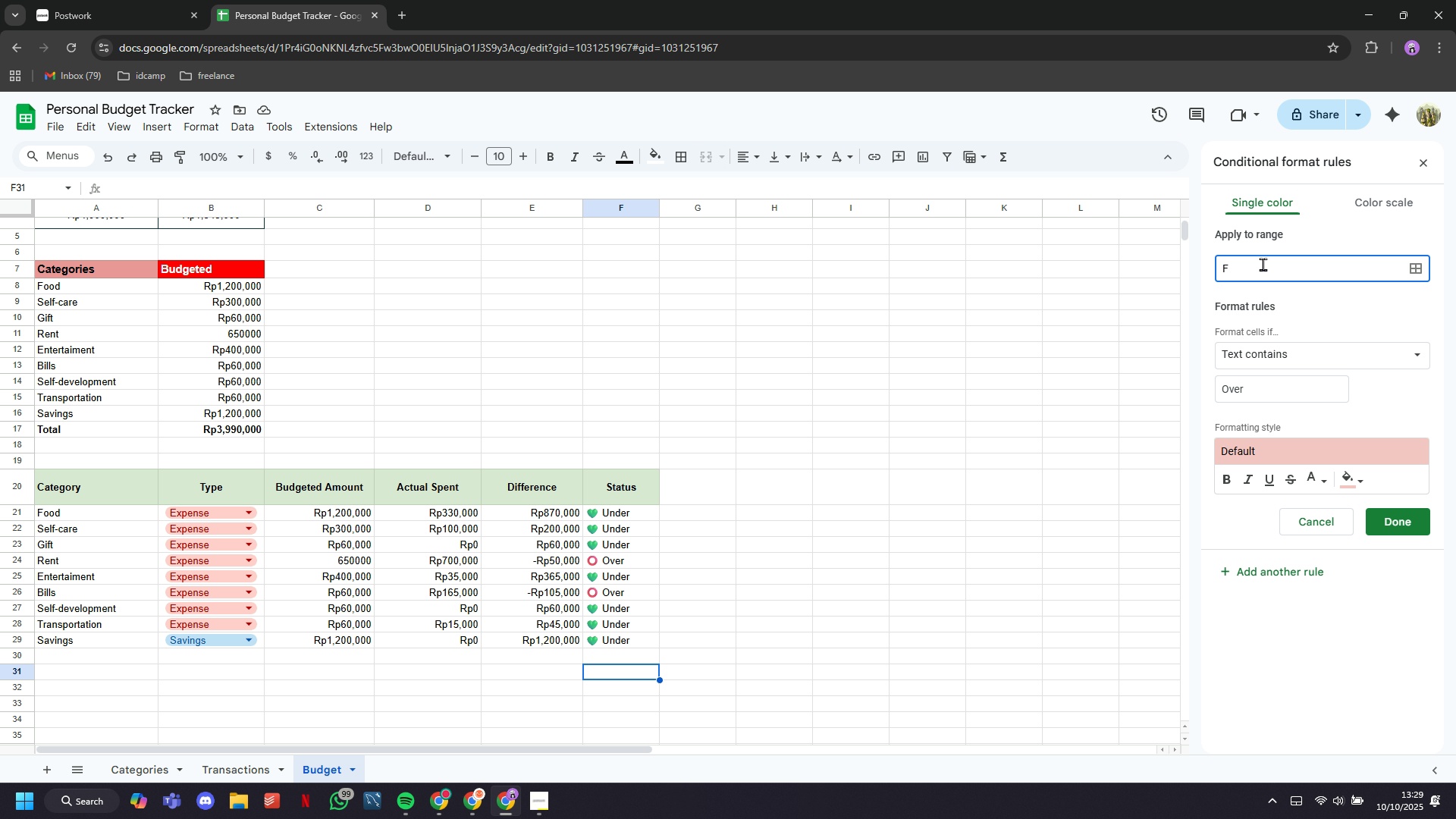 
key(Backspace)
 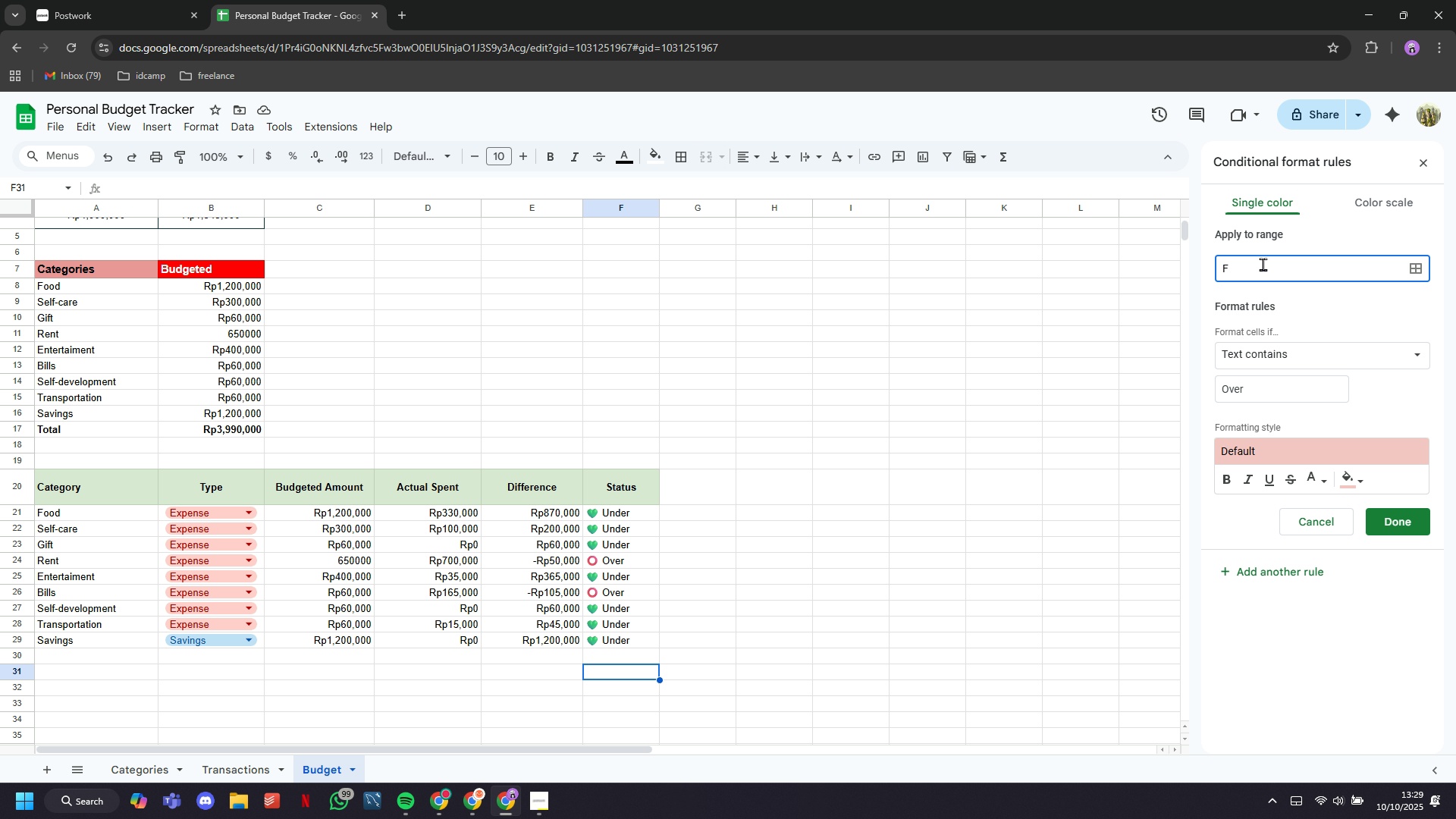 
key(Shift+ShiftLeft)
 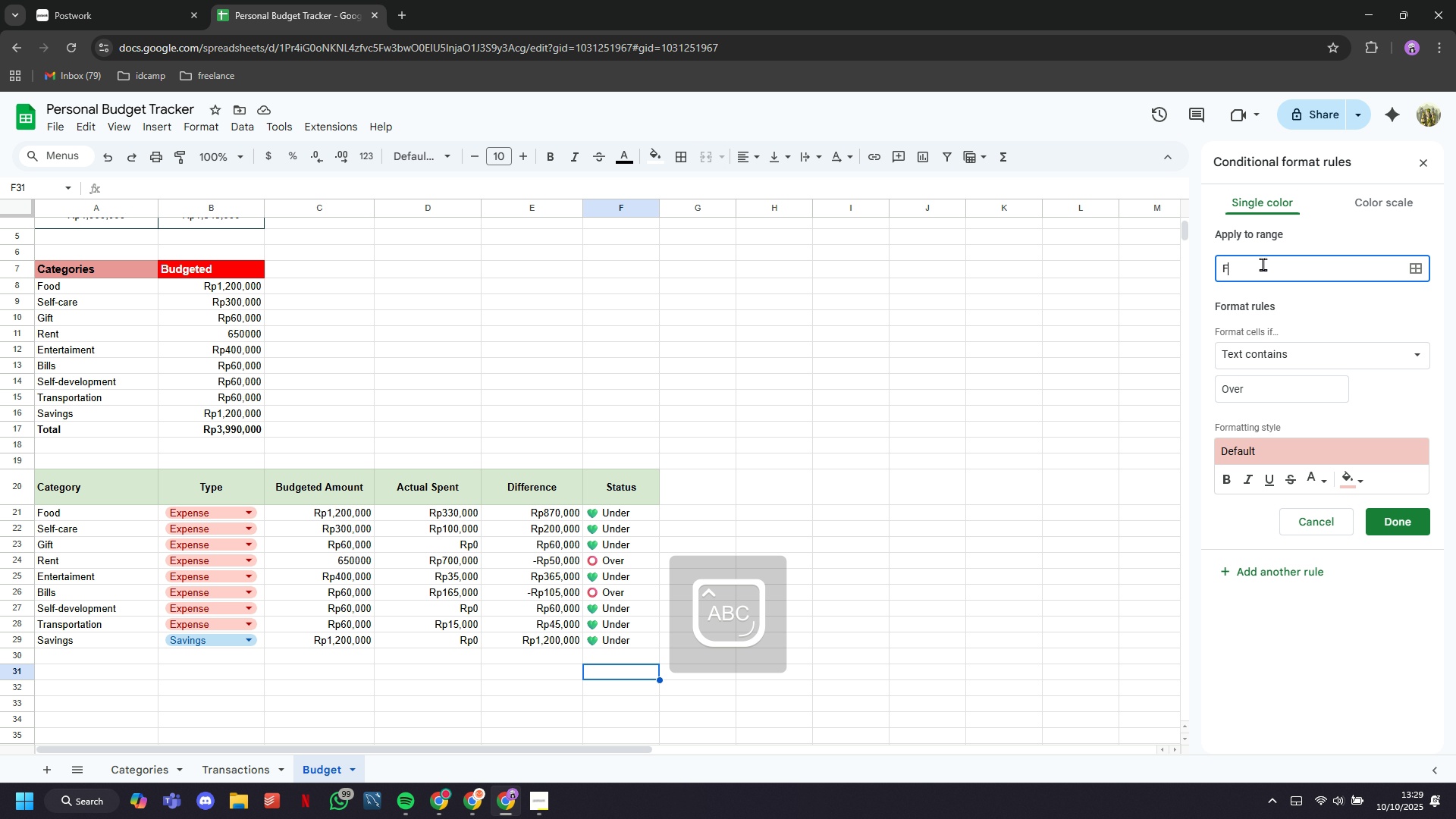 
key(CapsLock)
 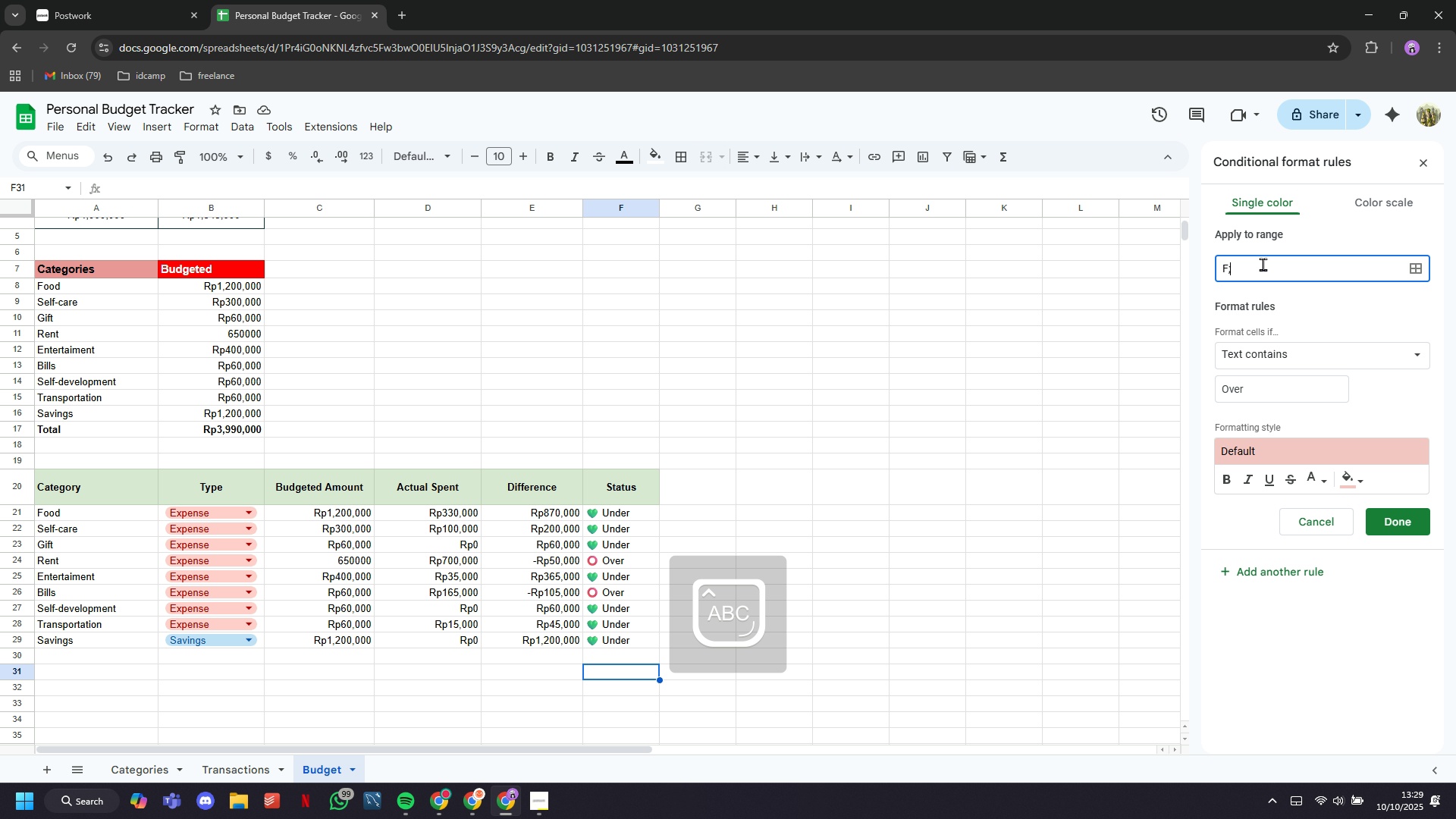 
key(Semicolon)
 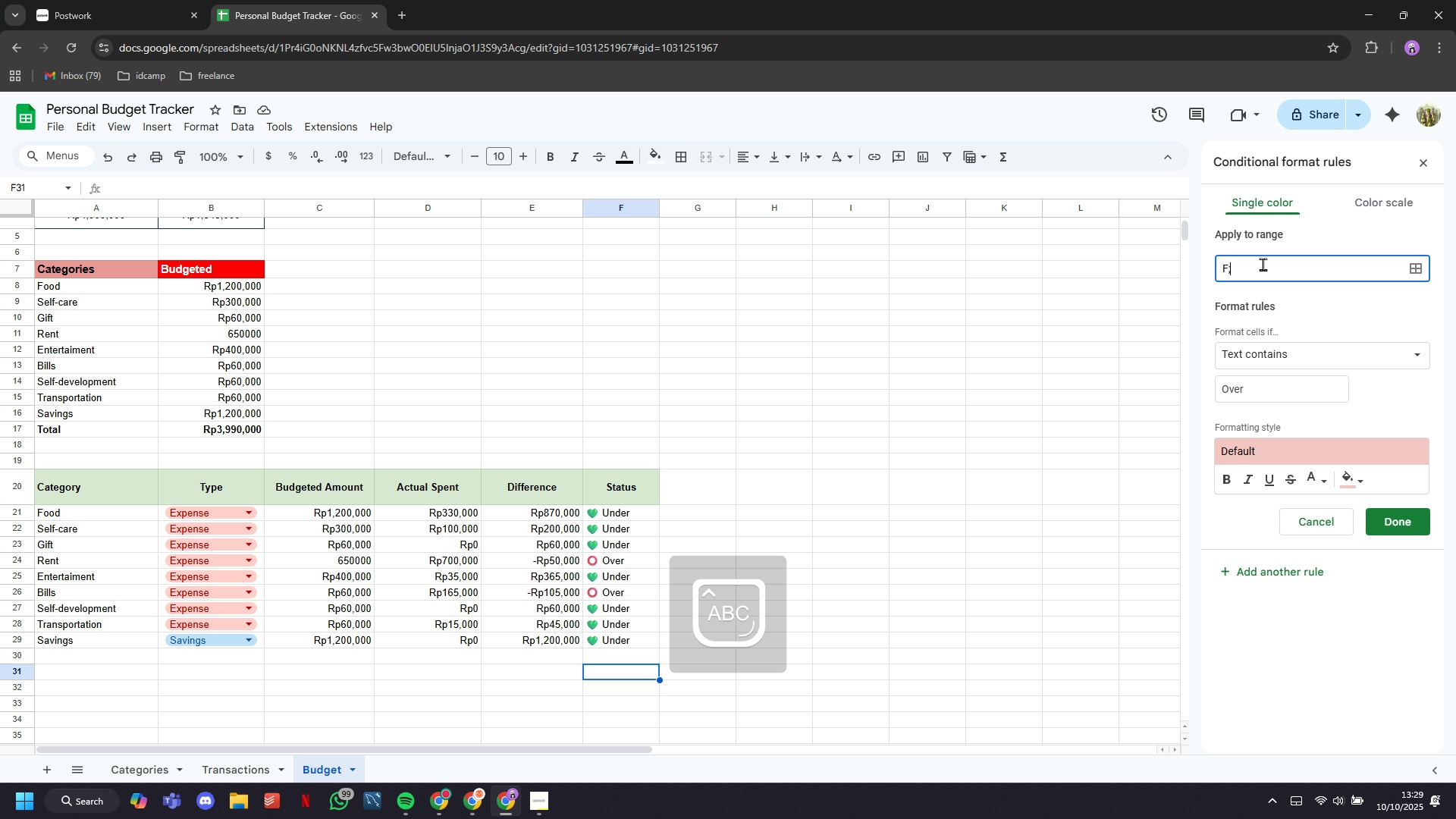 
key(Backspace)
 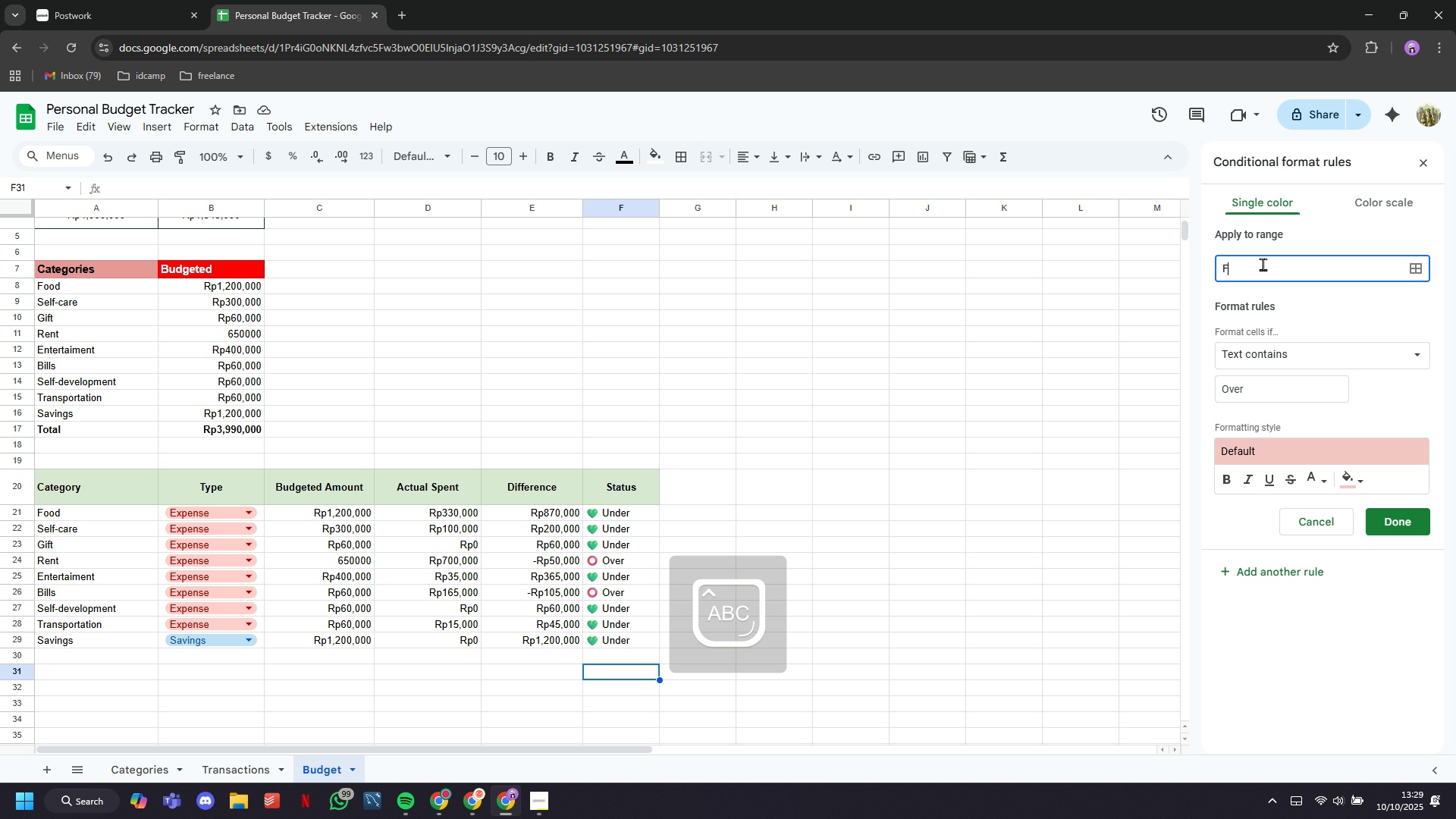 
key(Shift+ShiftLeft)
 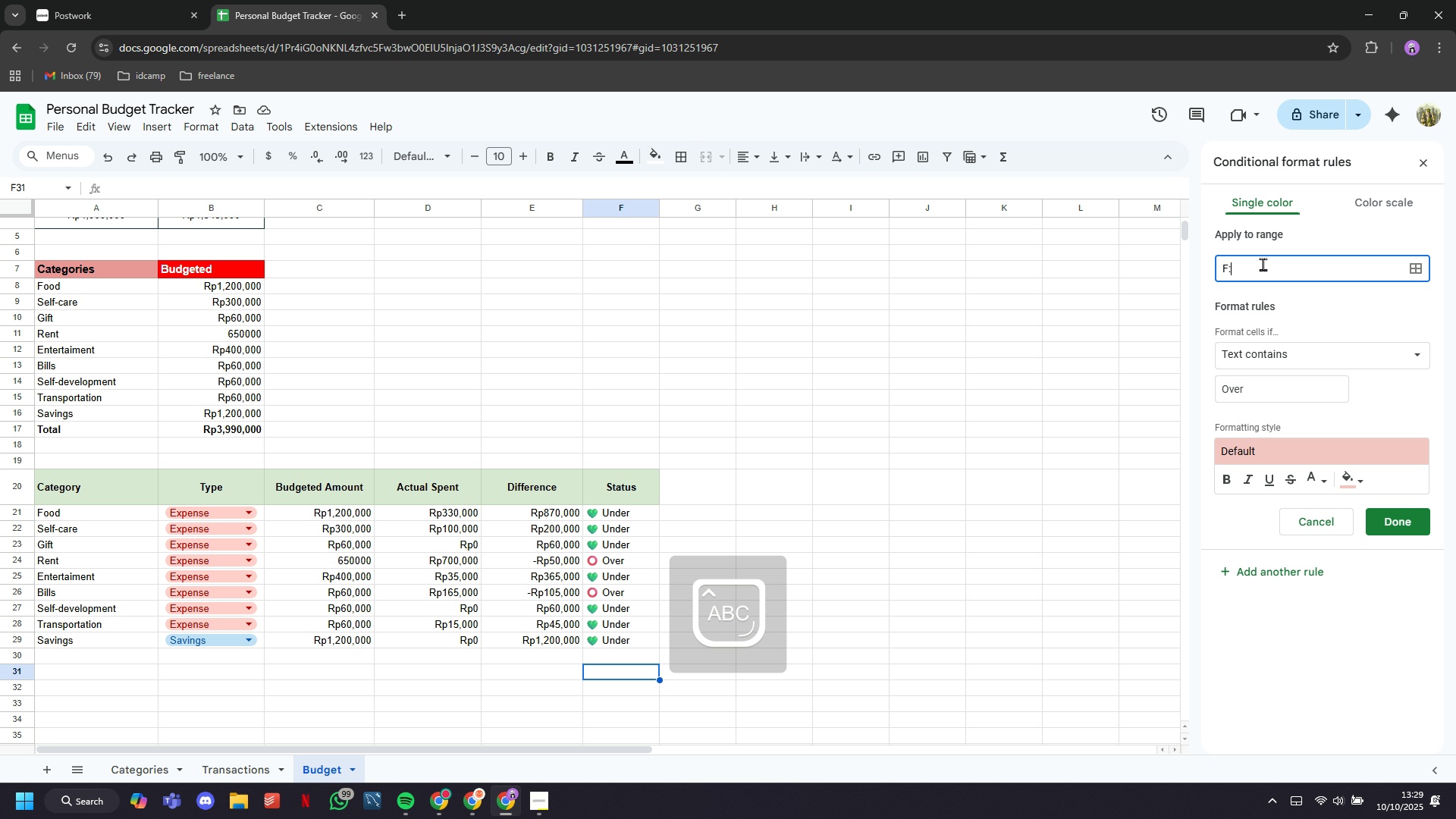 
key(Shift+Semicolon)
 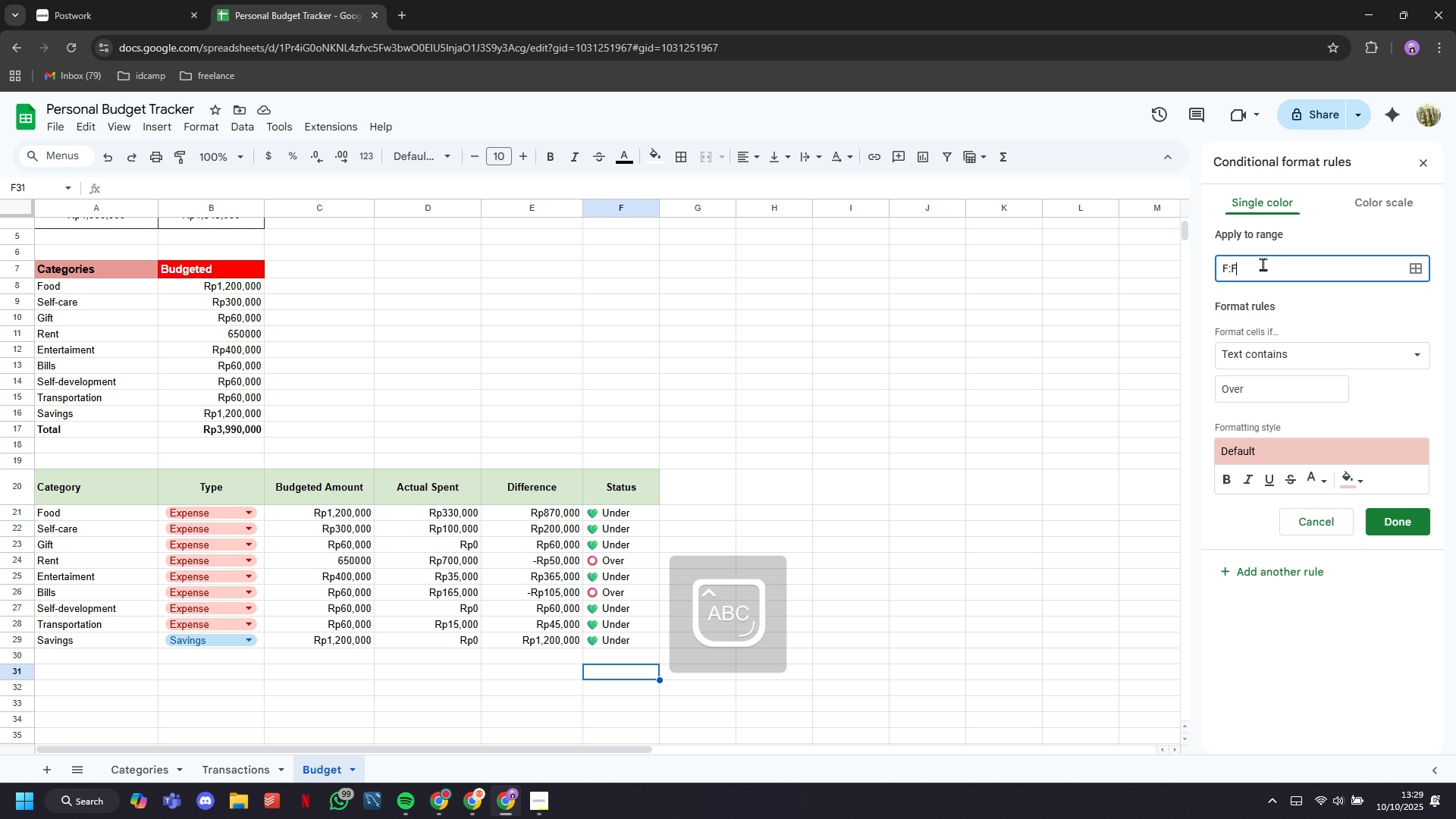 
key(Shift+F)
 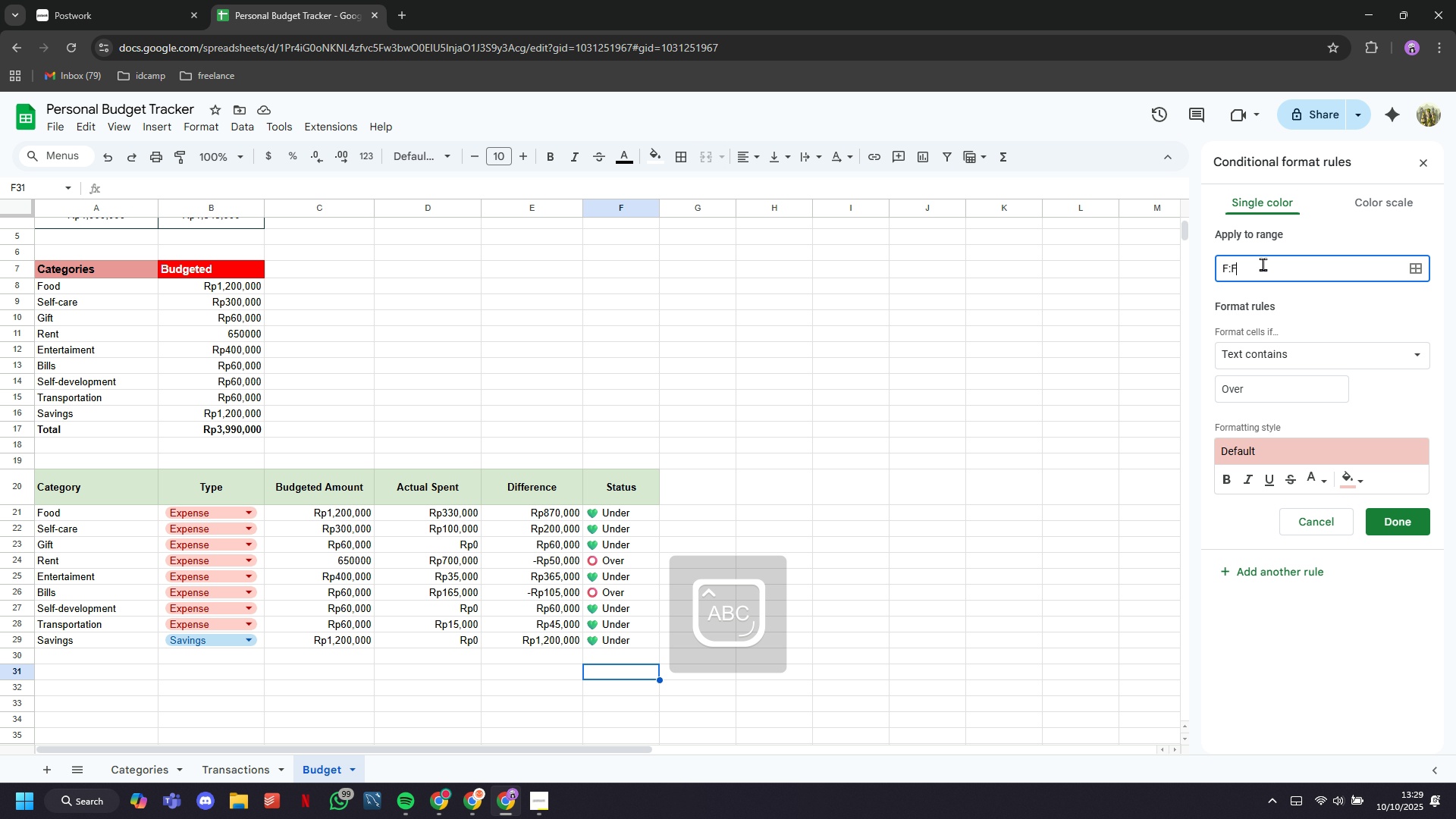 
key(Shift+CapsLock)
 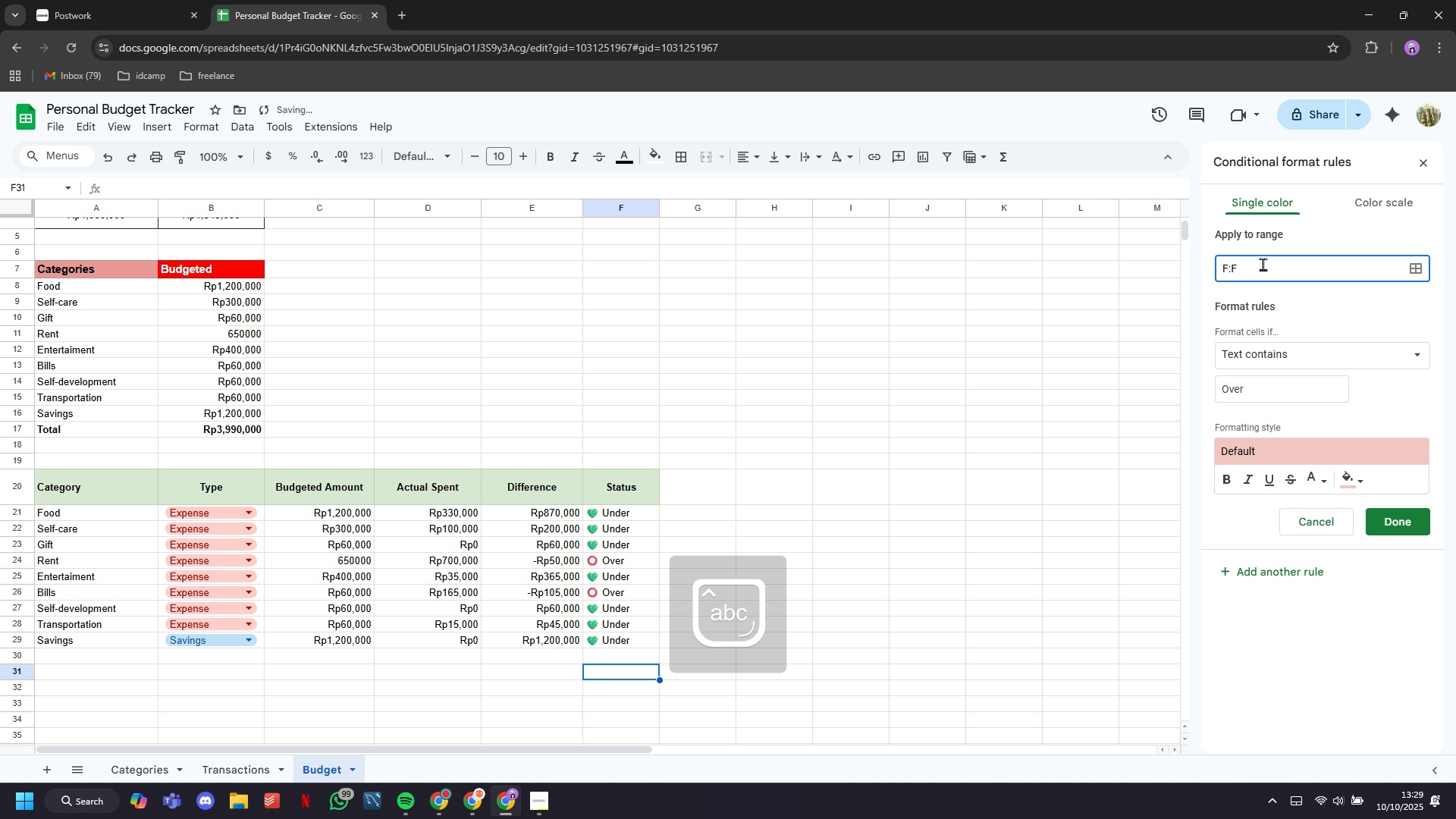 
key(Shift+Enter)
 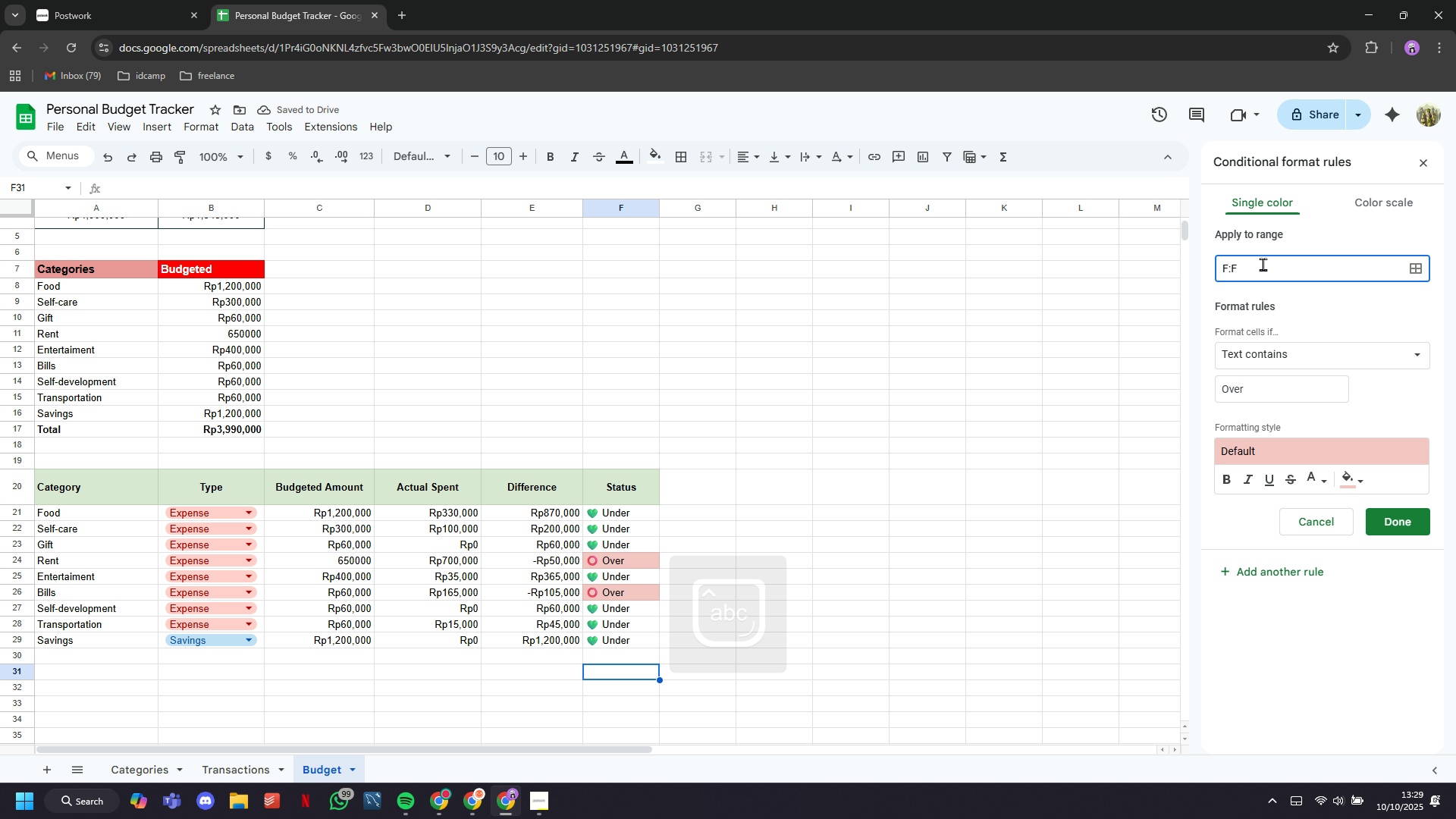 
double_click([1263, 265])
 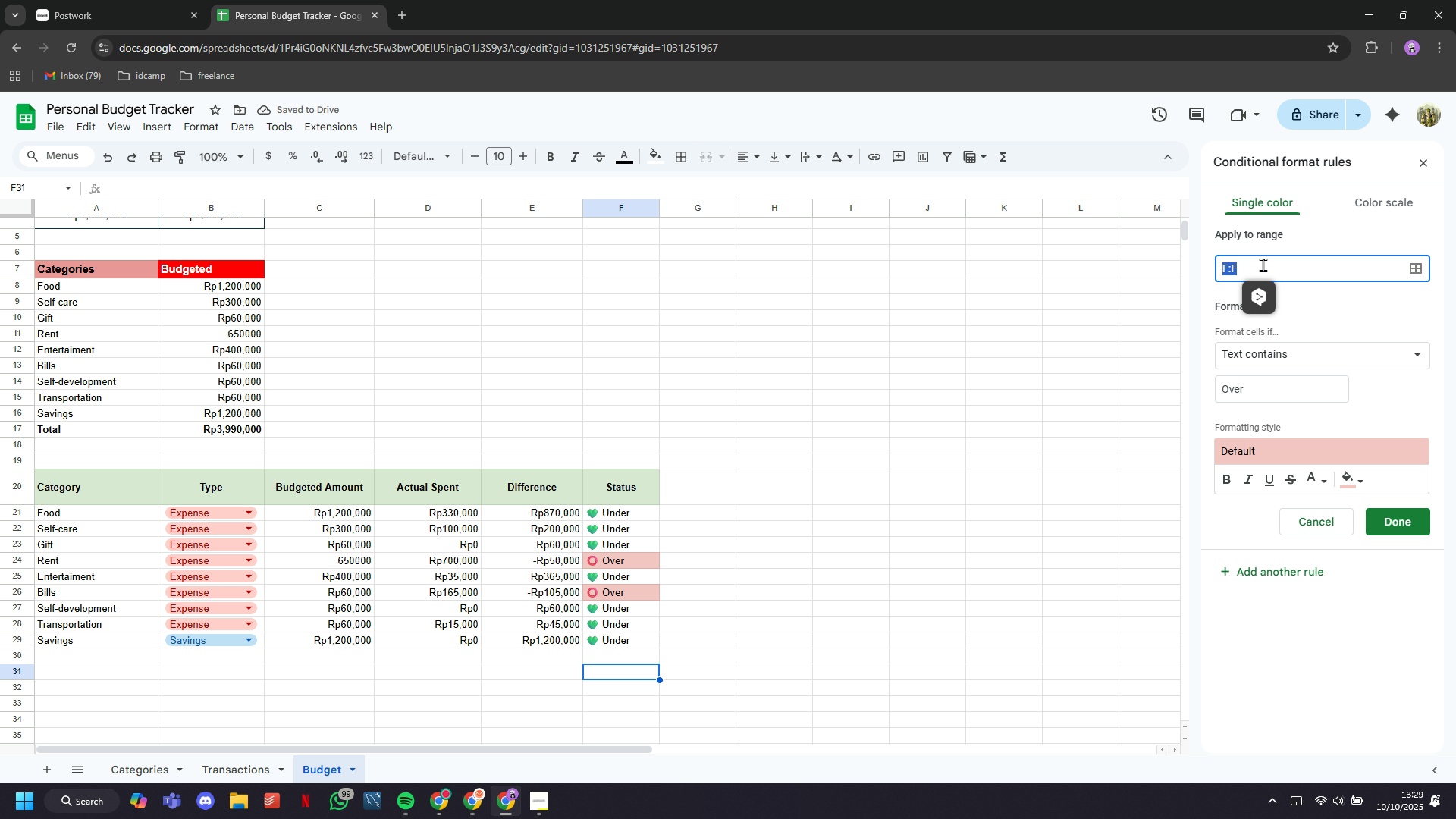 
triple_click([1263, 265])
 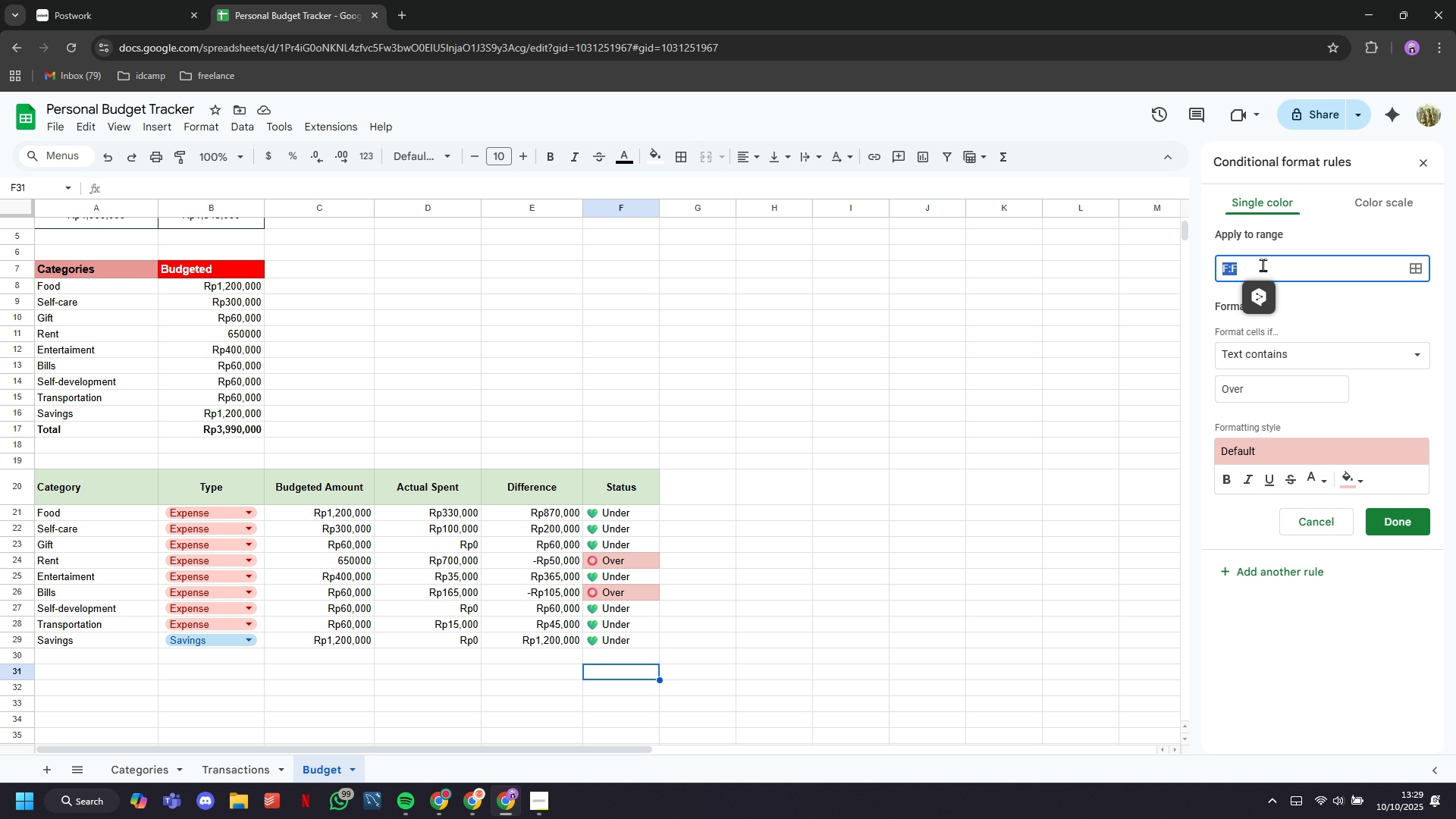 
key(CapsLock)
 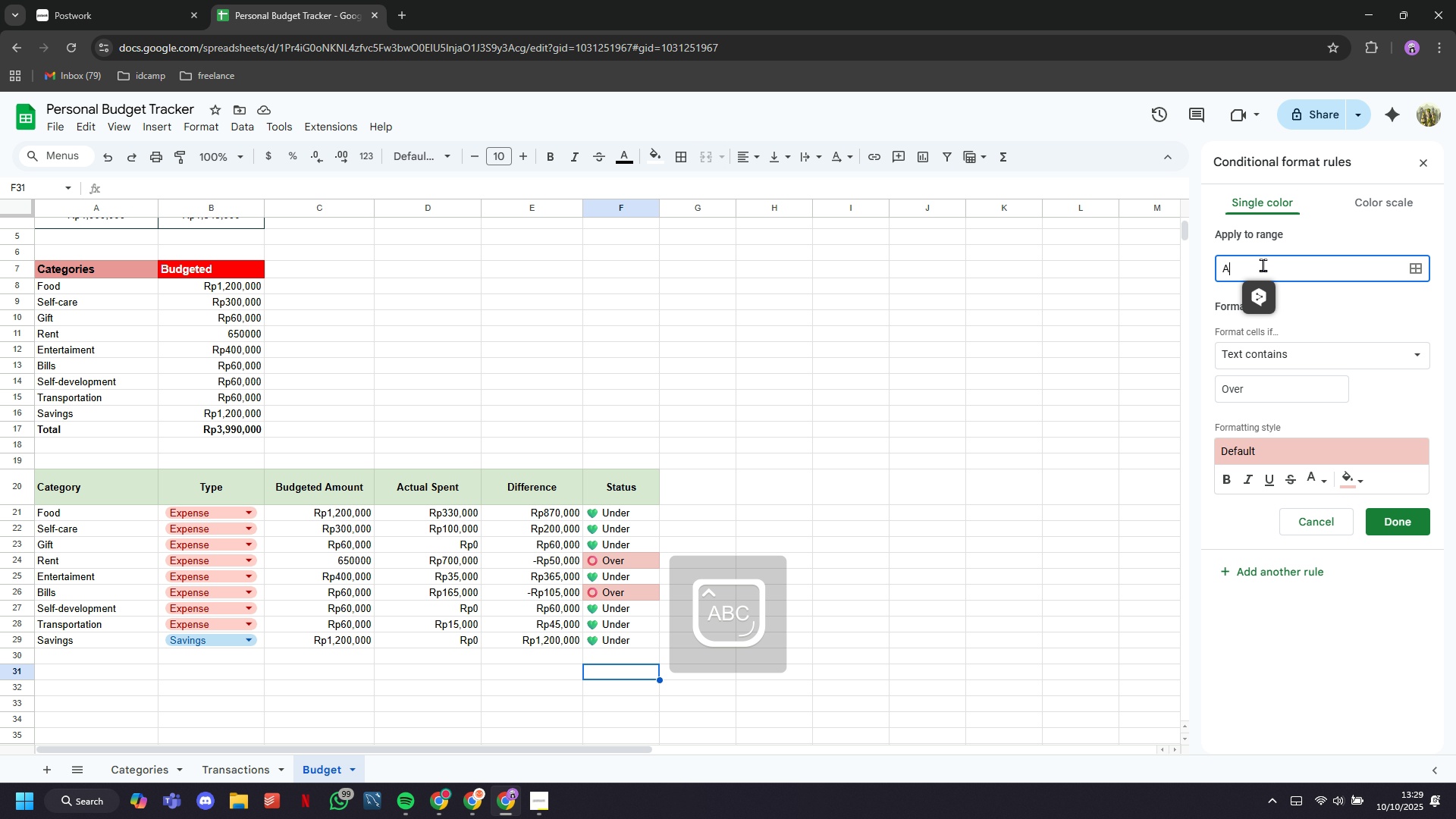 
key(A)
 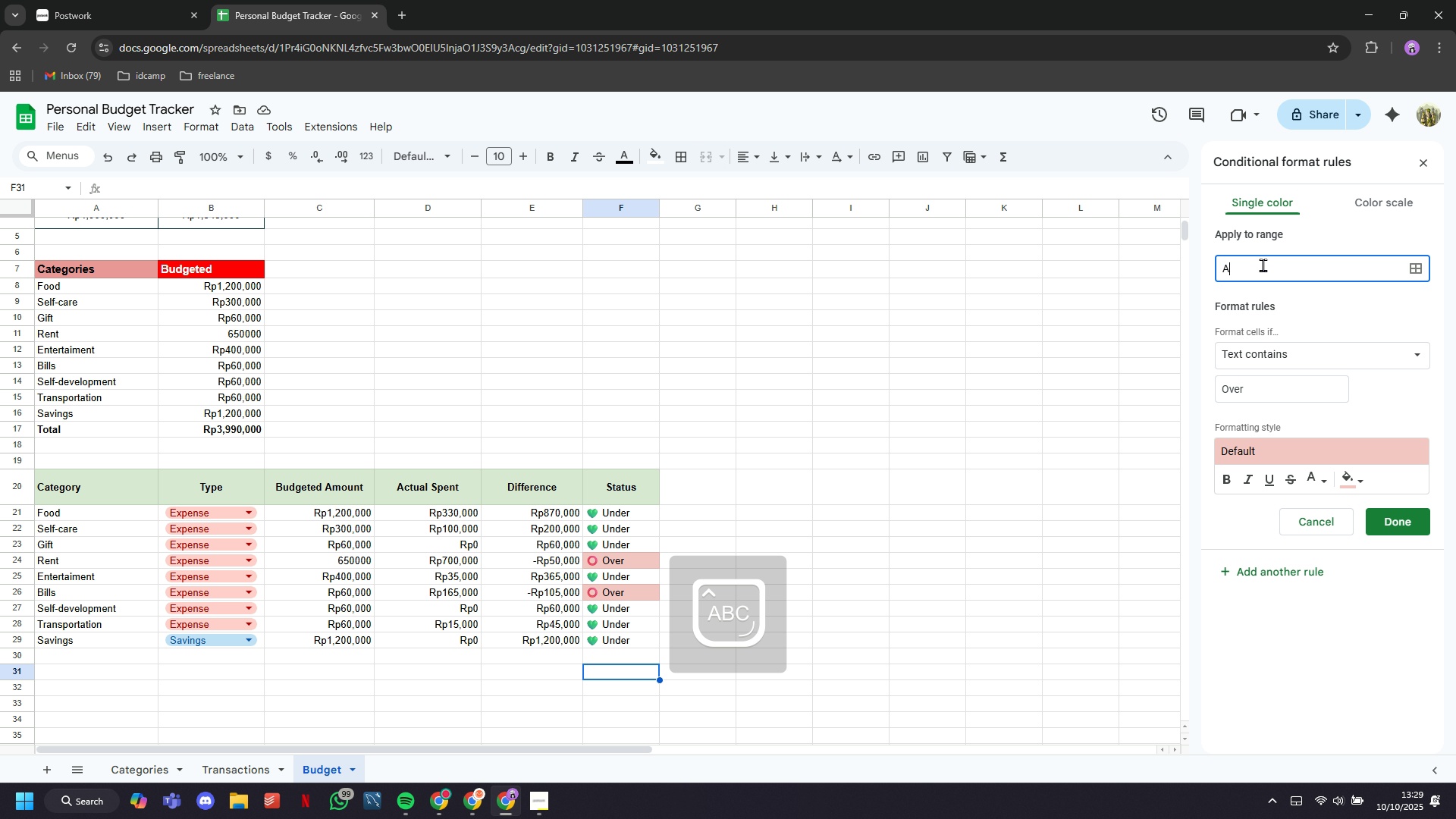 
key(Shift+ShiftLeft)
 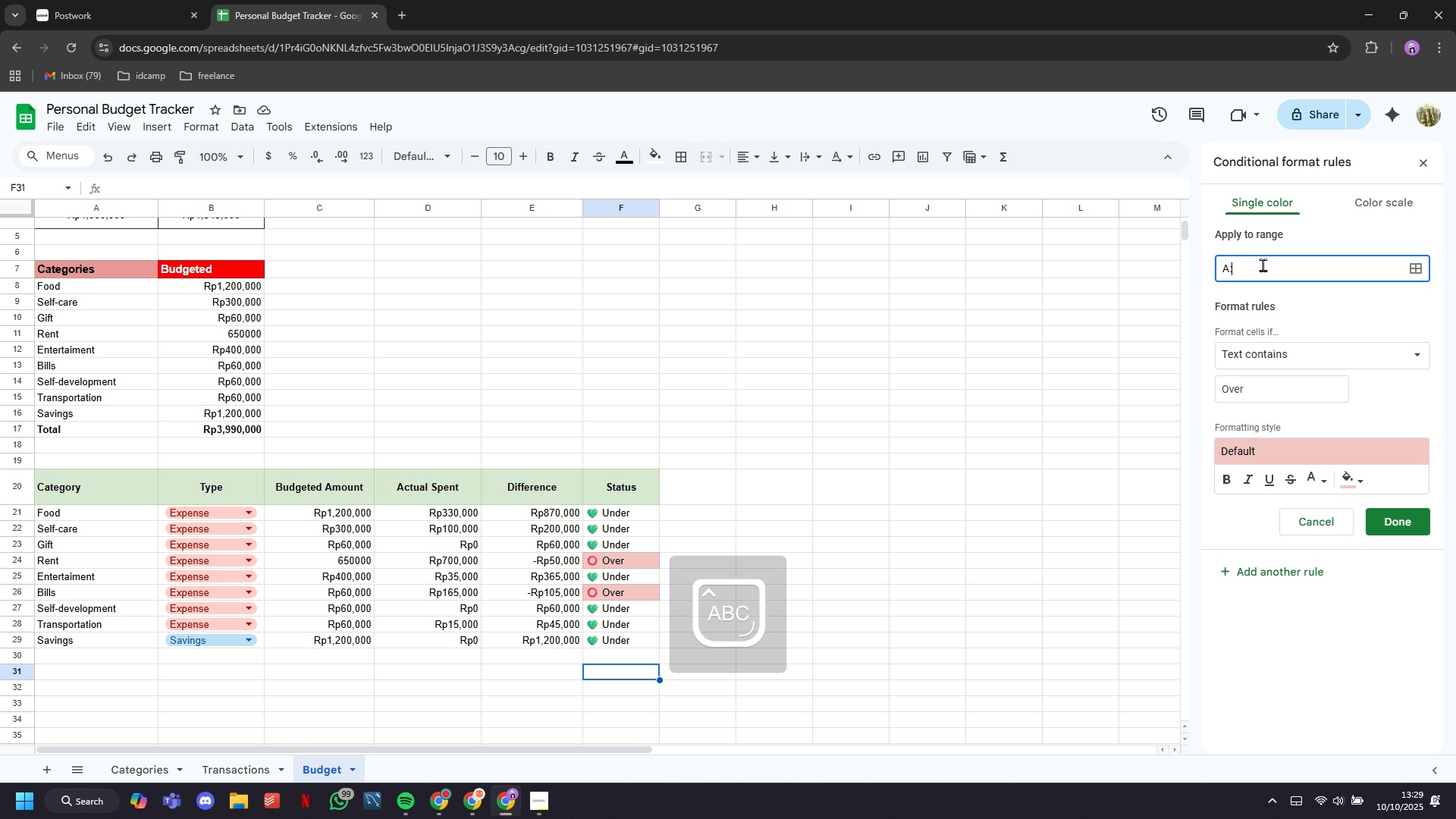 
key(Shift+Semicolon)
 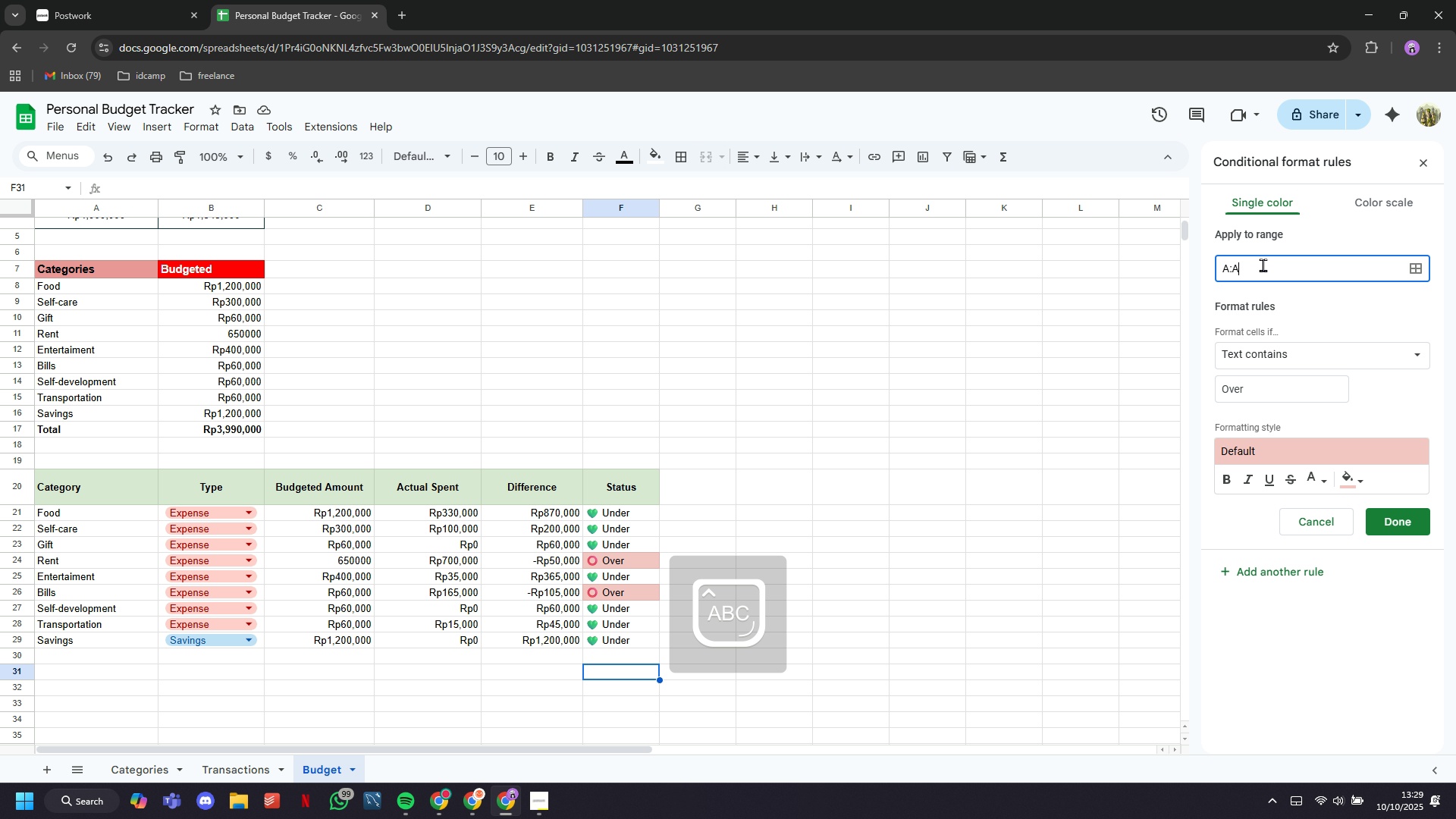 
key(Shift+A)
 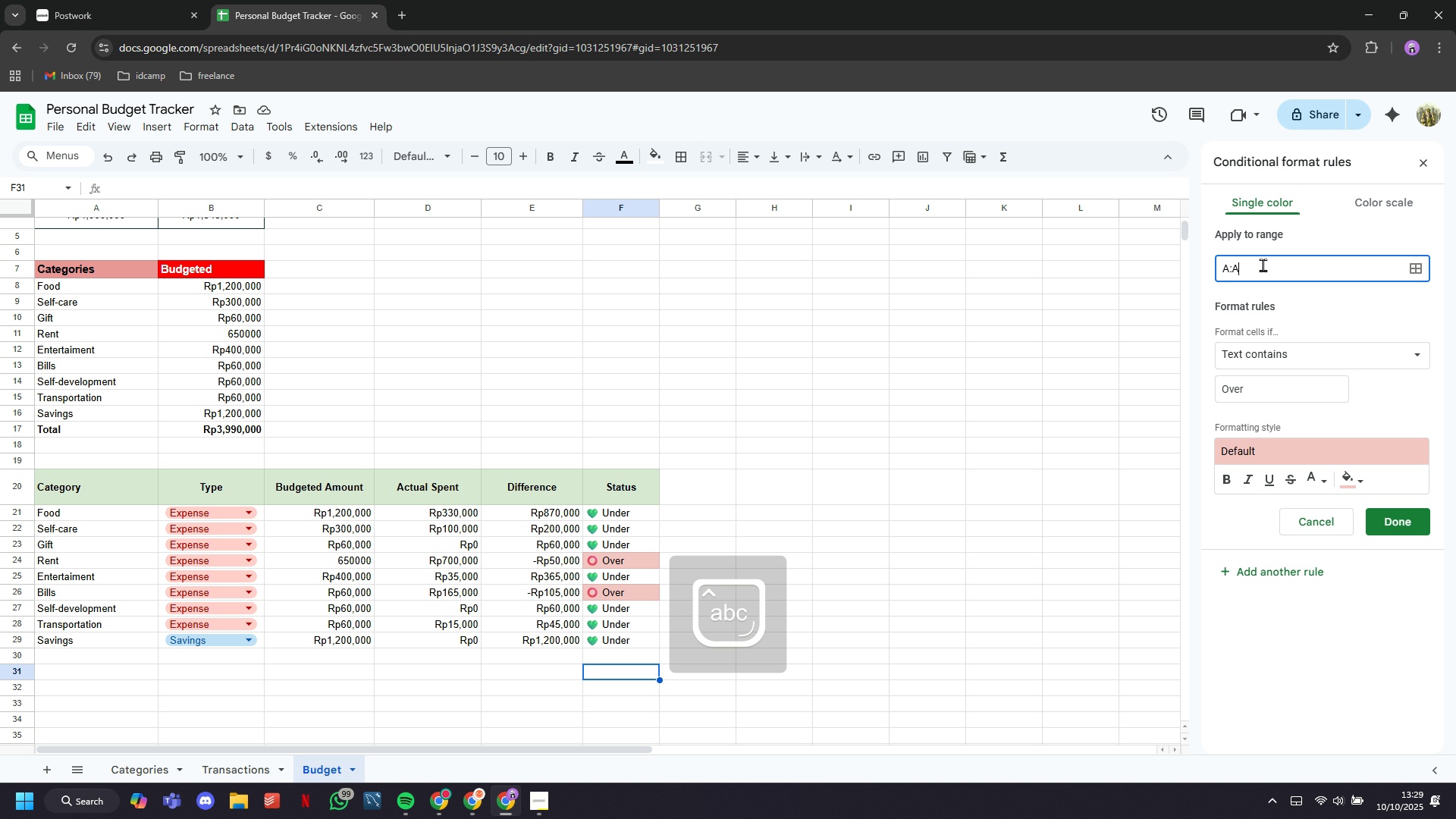 
key(Shift+CapsLock)
 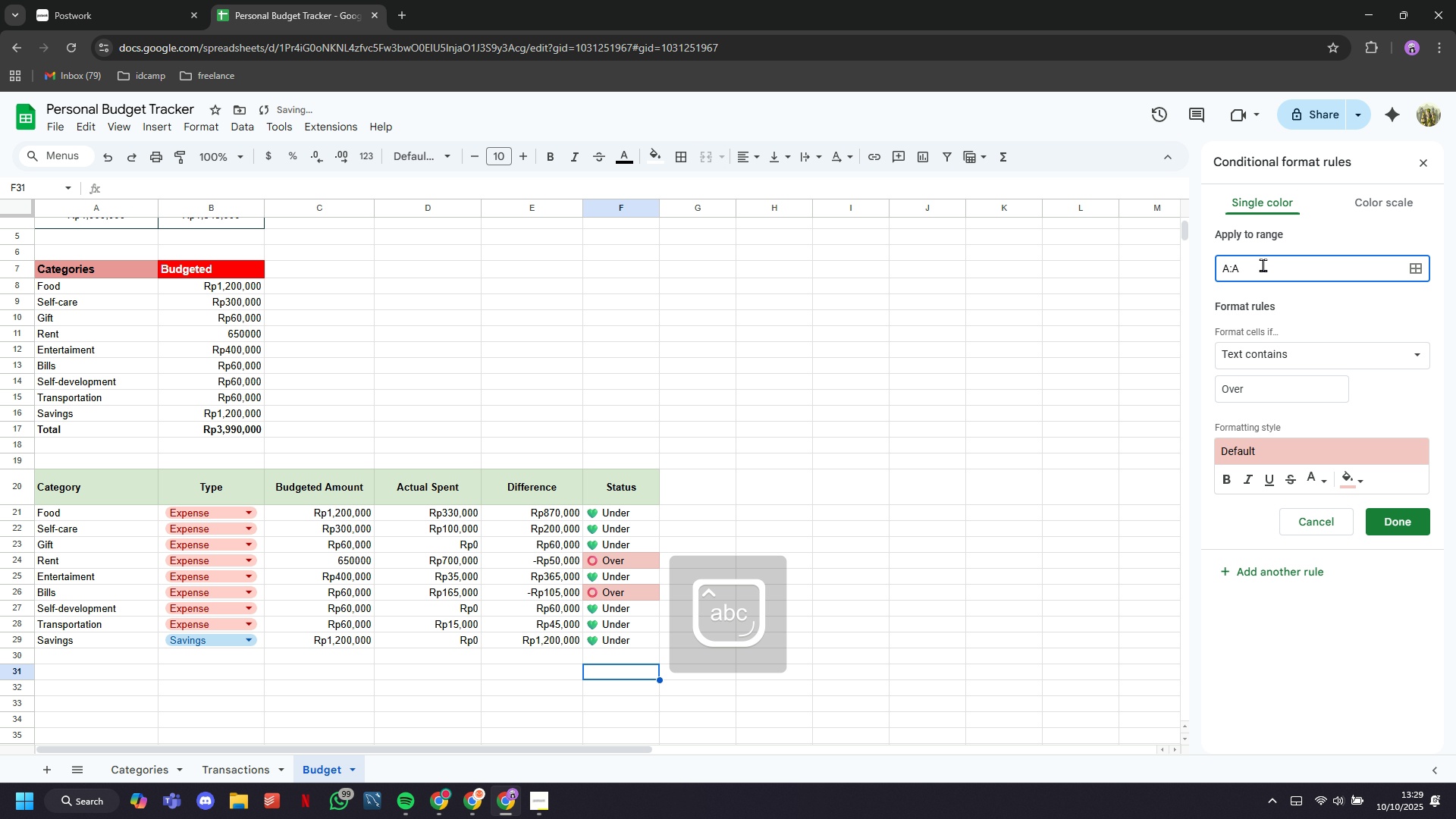 
key(Shift+Enter)
 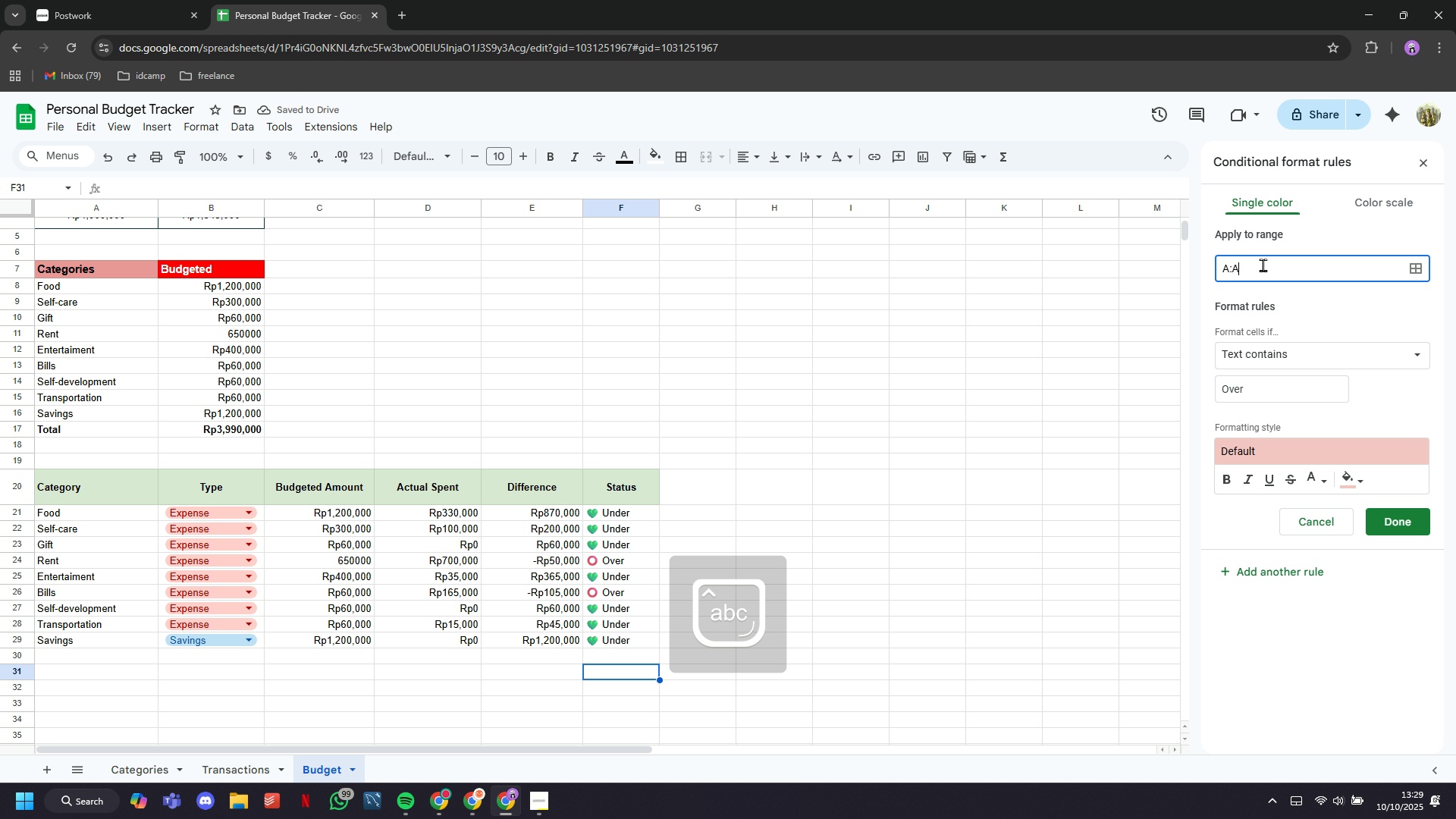 
key(Backspace)
 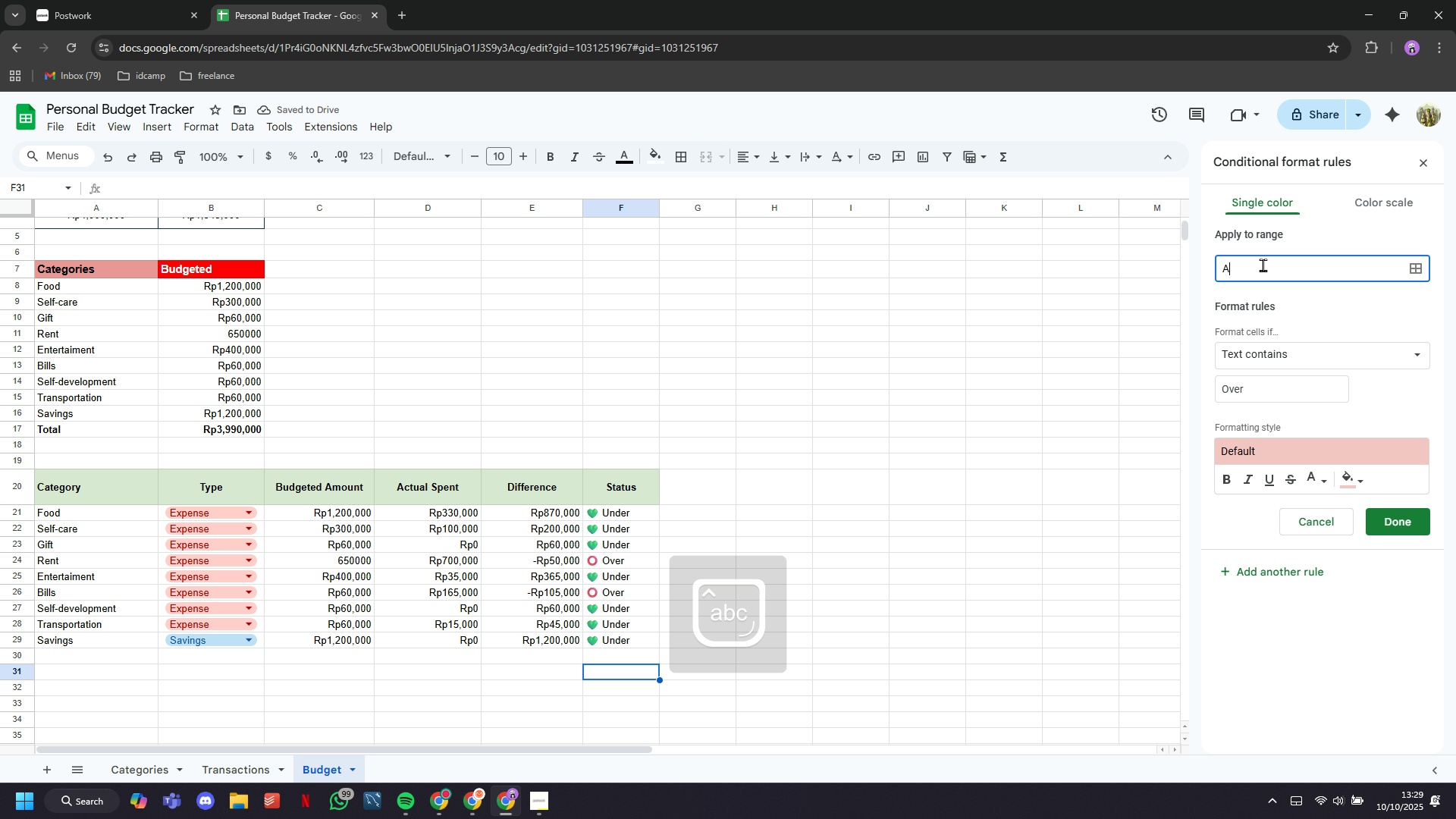 
key(Backspace)
 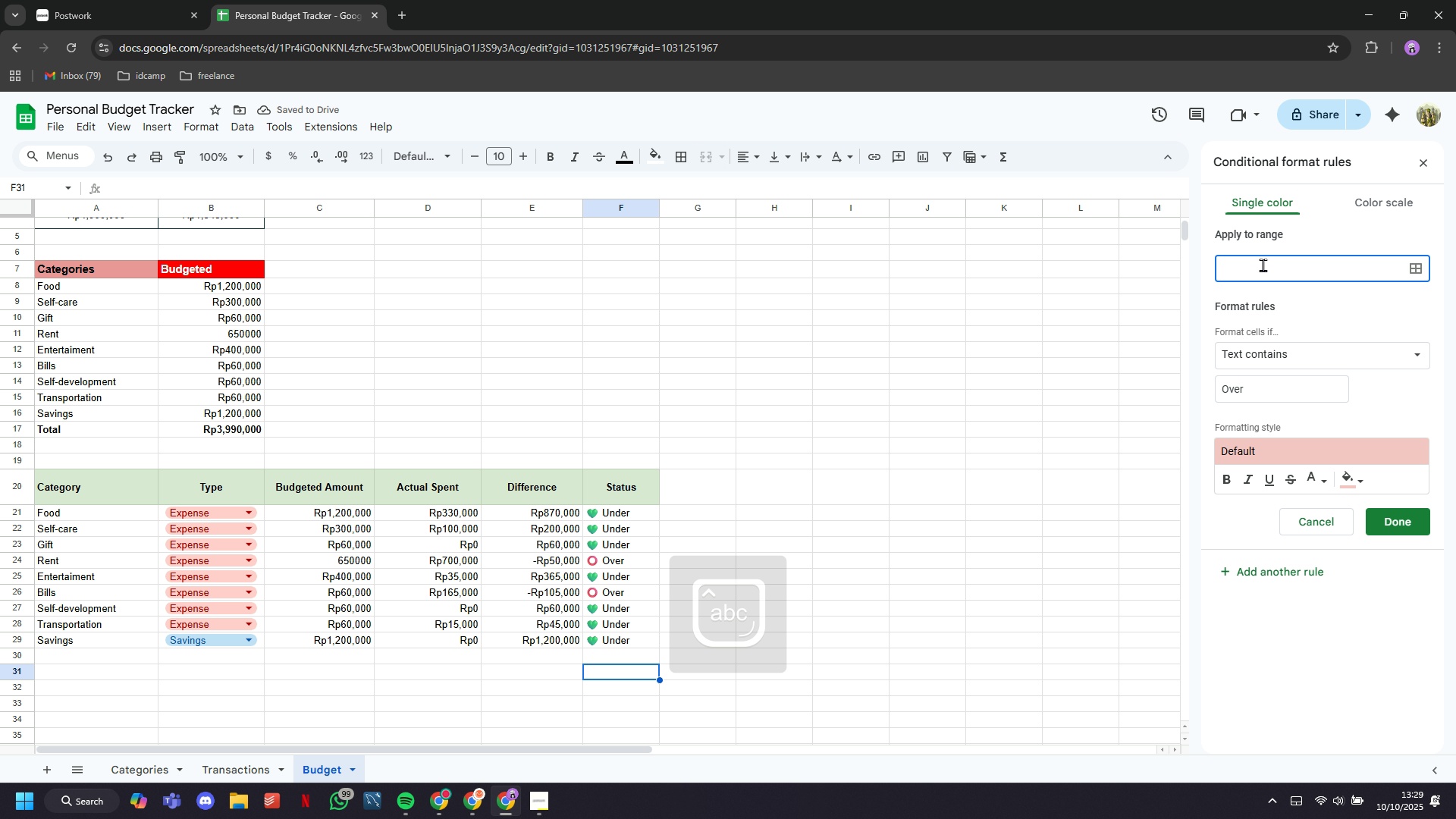 
key(Backspace)
 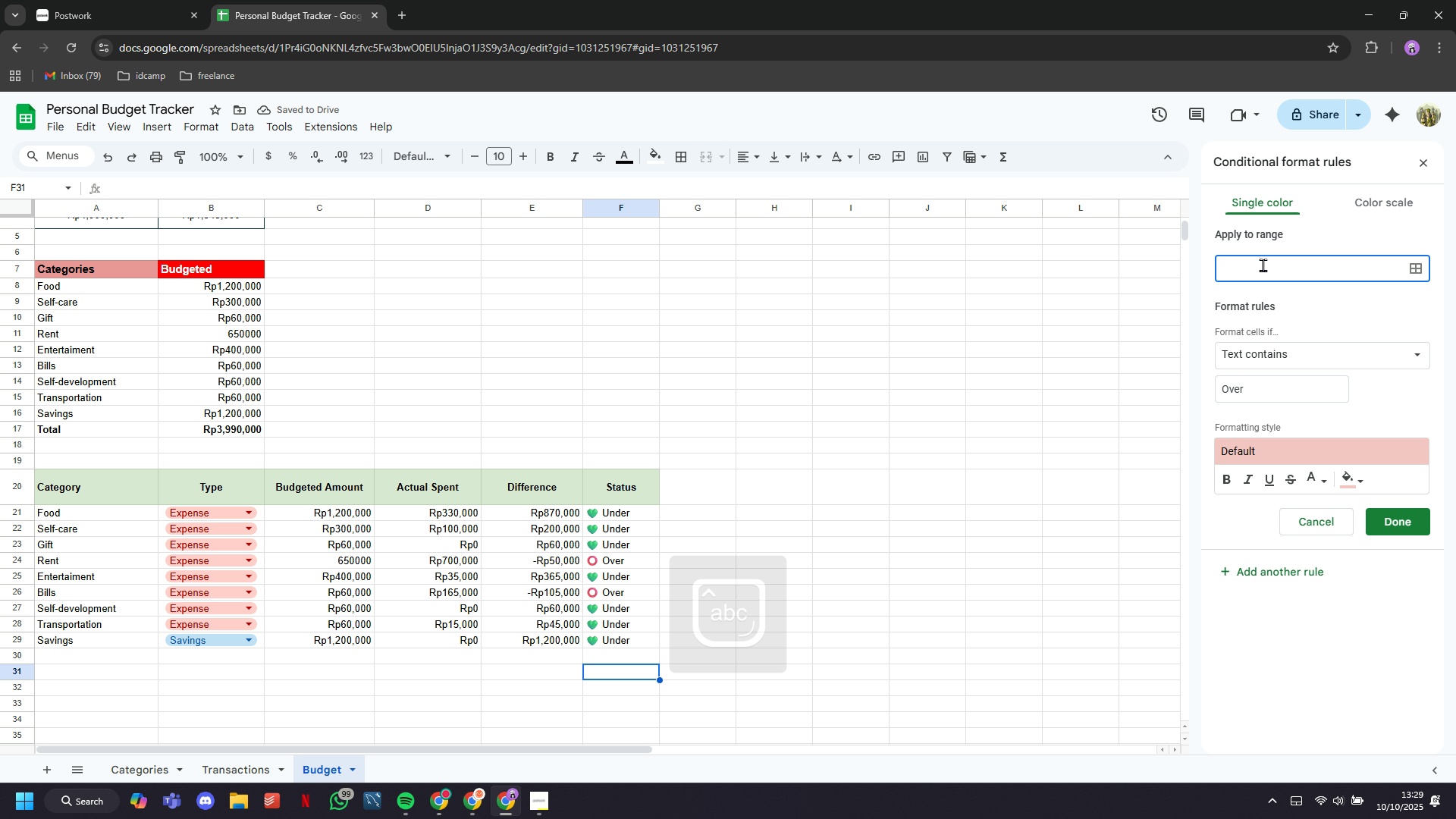 
key(Backspace)
 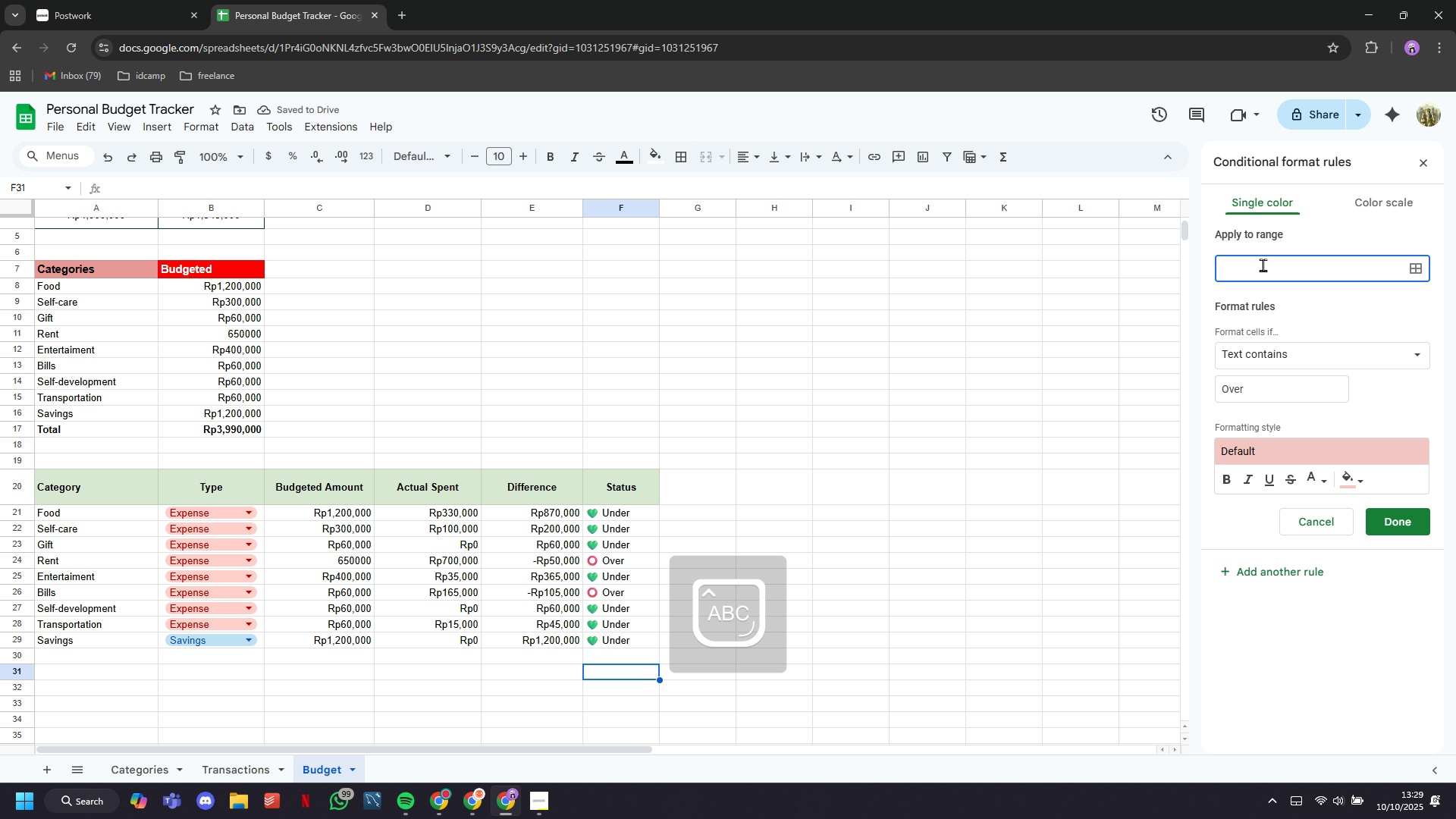 
key(CapsLock)
 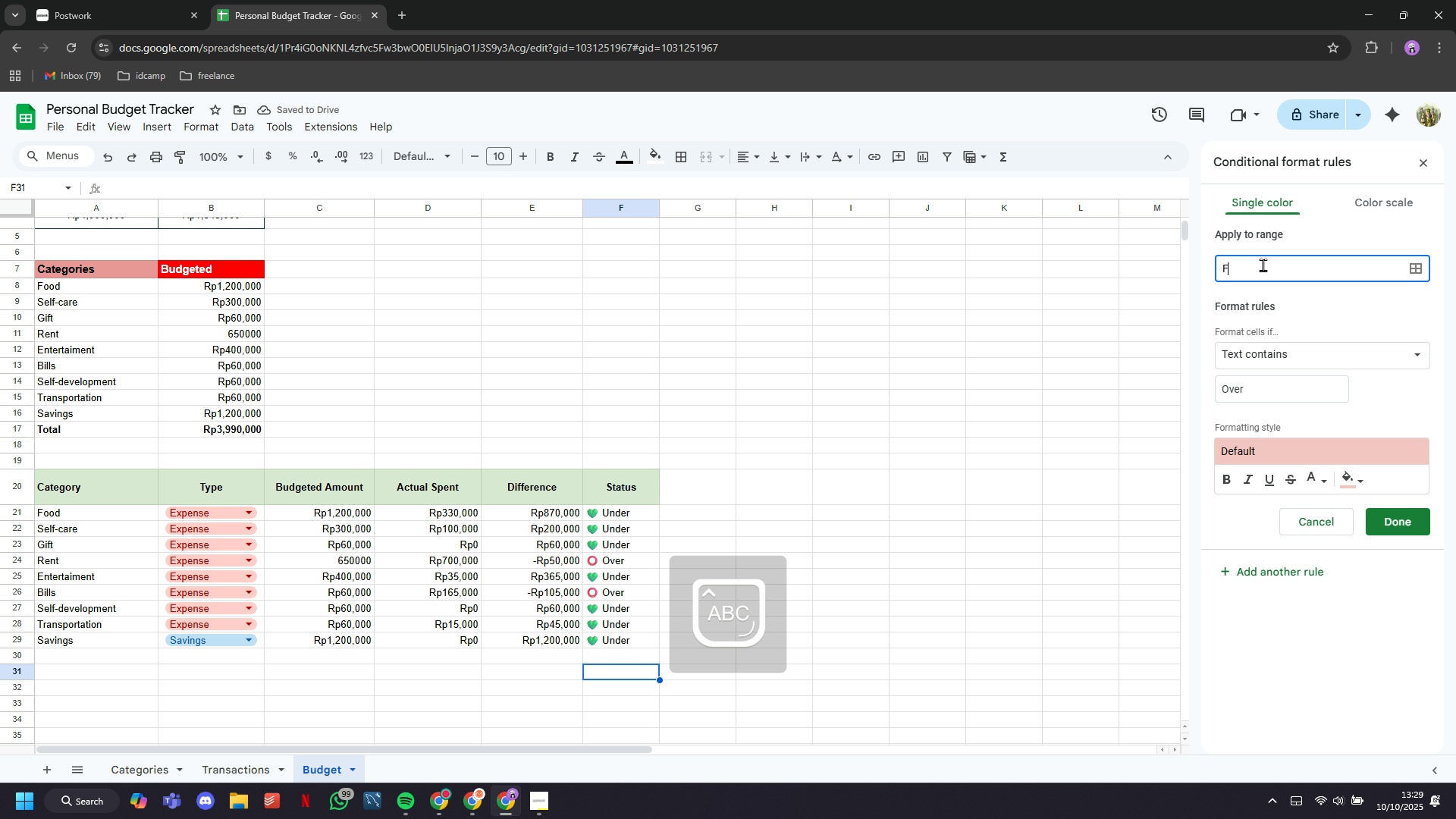 
key(F)
 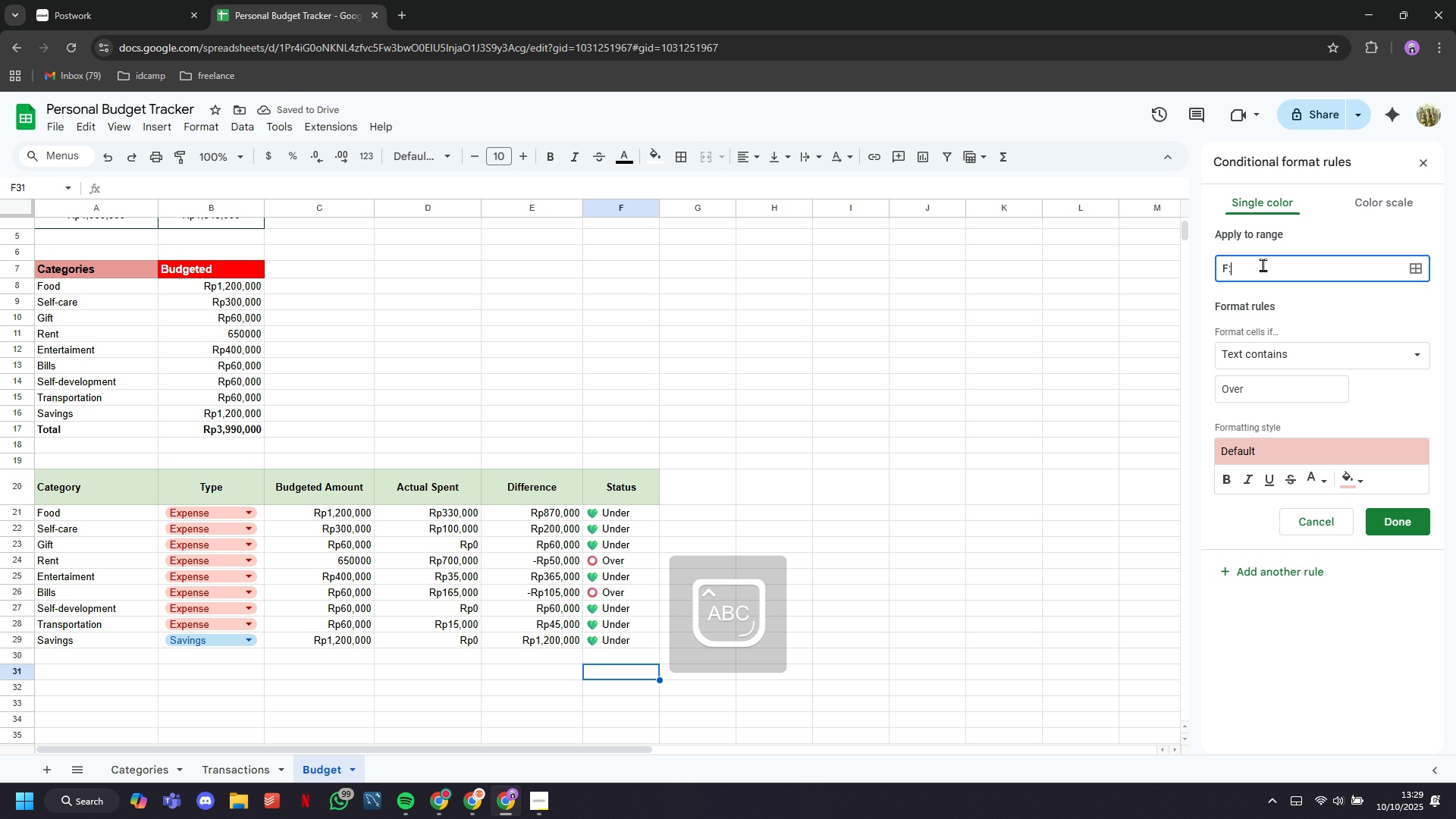 
hold_key(key=ShiftLeft, duration=0.39)
 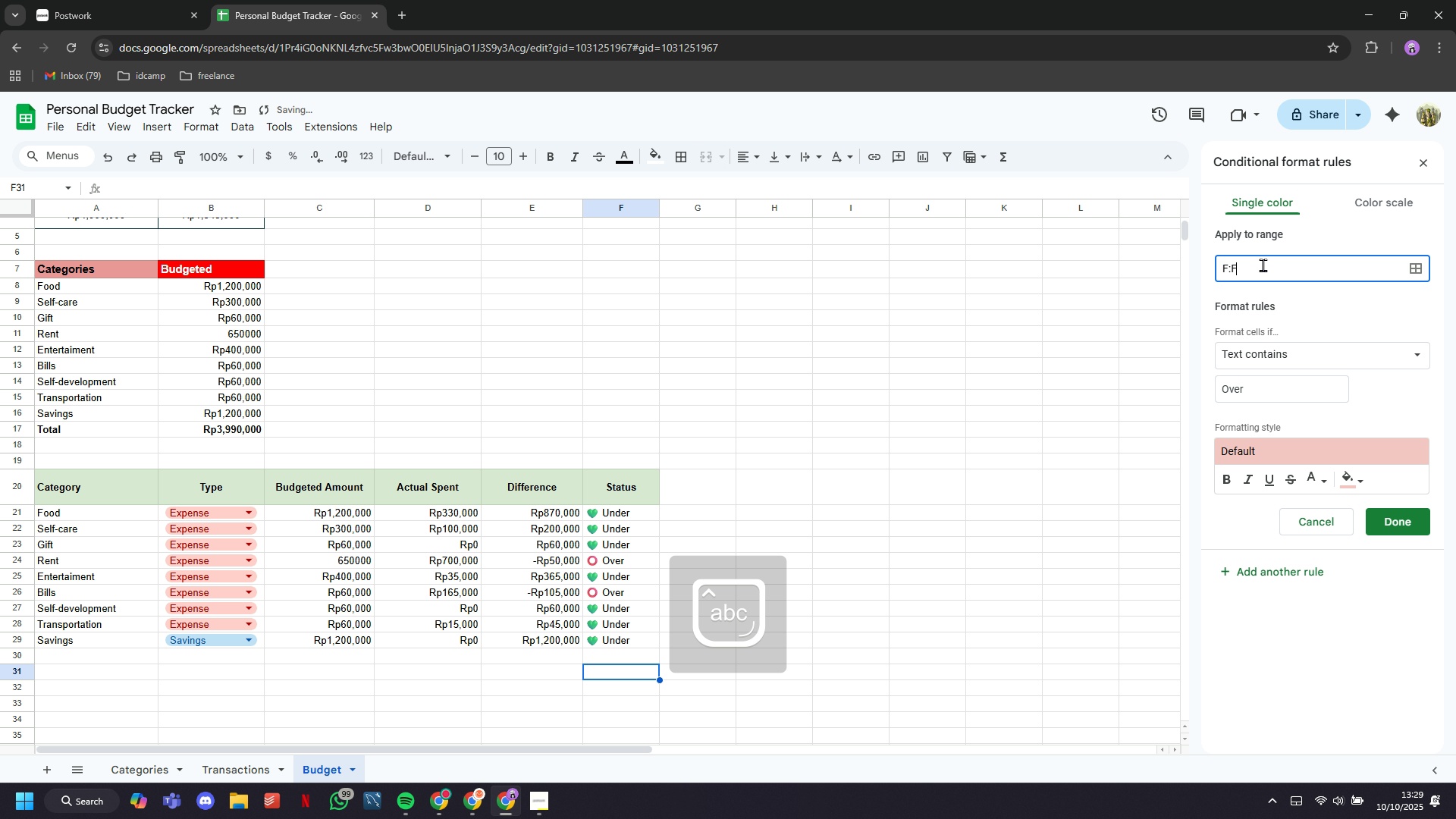 
key(Semicolon)
 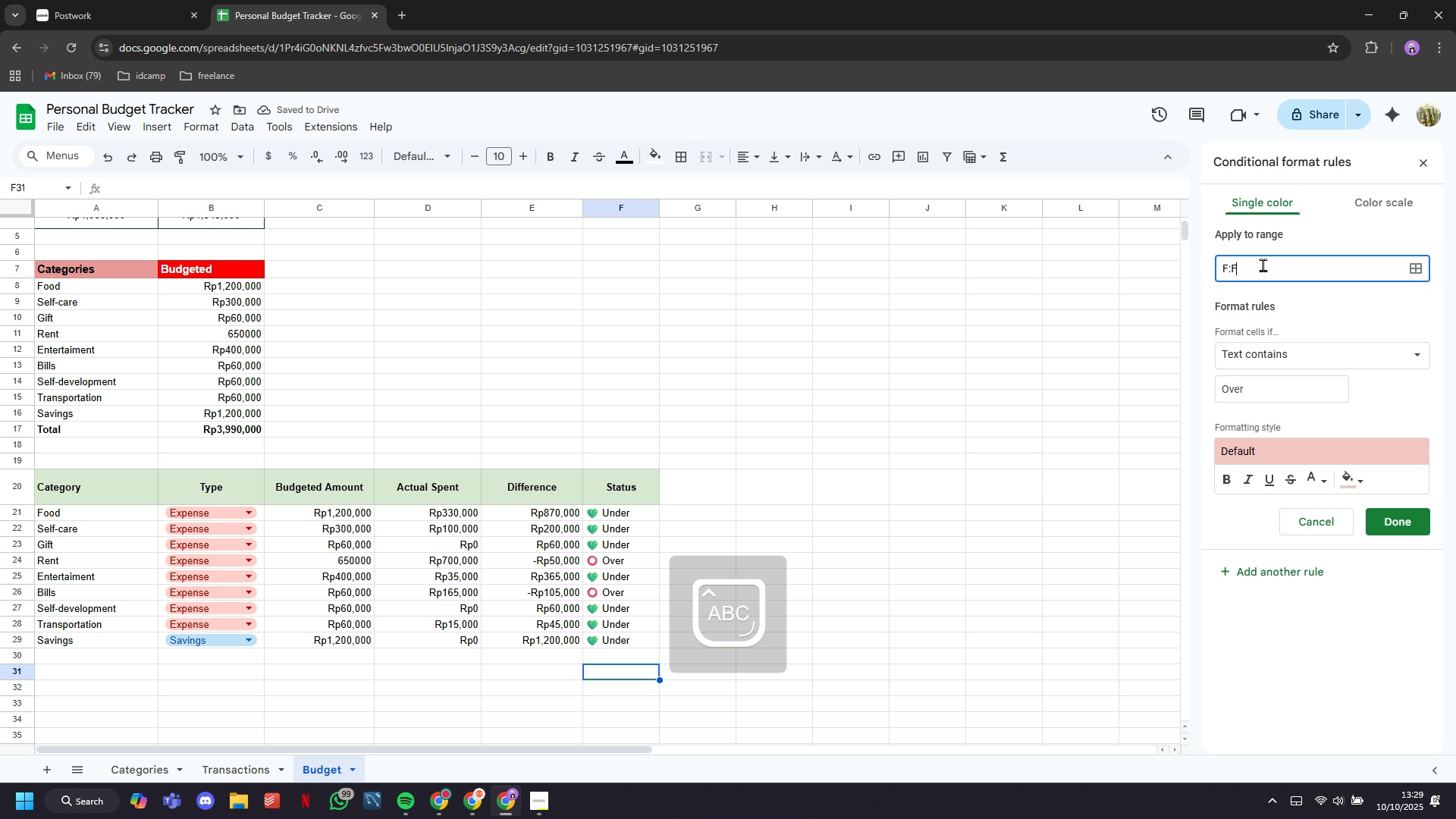 
key(F)
 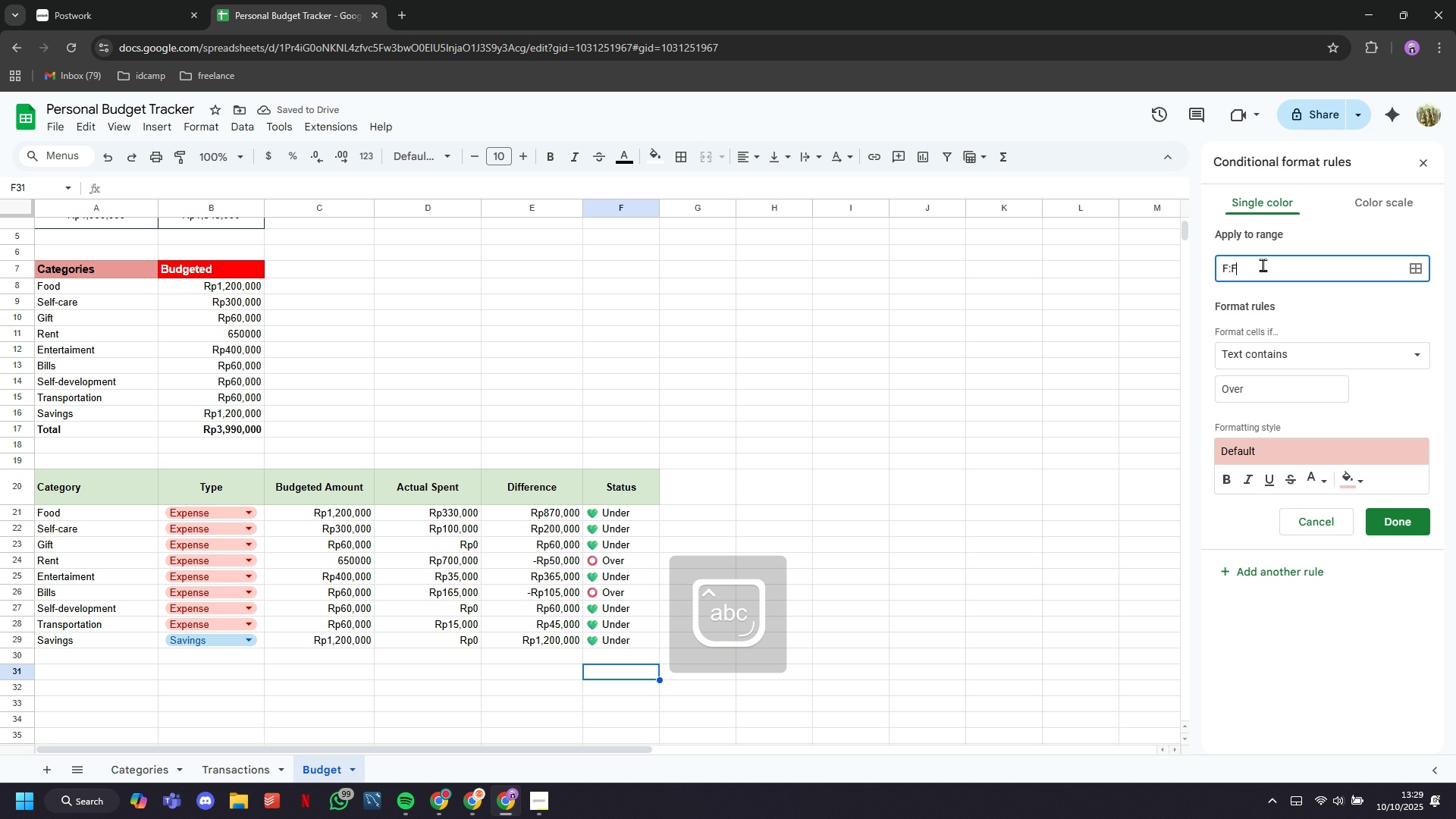 
key(CapsLock)
 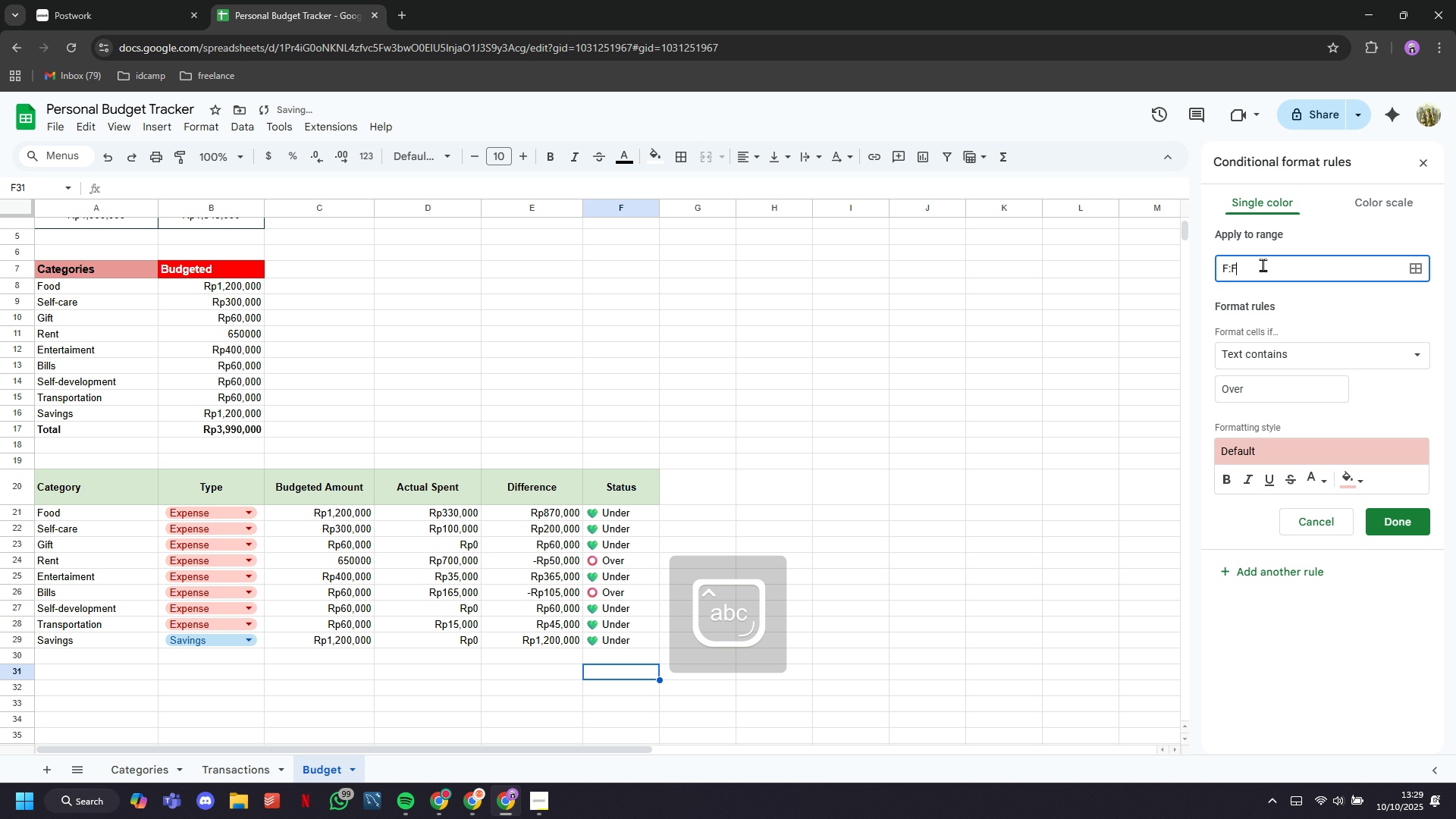 
key(Enter)
 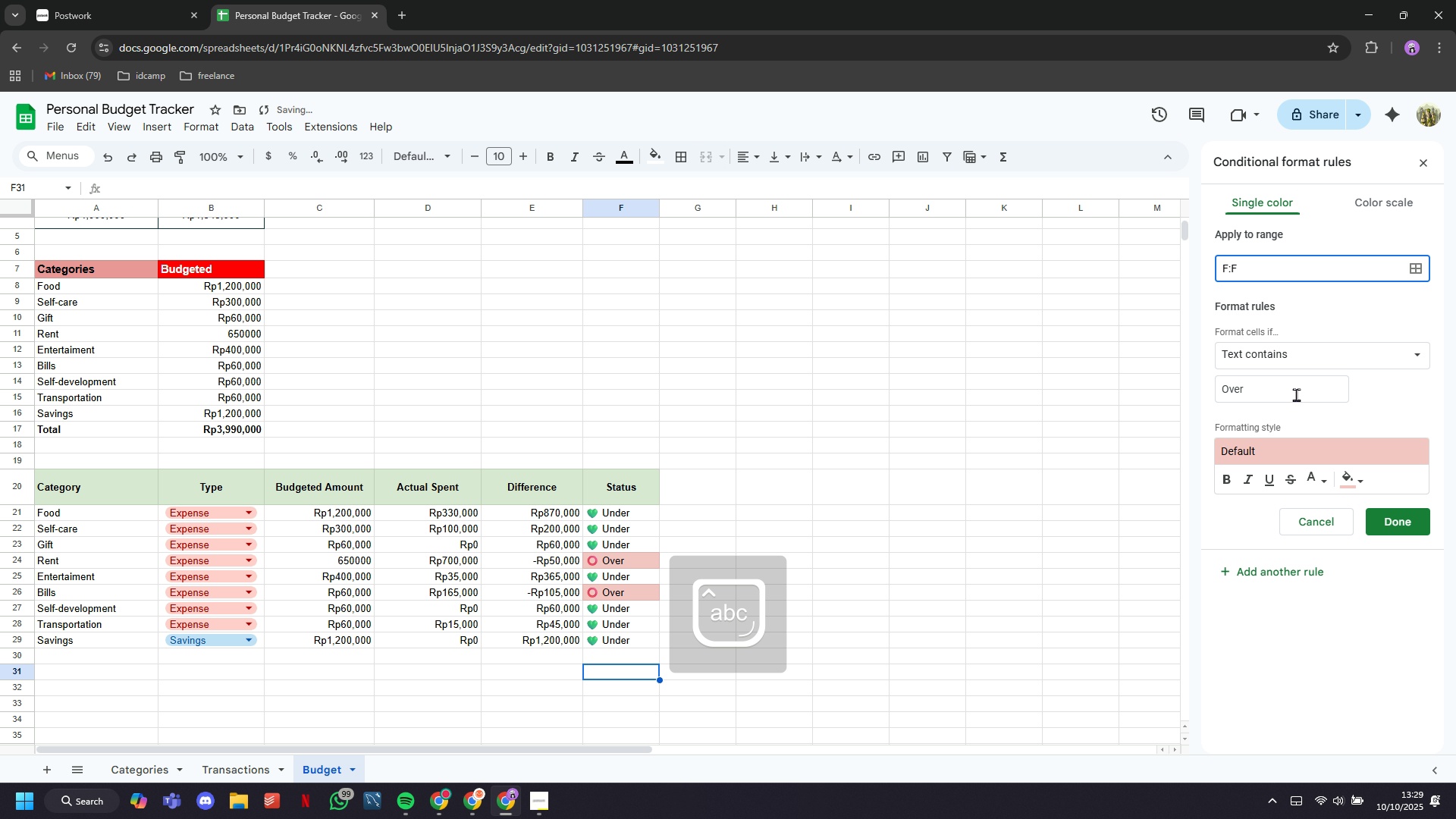 
left_click([1296, 394])
 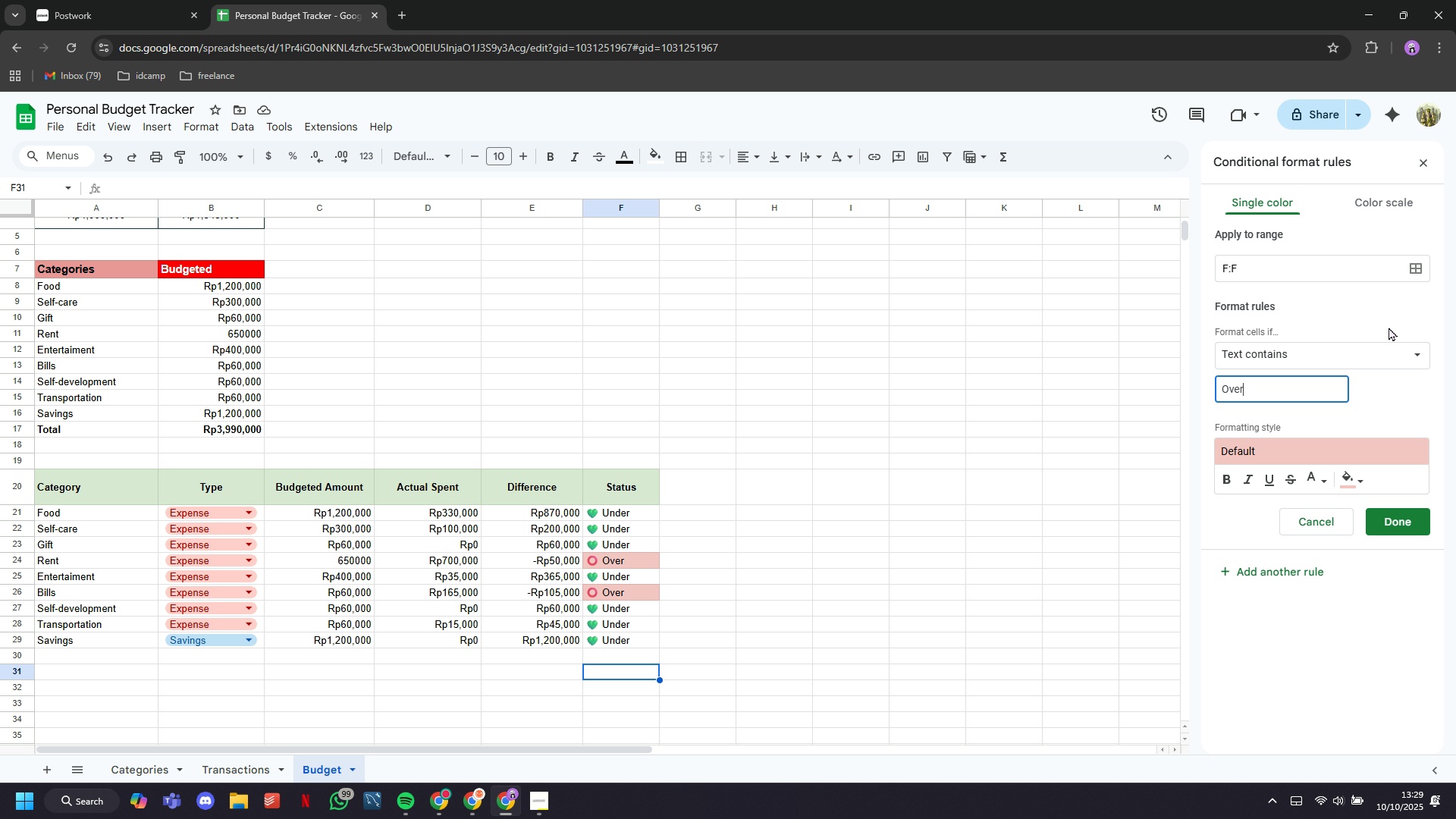 
left_click([1417, 353])
 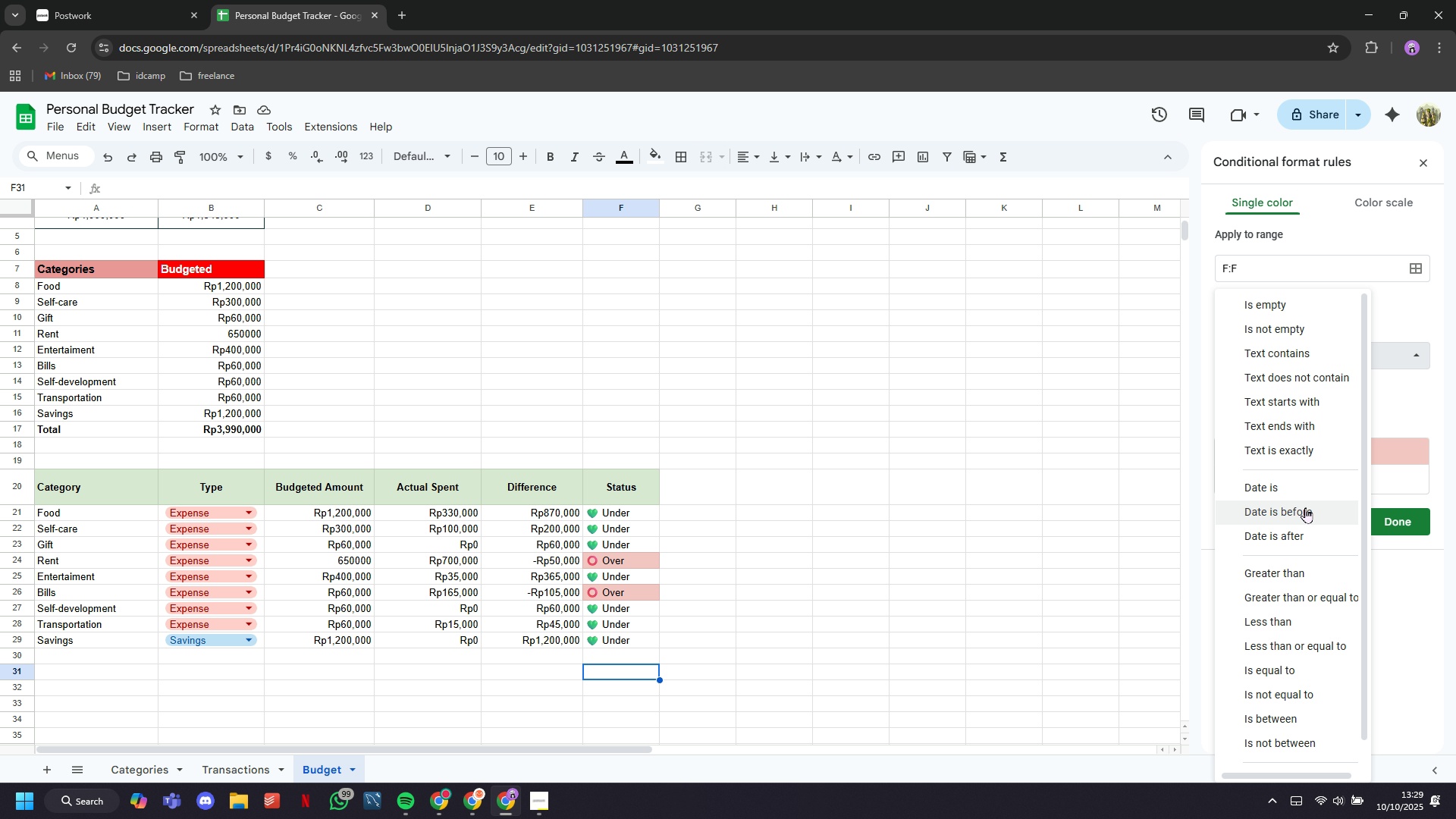 
scroll: coordinate [1305, 509], scroll_direction: down, amount: 5.0
 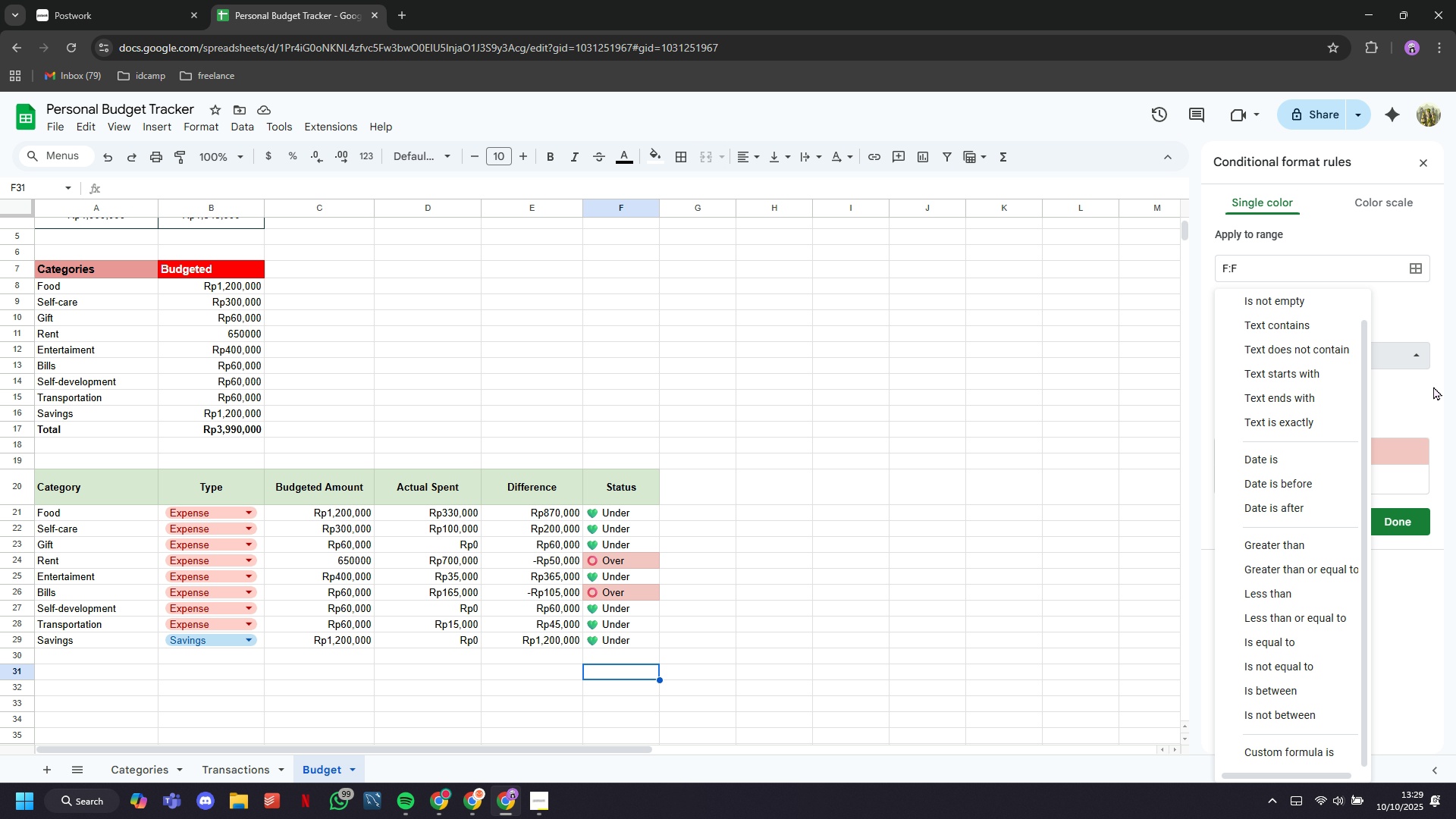 
left_click([1433, 388])
 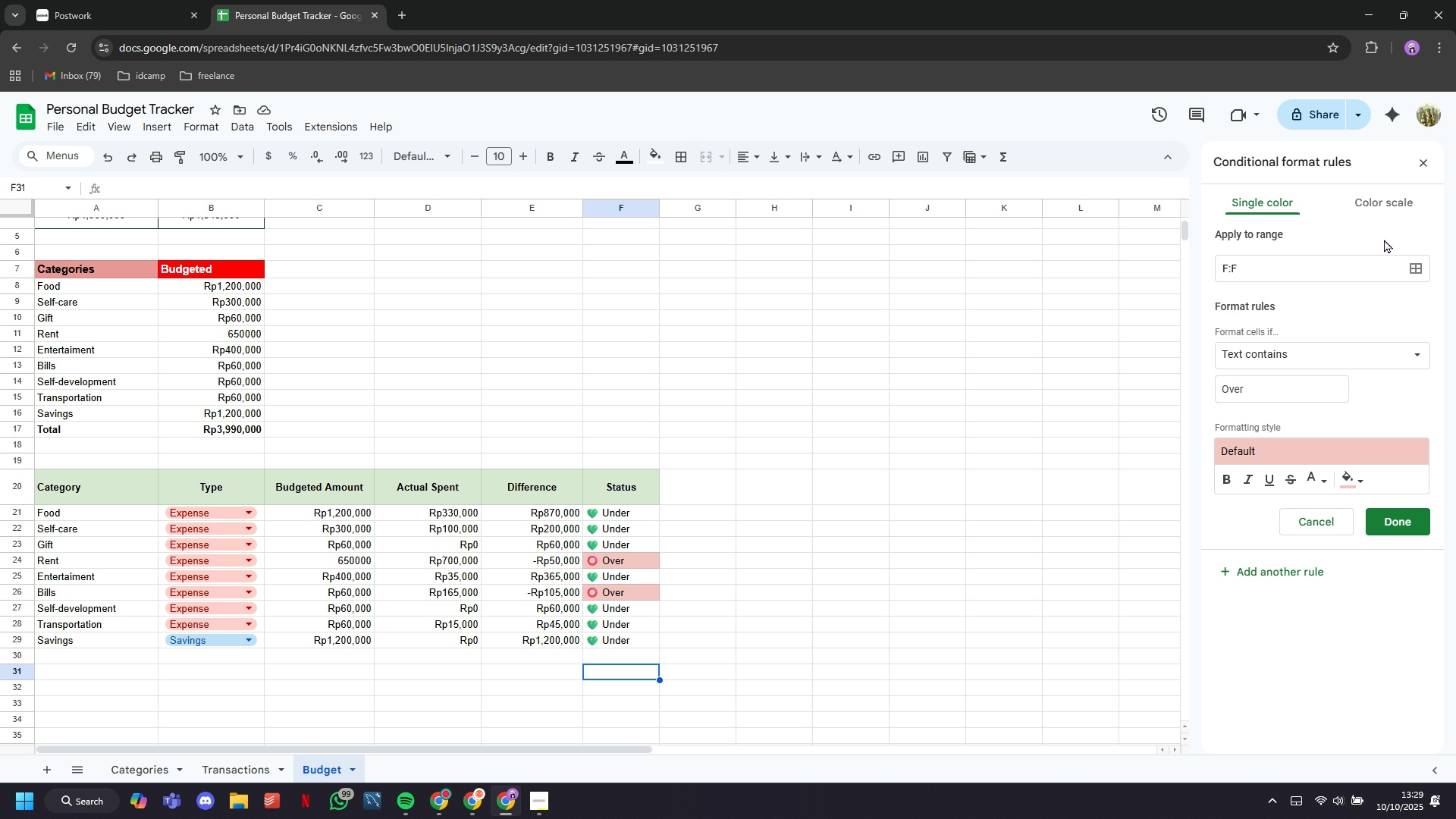 
left_click([1383, 206])
 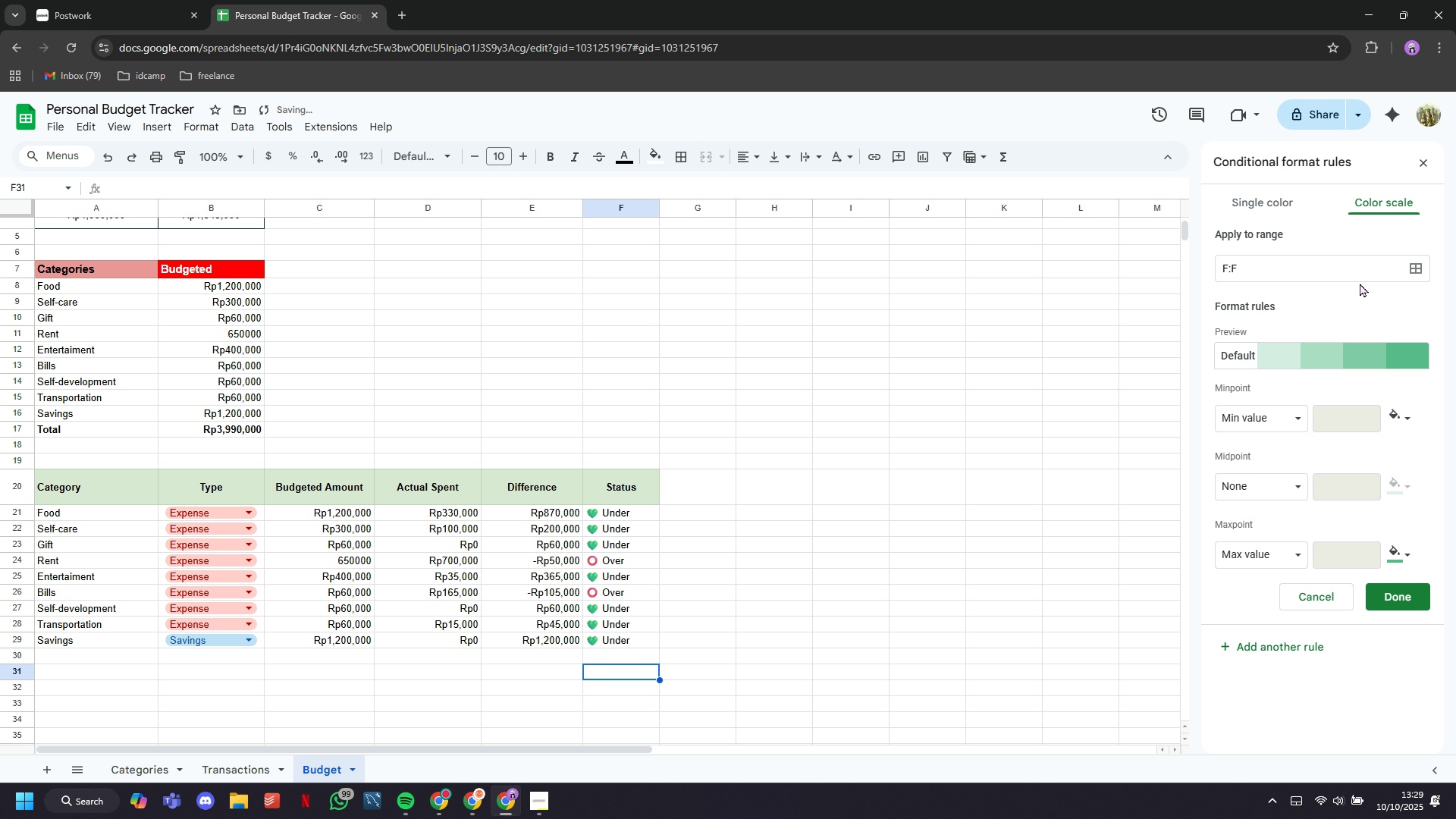 
scroll: coordinate [1367, 321], scroll_direction: down, amount: 5.0
 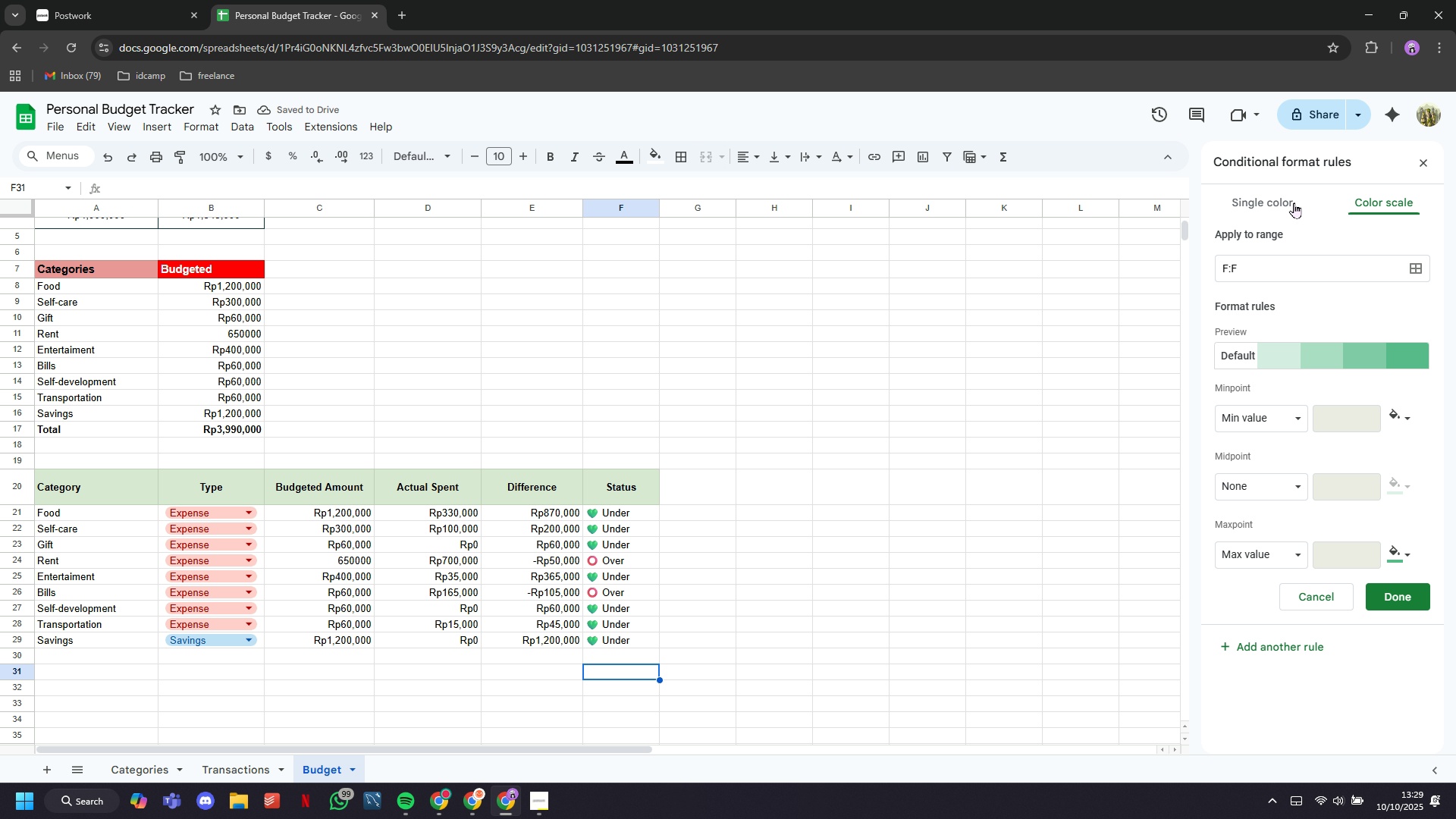 
left_click([1304, 199])
 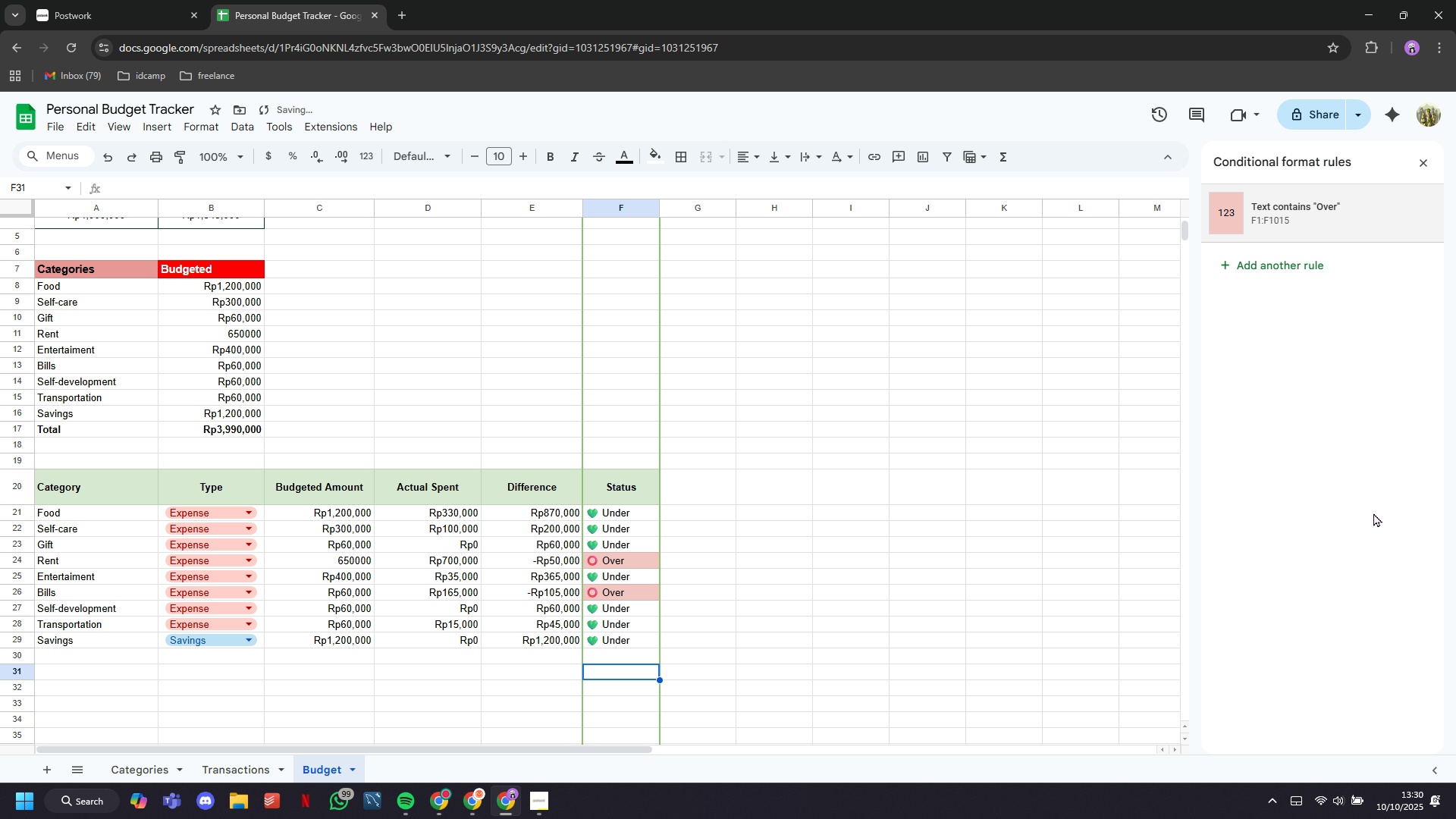 
left_click([762, 481])
 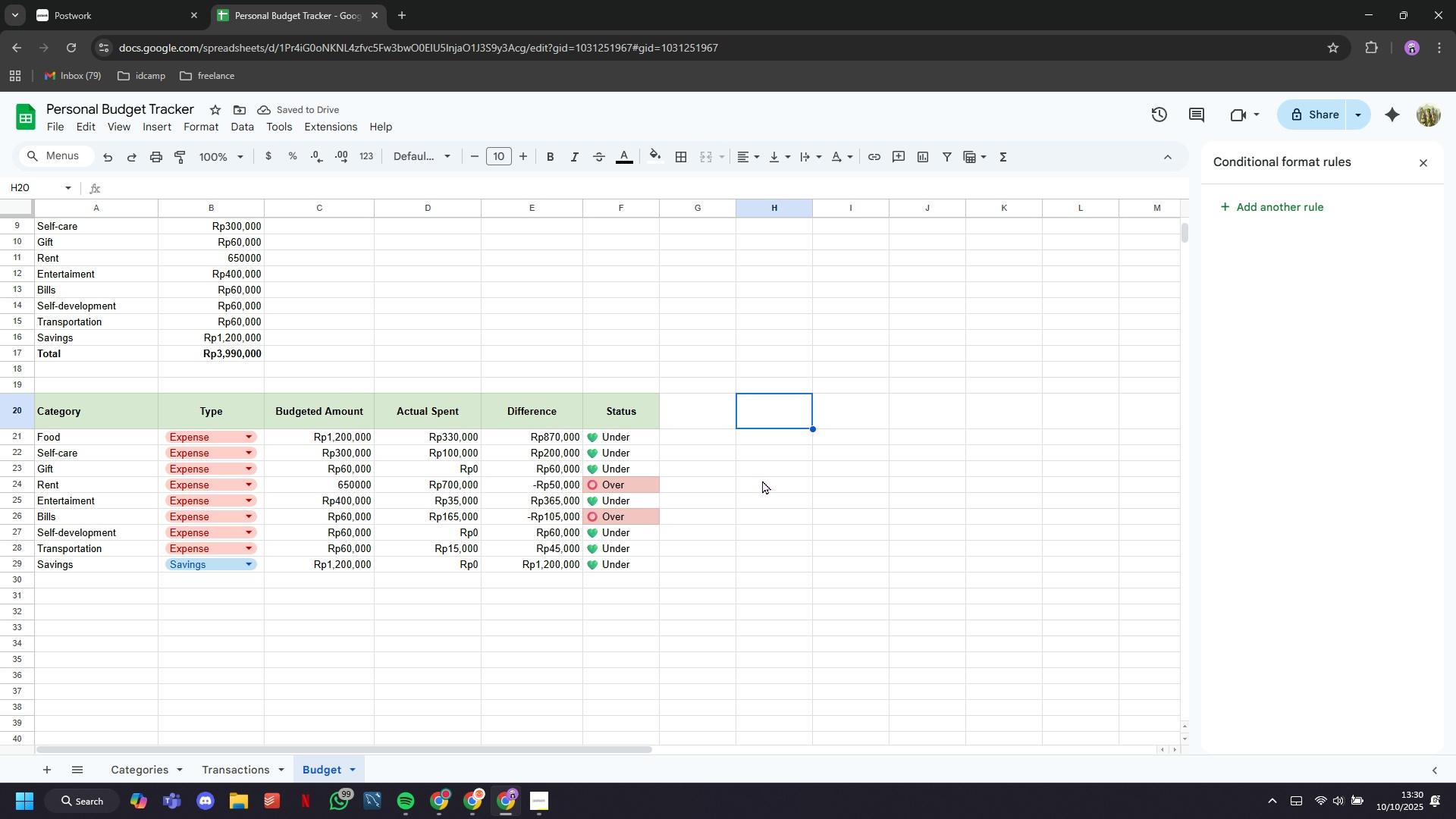 
scroll: coordinate [762, 480], scroll_direction: up, amount: 7.0
 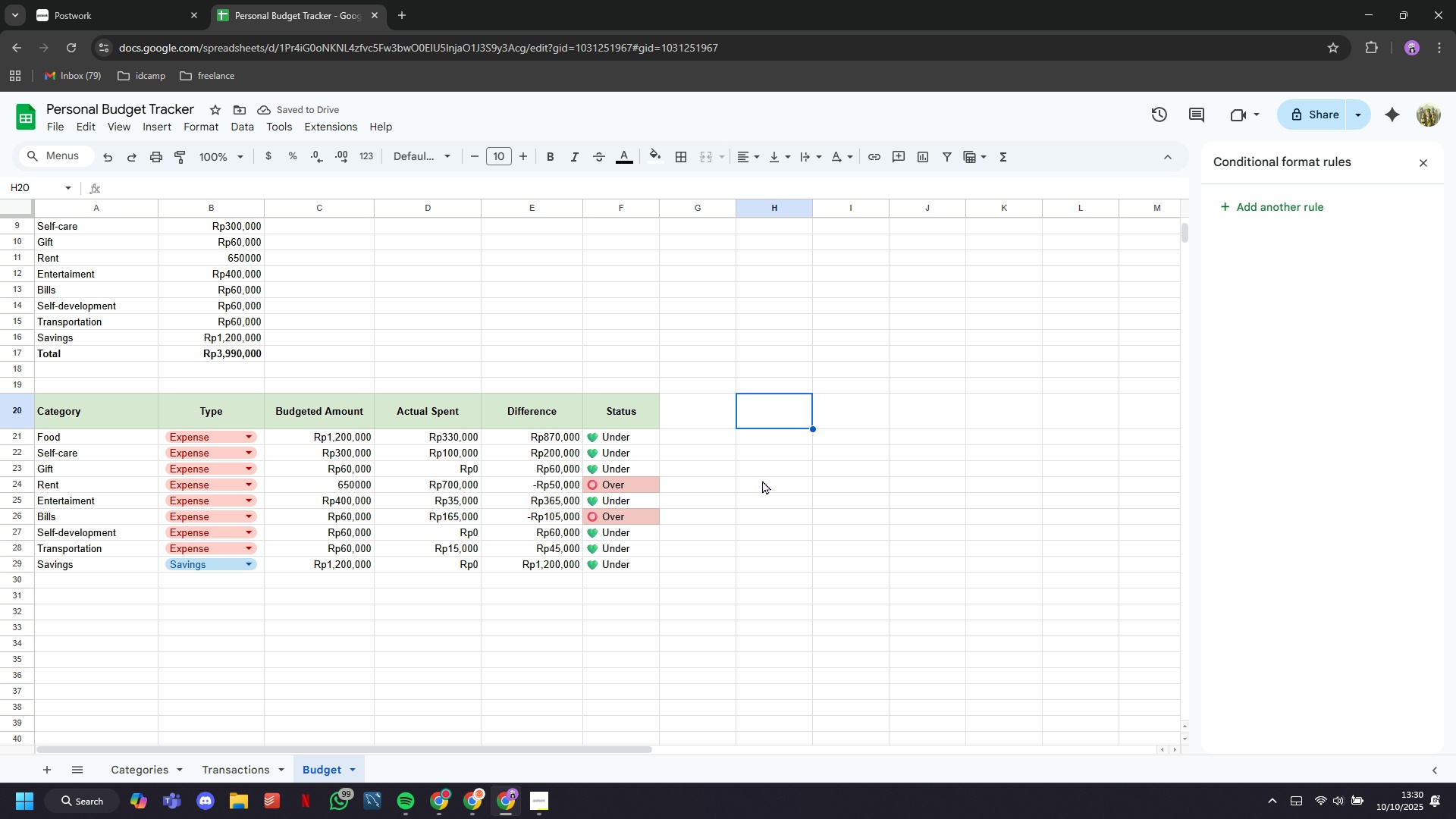 
scroll: coordinate [762, 480], scroll_direction: down, amount: 2.0
 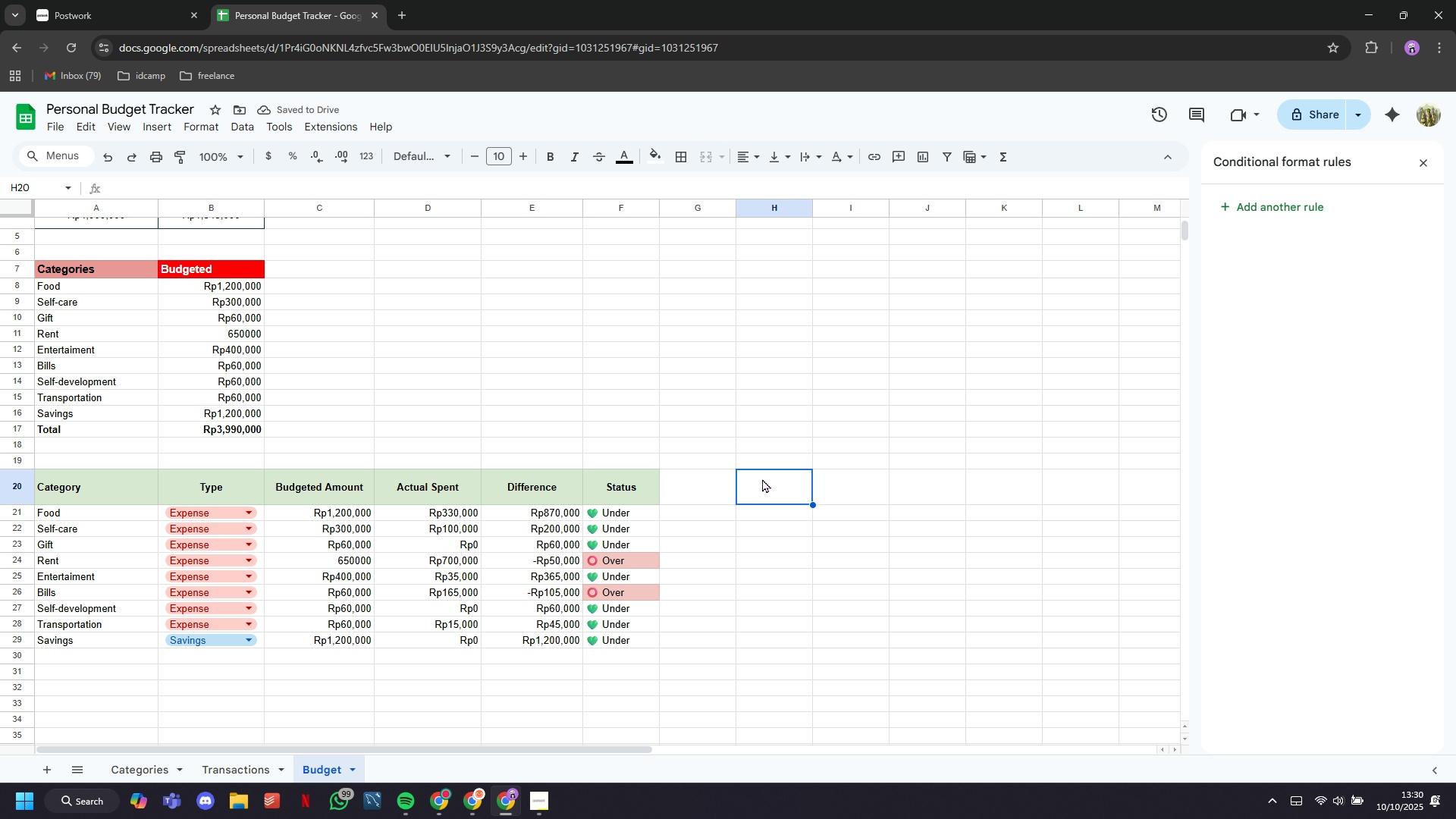 
scroll: coordinate [698, 469], scroll_direction: none, amount: 0.0
 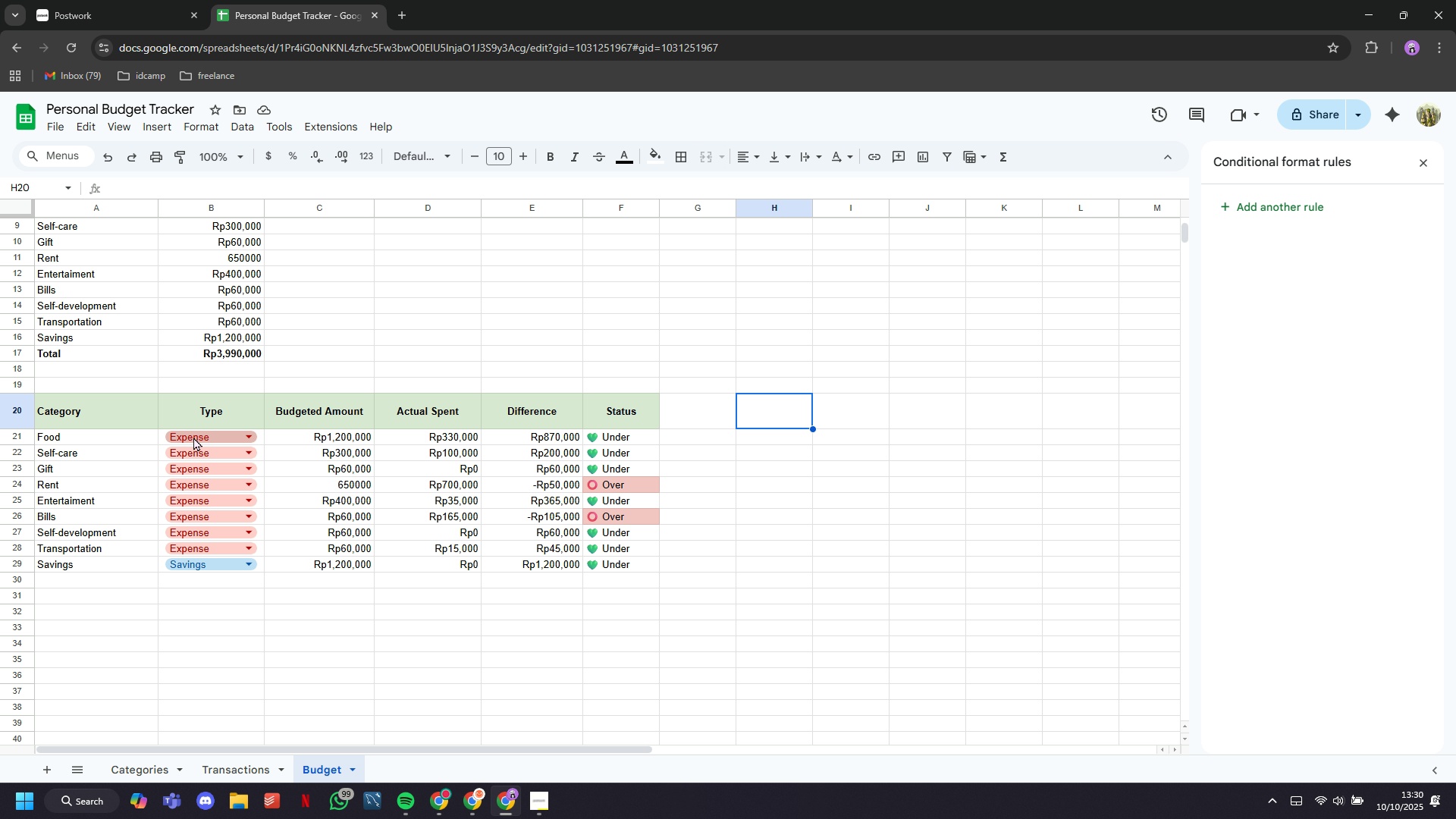 
left_click([193, 437])
 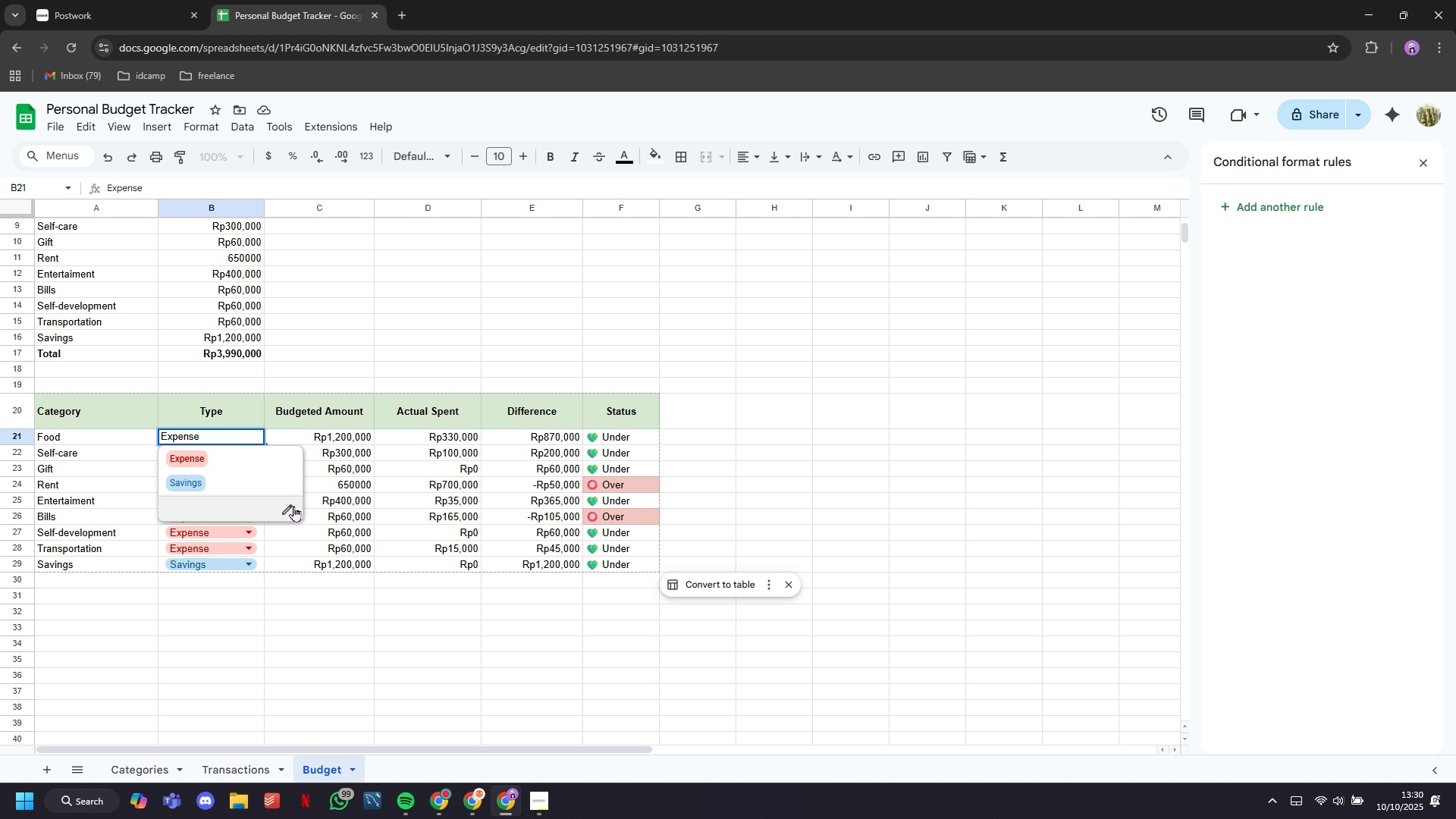 
left_click([293, 506])
 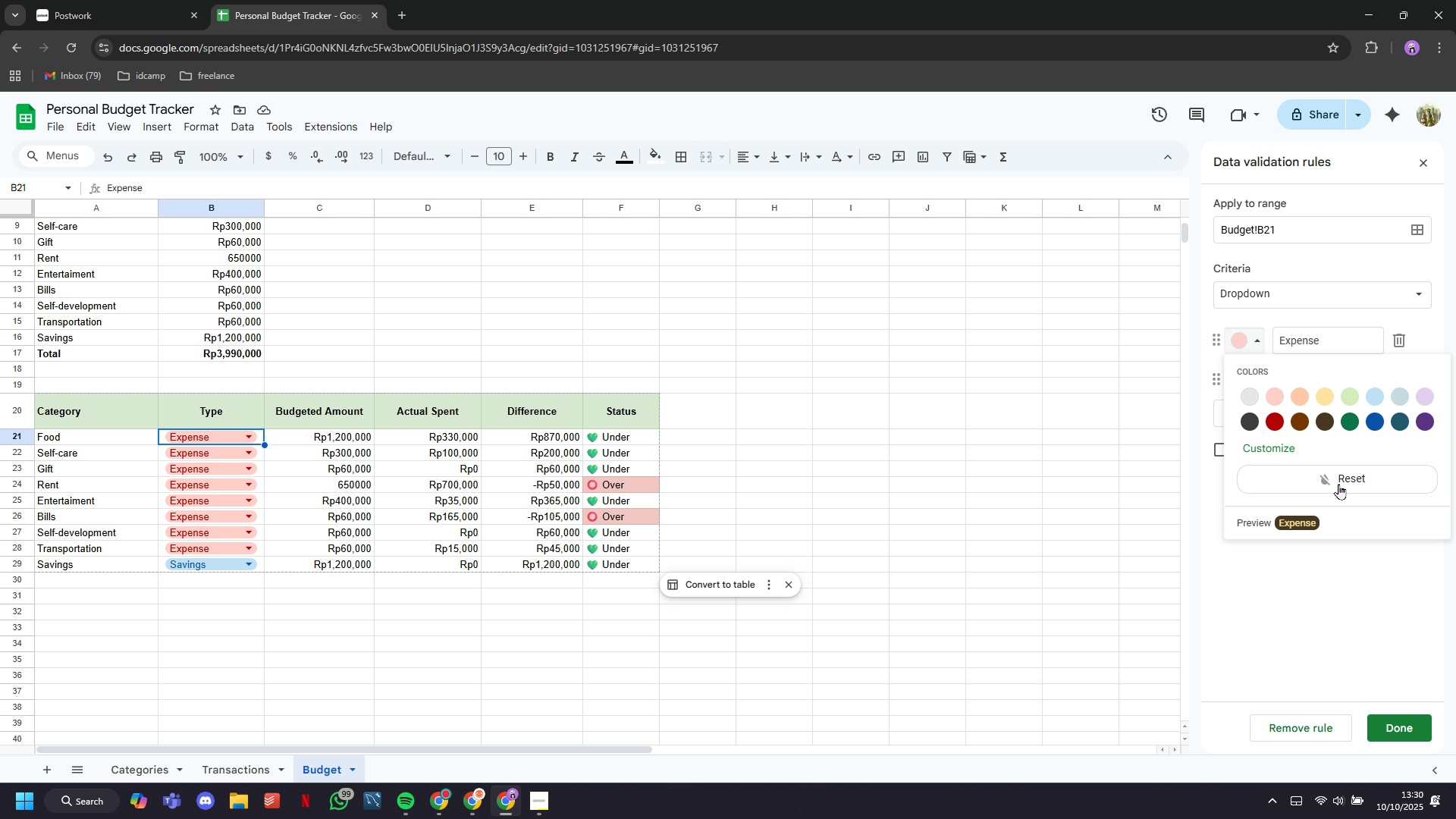 
left_click([1286, 444])
 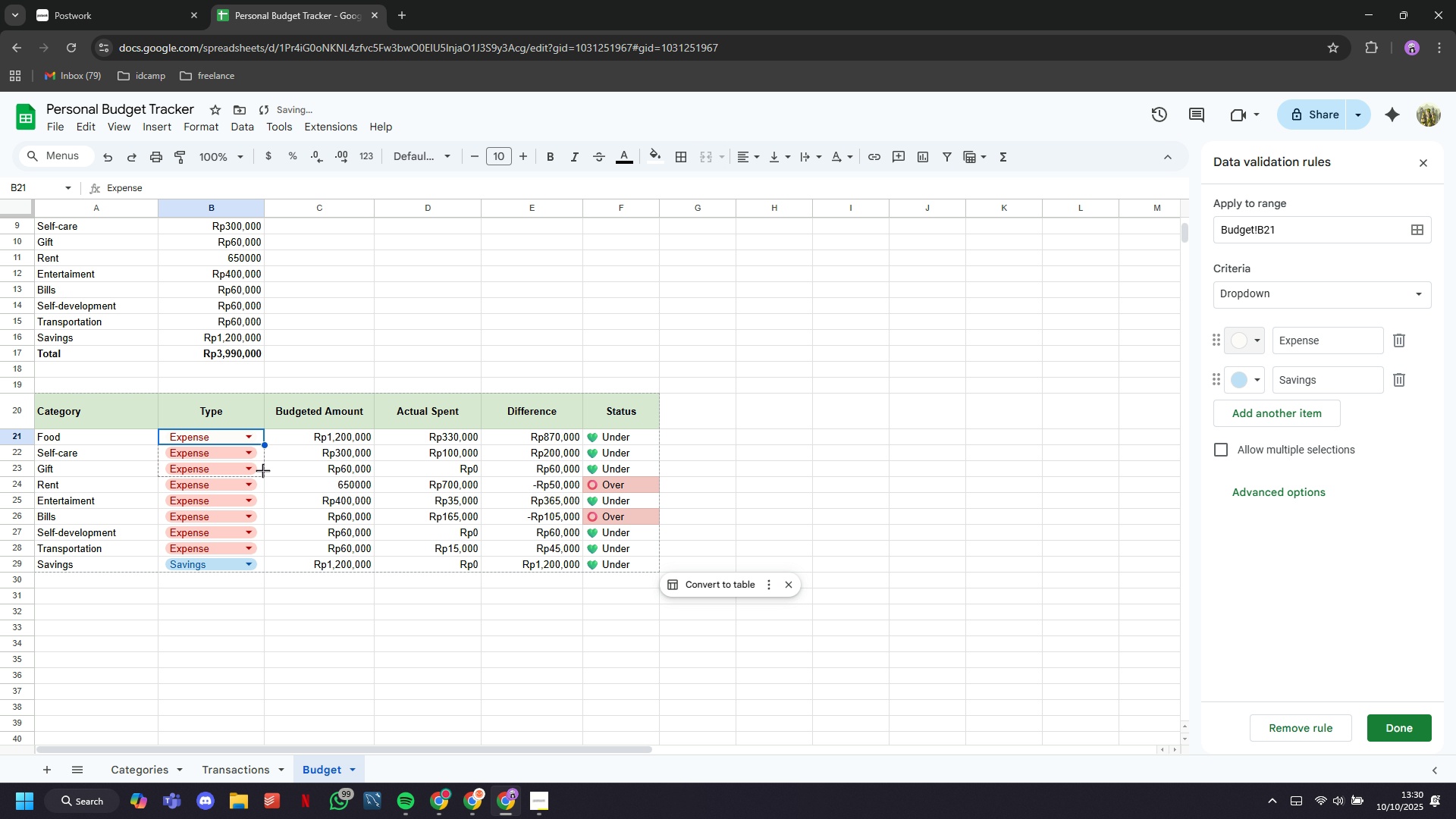 
wait(7.75)
 